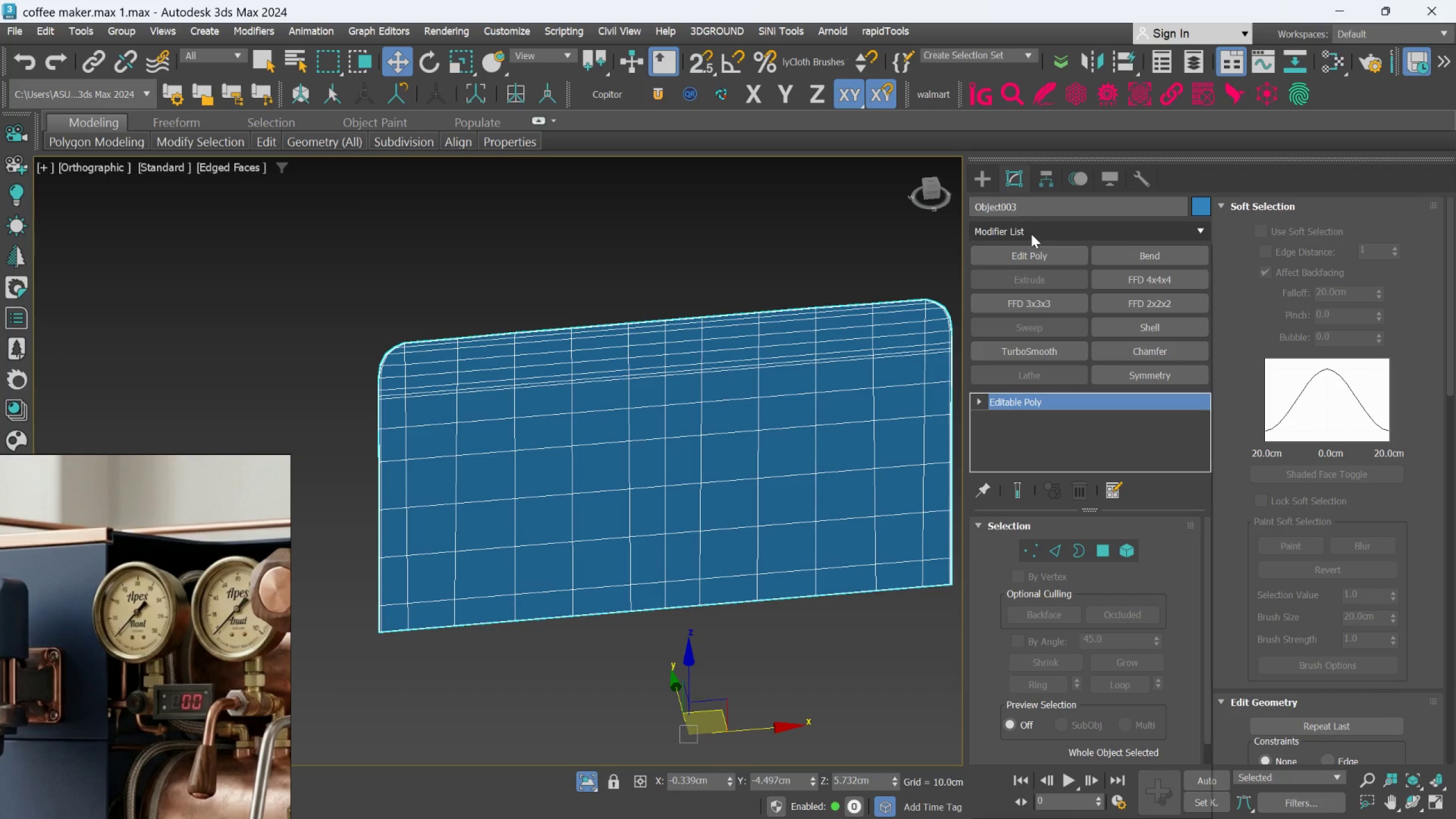 
type(sh)
 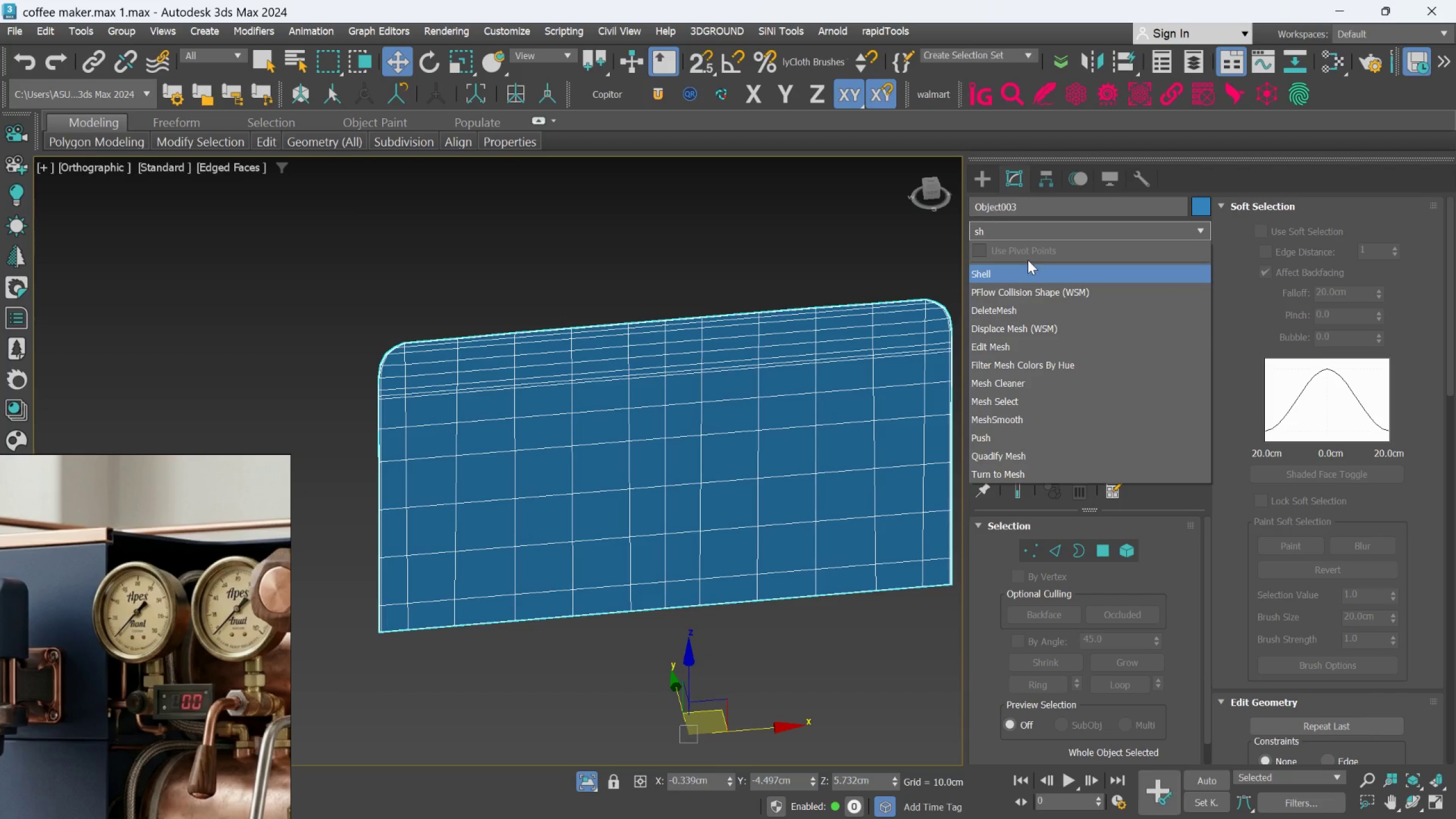 
left_click([1027, 268])
 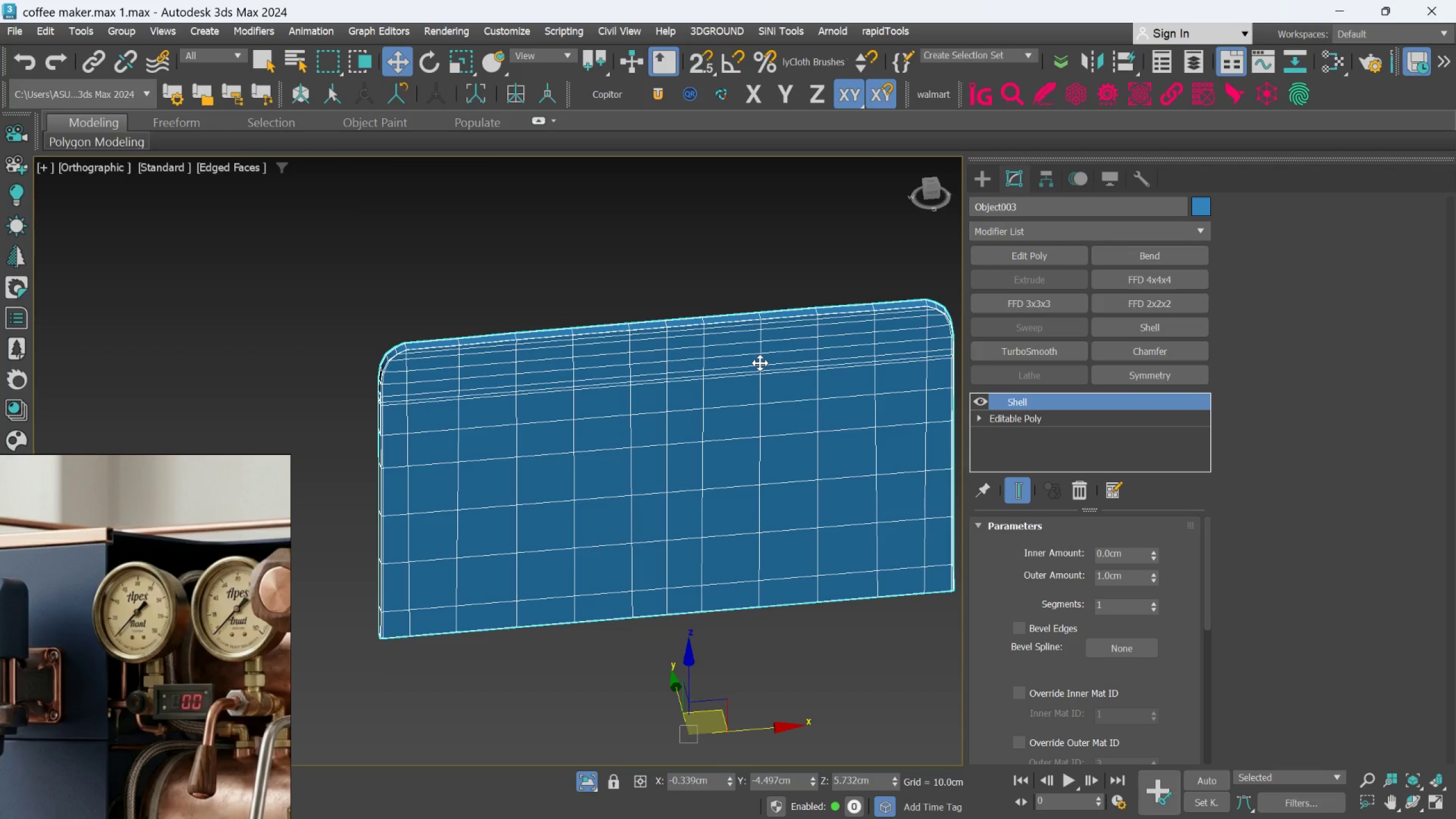 
hold_key(key=AltLeft, duration=0.61)
 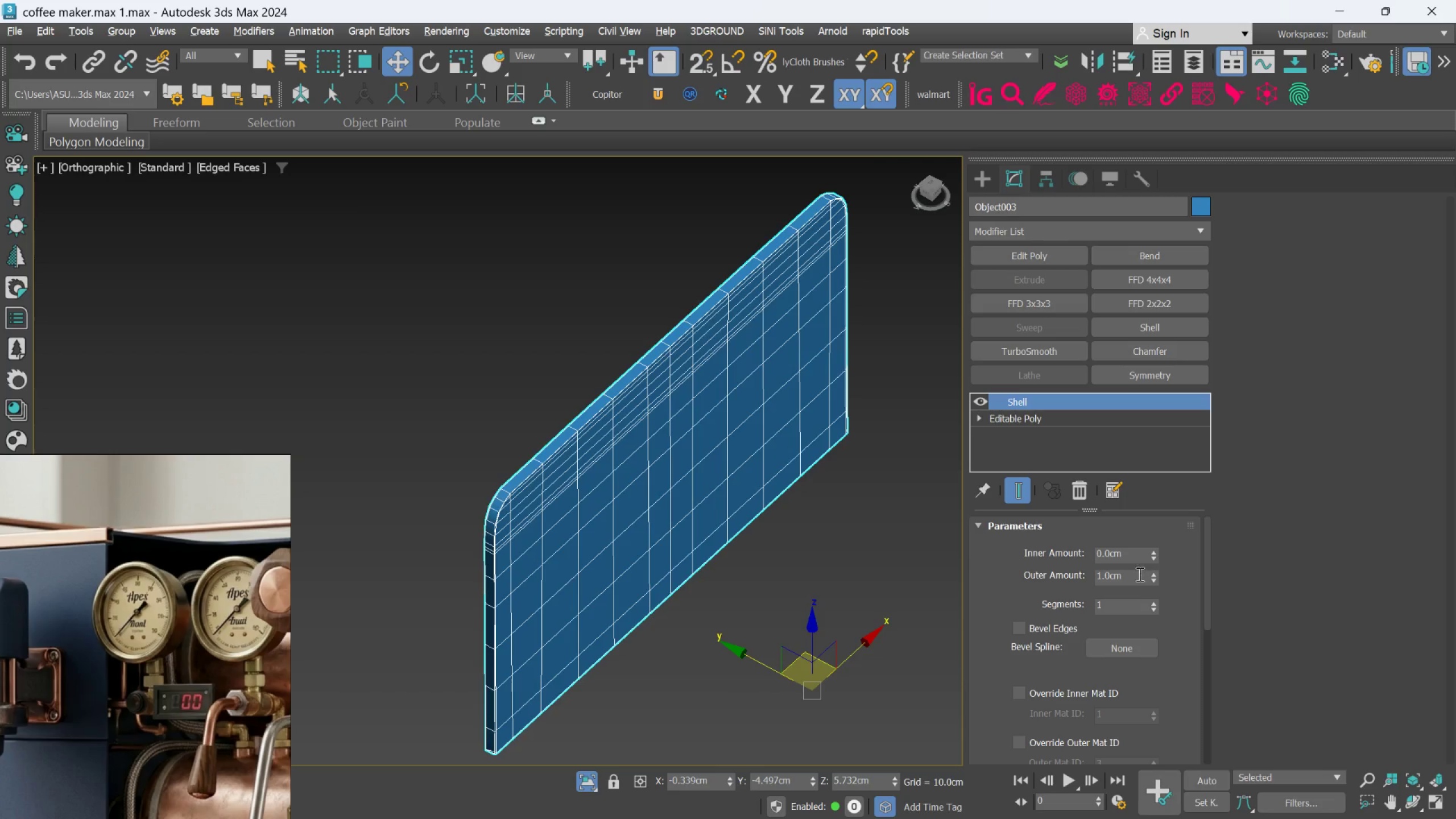 
right_click([1151, 588])
 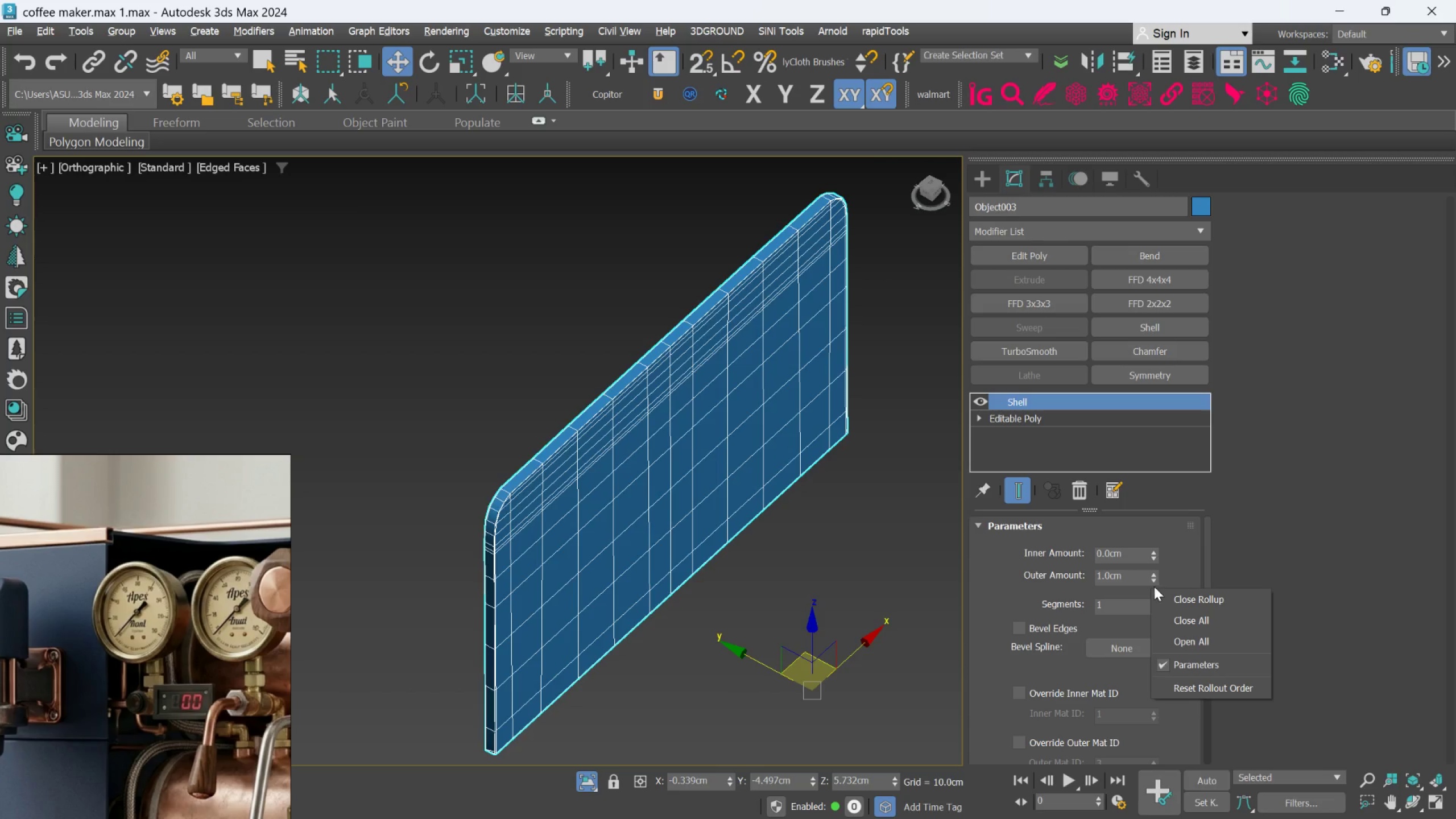 
right_click([1156, 578])
 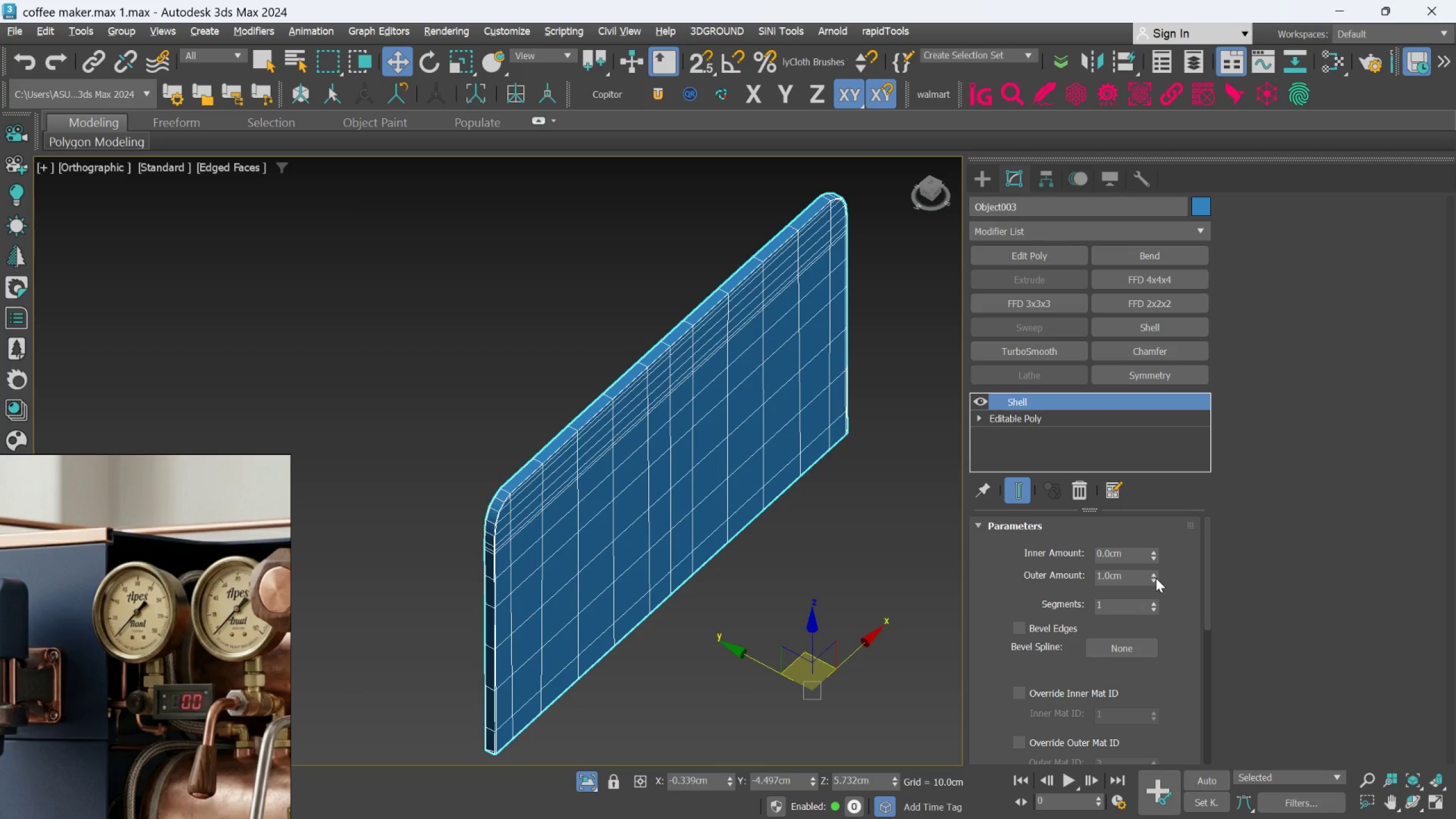 
right_click([1156, 578])
 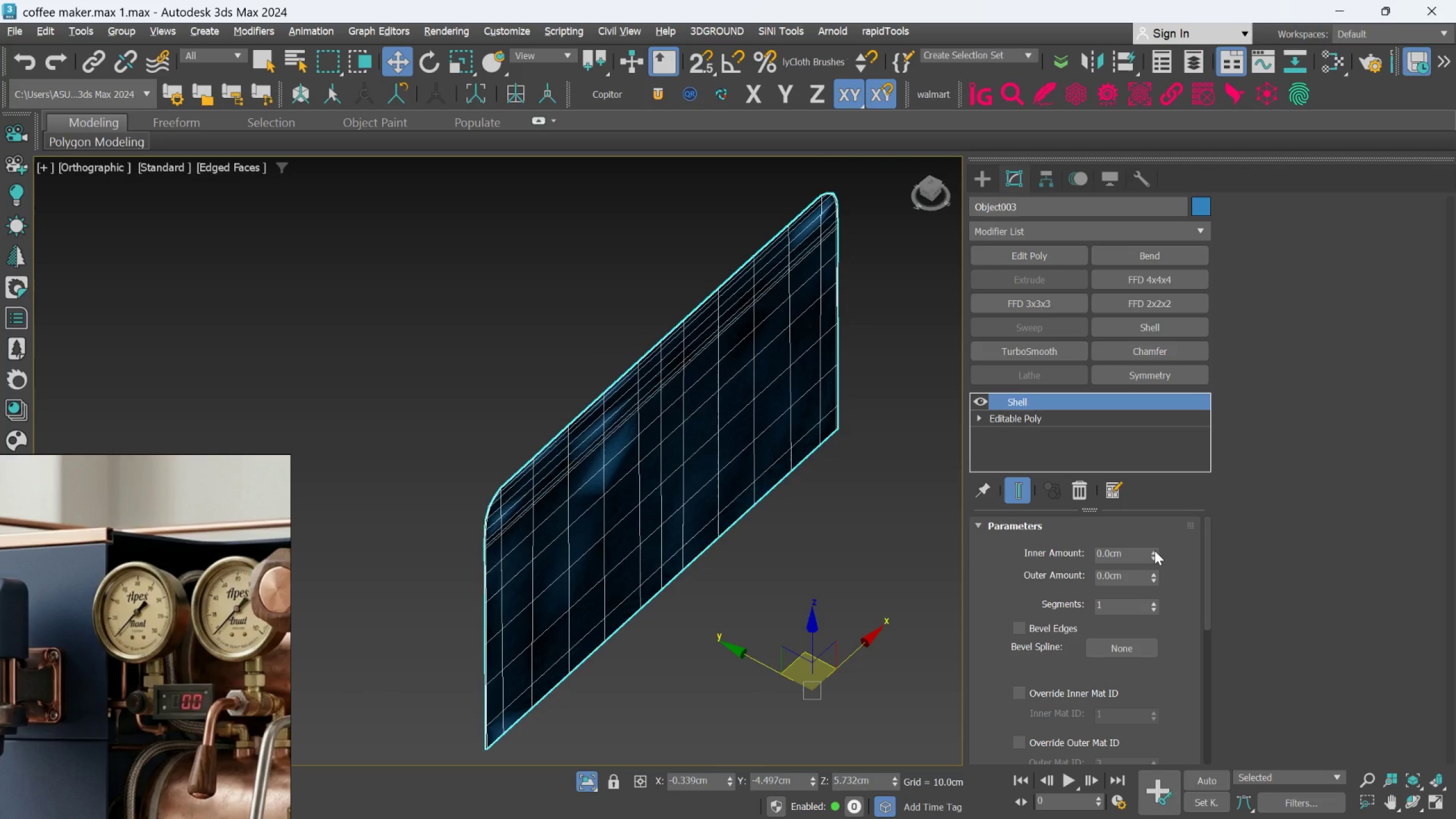 
left_click_drag(start_coordinate=[1154, 548], to_coordinate=[1143, 503])
 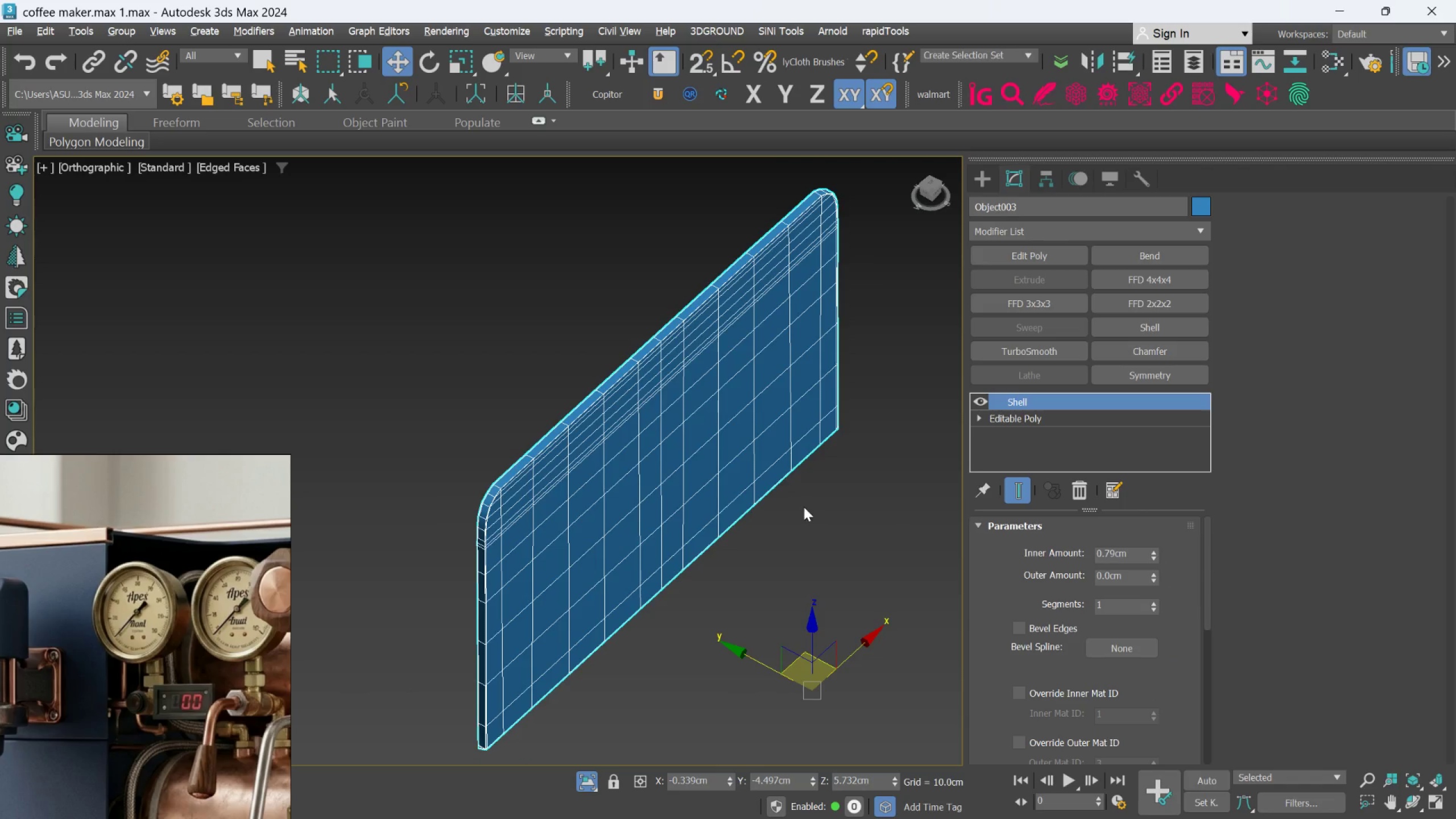 
scroll: coordinate [804, 507], scroll_direction: down, amount: 2.0
 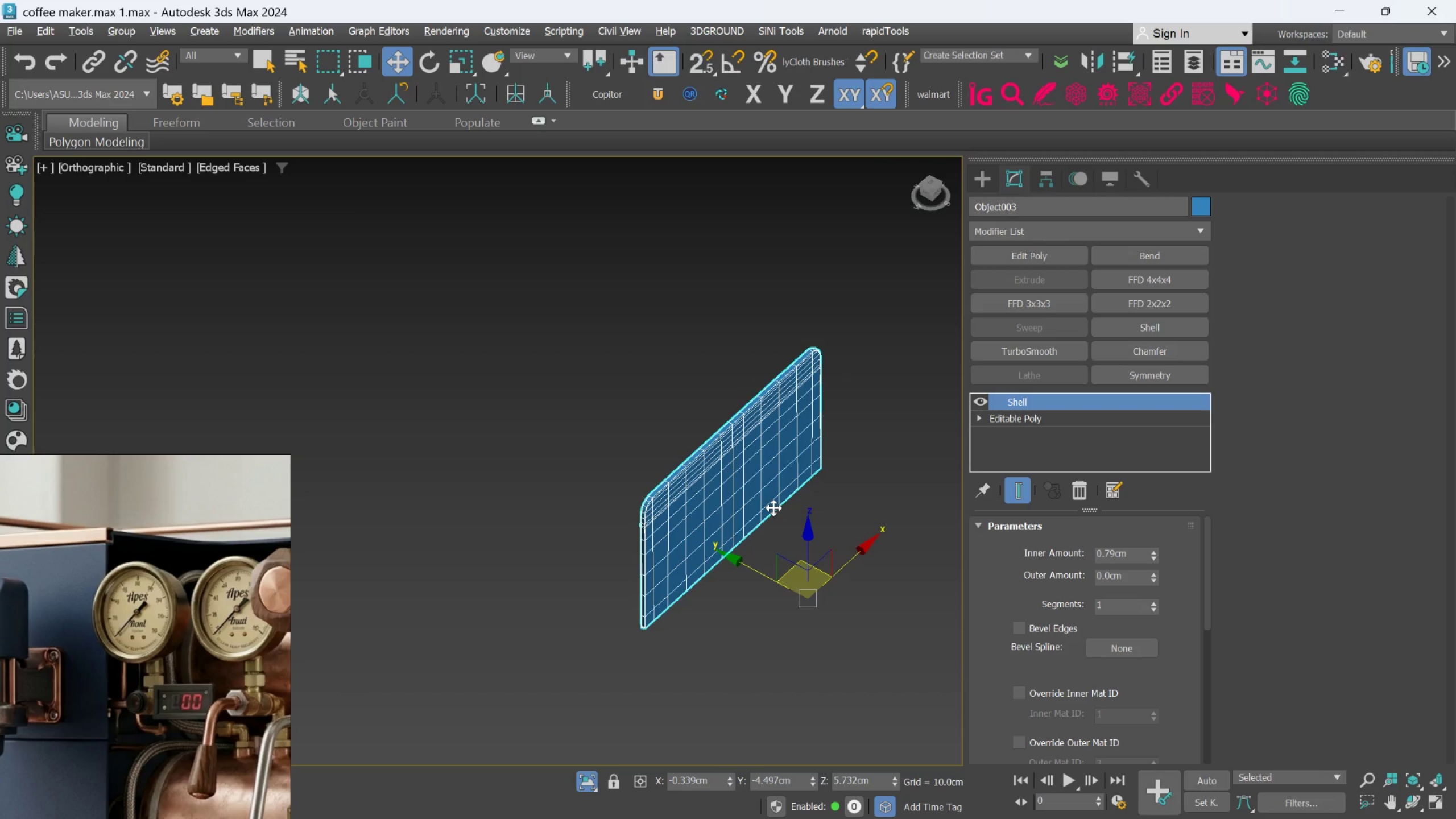 
wait(7.19)
 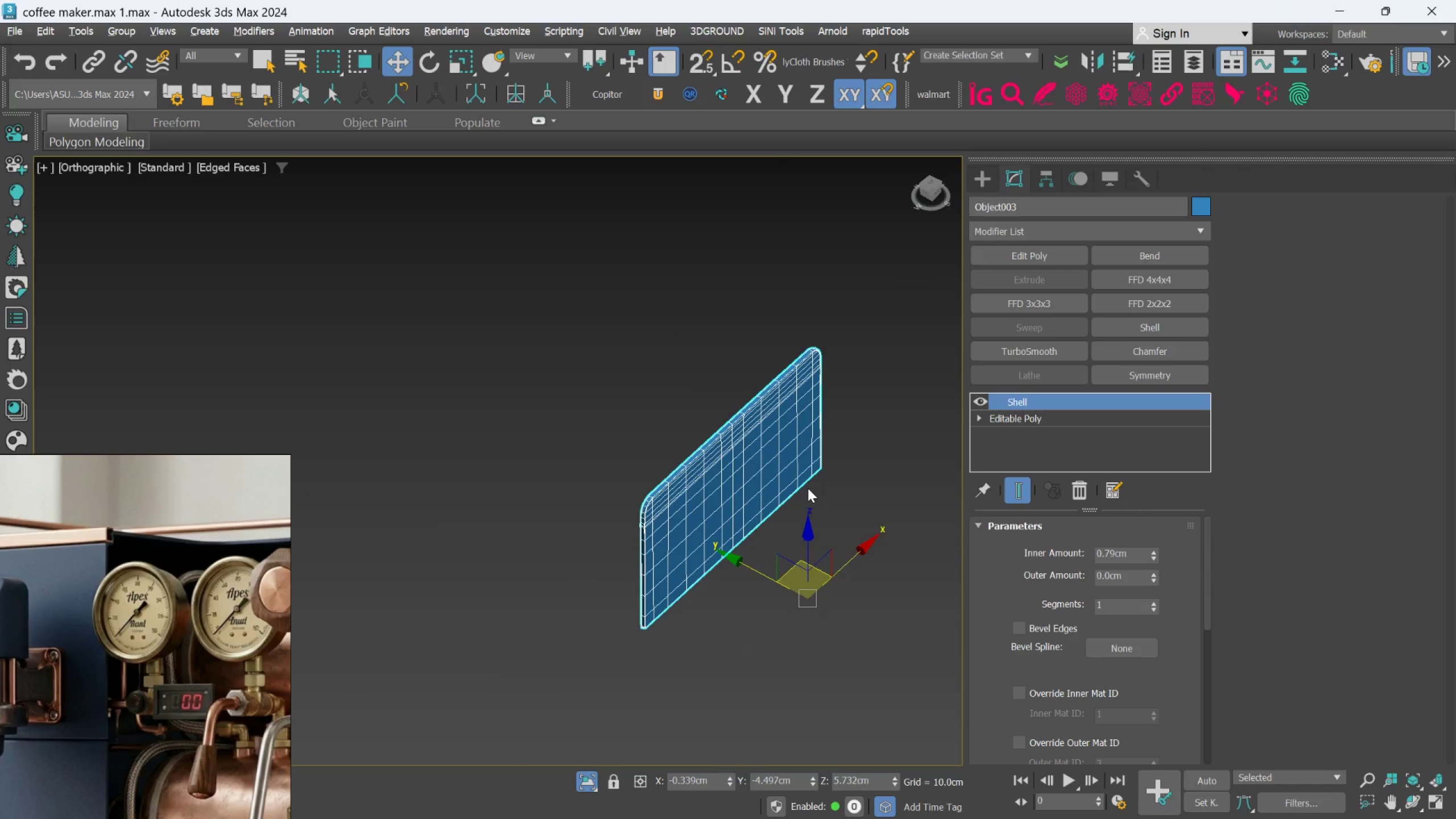 
left_click([588, 779])
 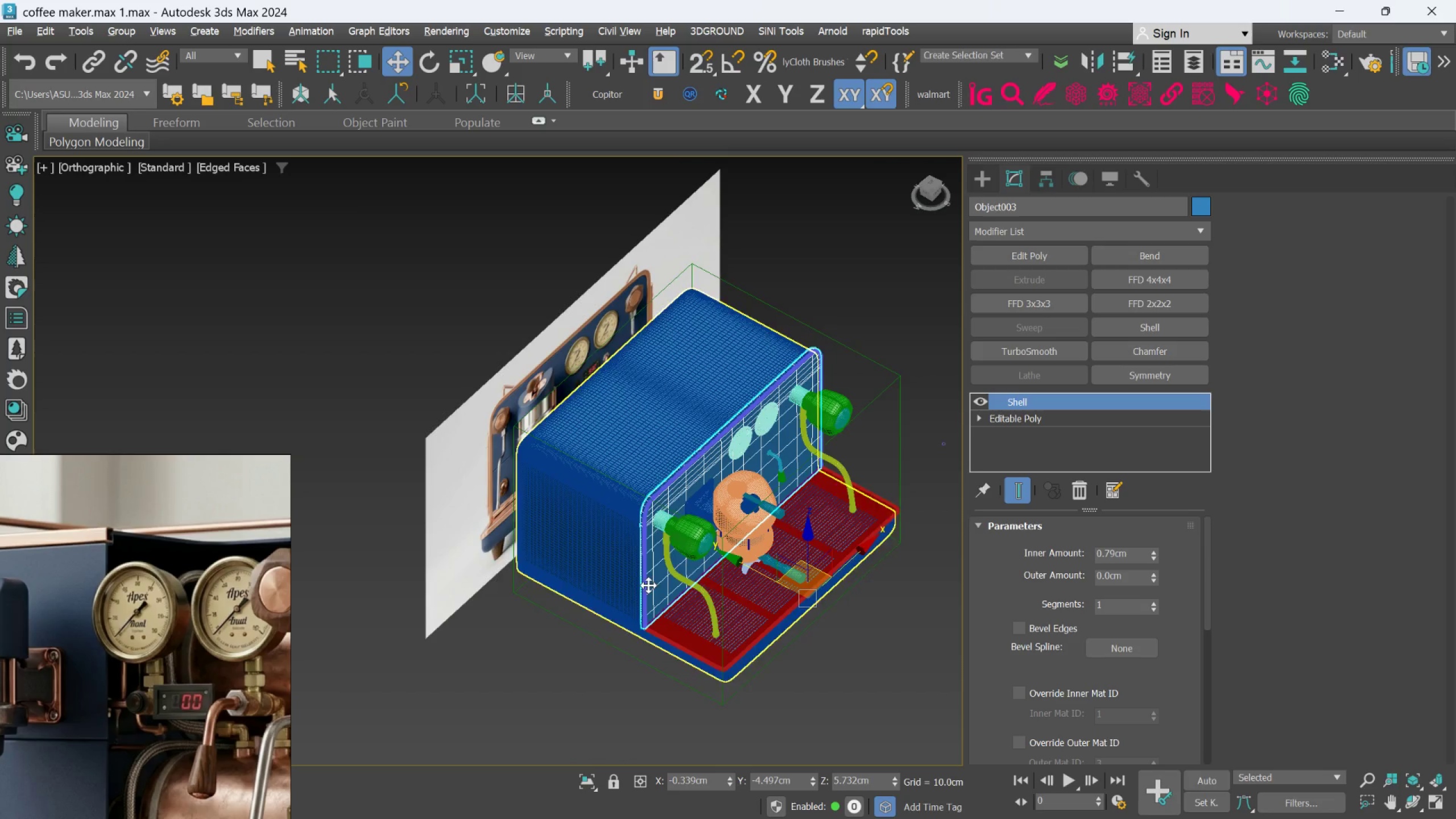 
scroll: coordinate [578, 421], scroll_direction: up, amount: 6.0
 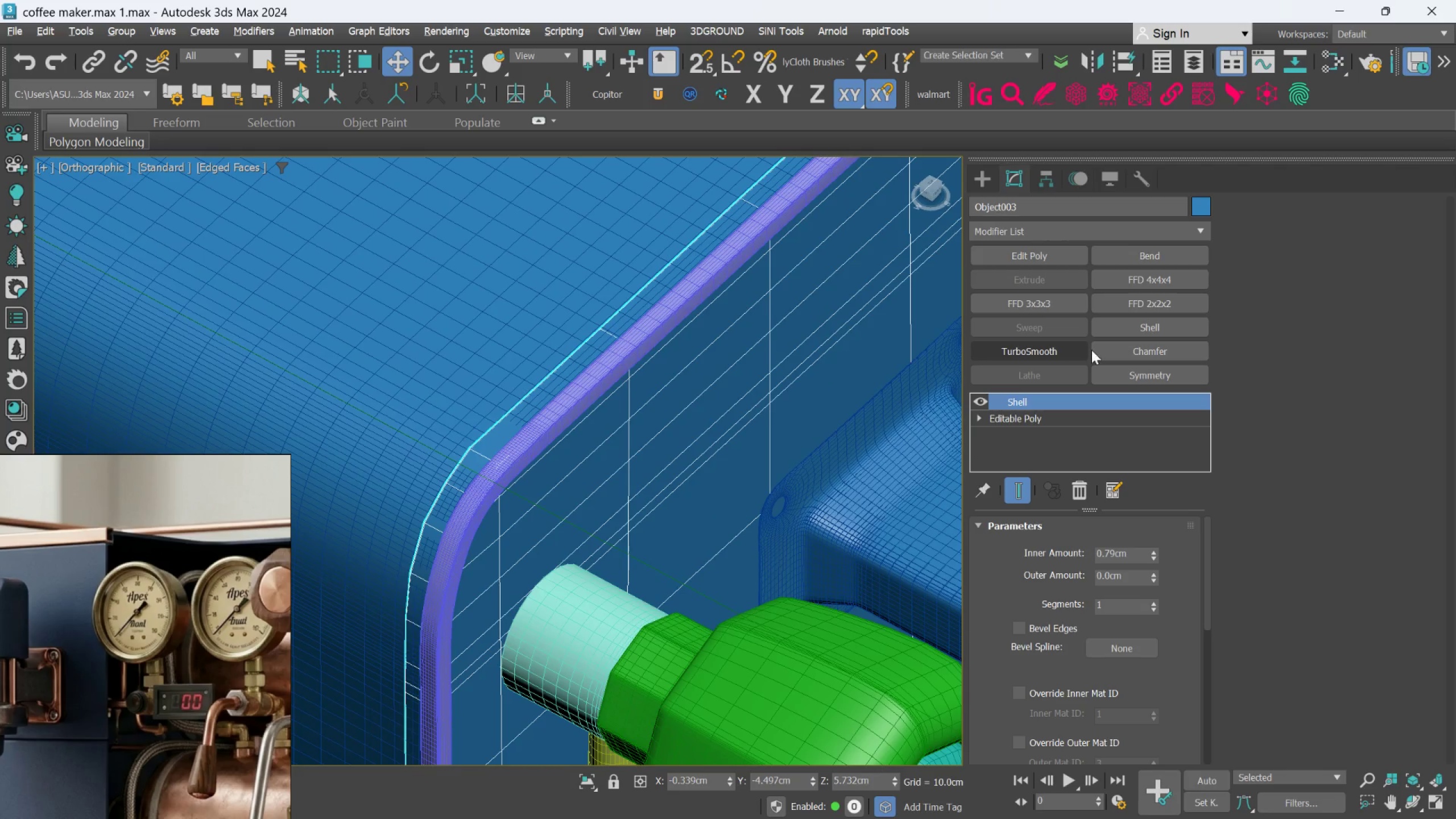 
left_click([1068, 353])
 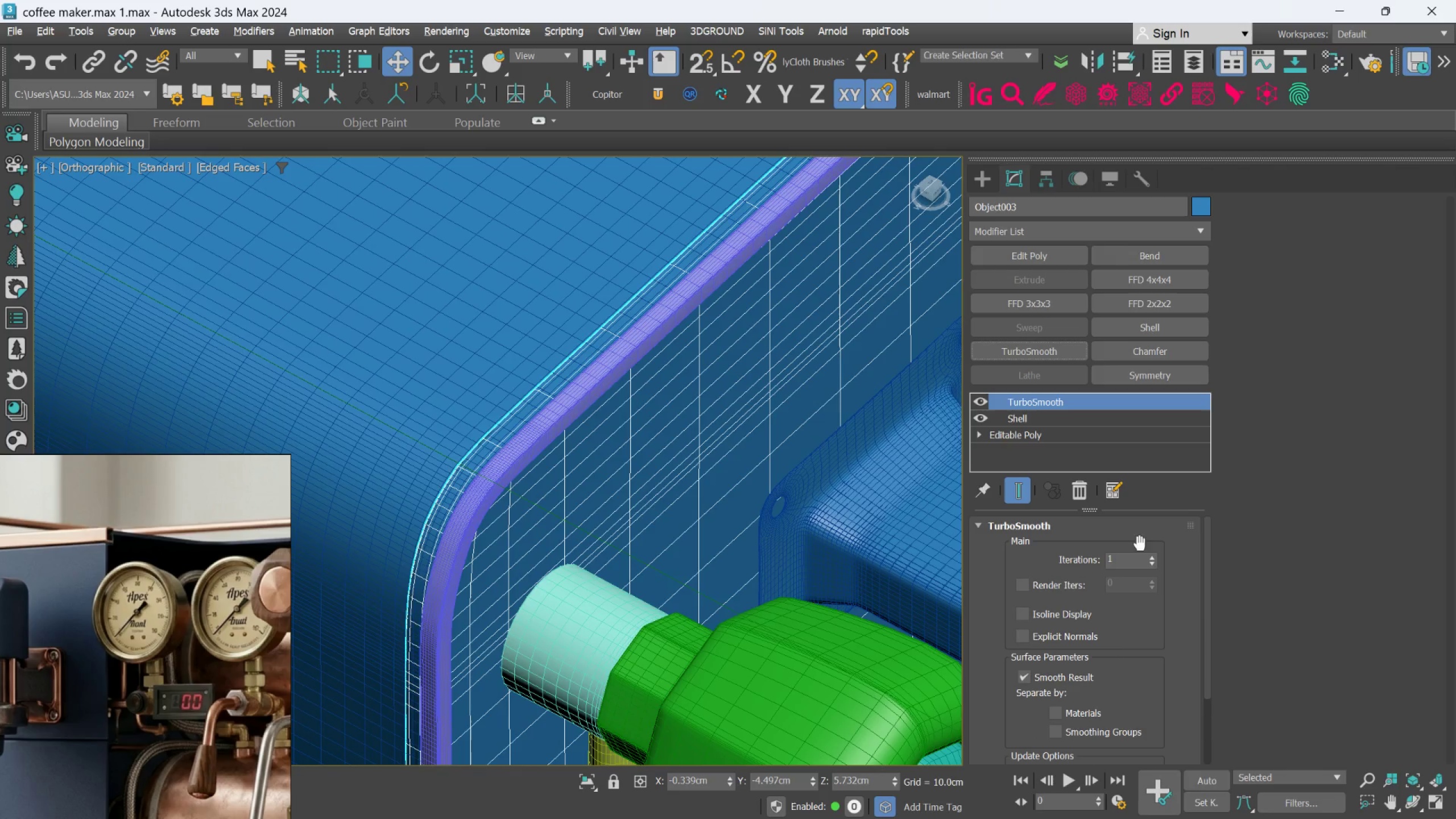 
left_click([1151, 561])
 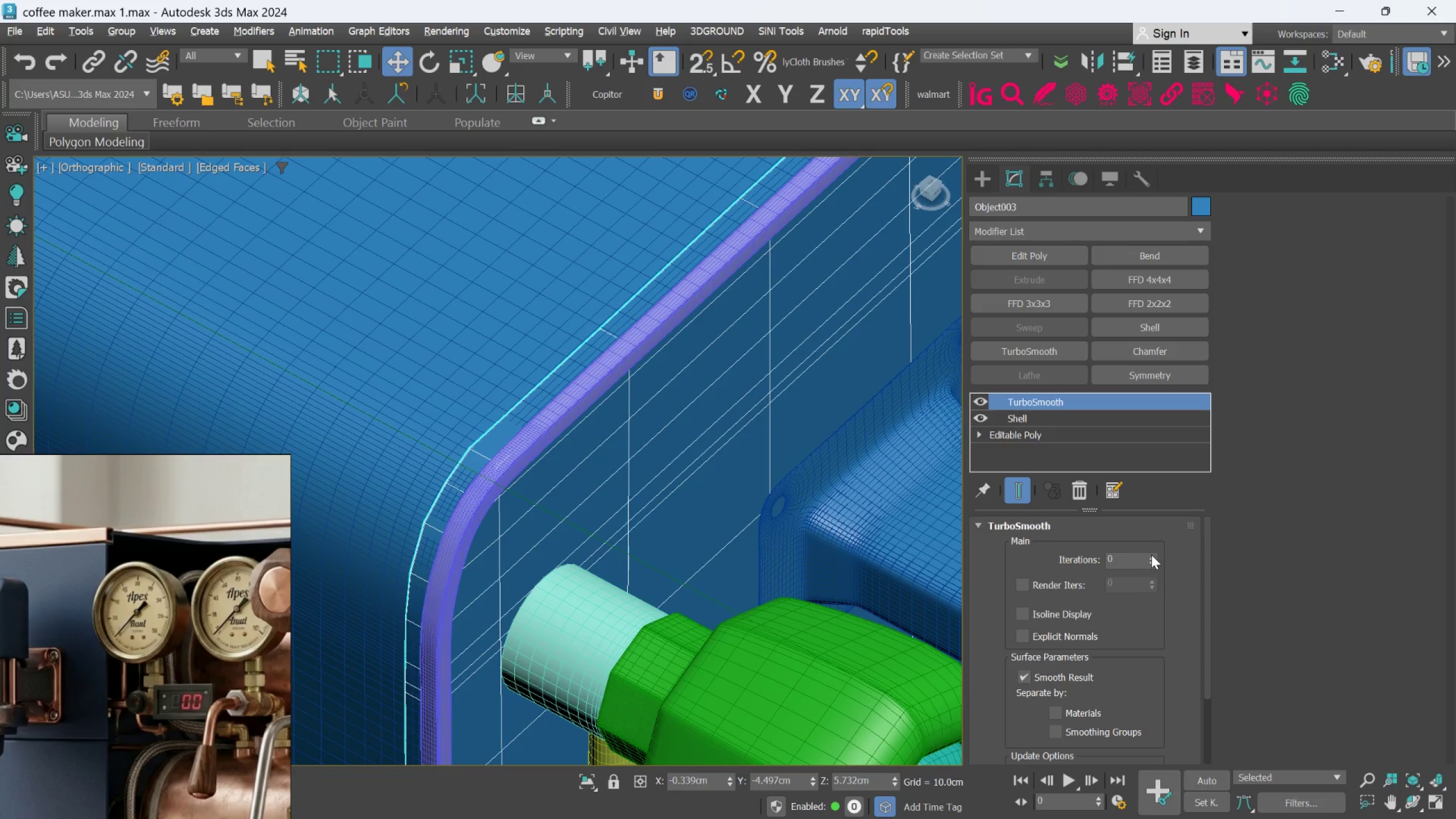 
double_click([1151, 555])
 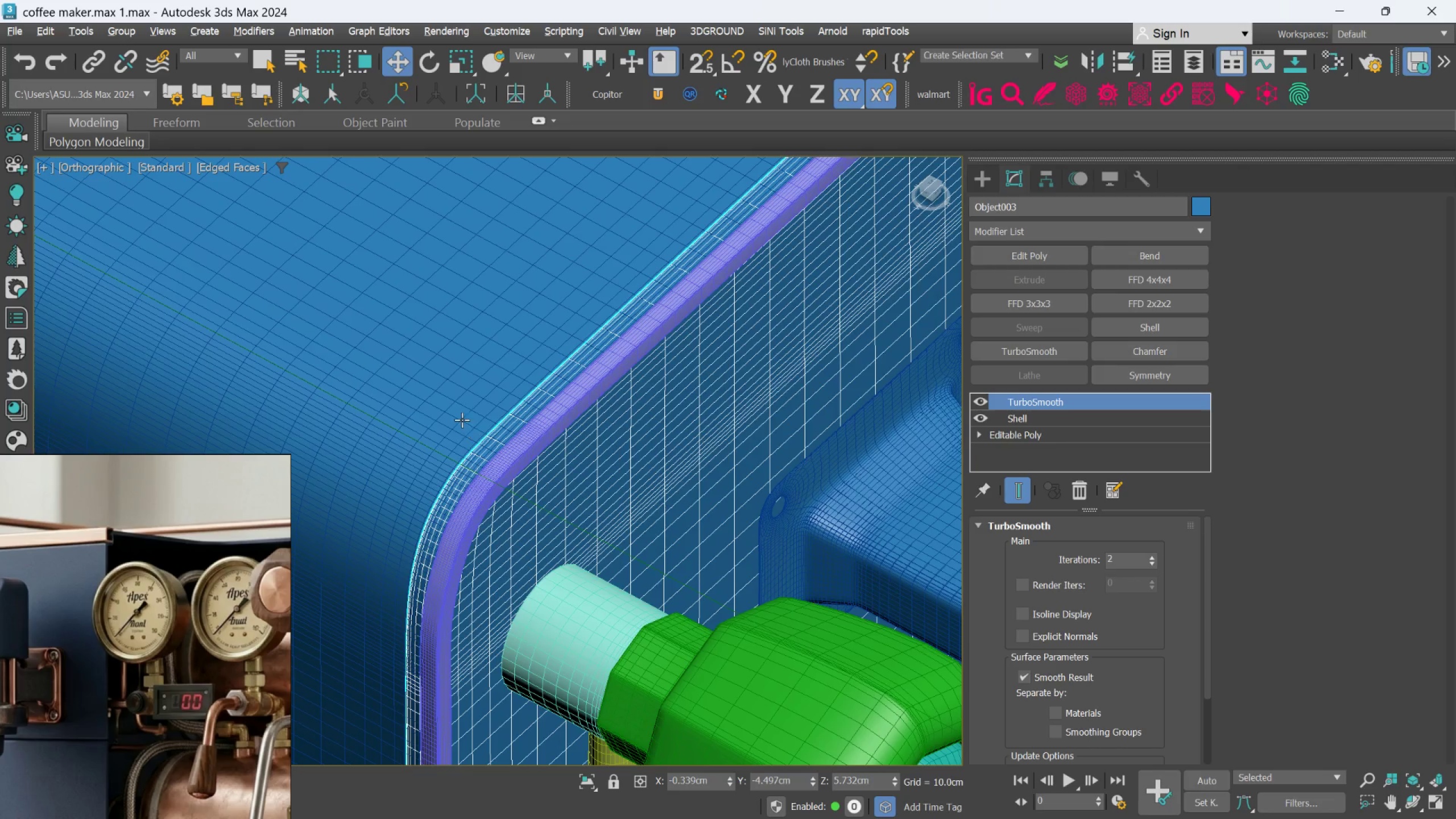 
scroll: coordinate [512, 489], scroll_direction: down, amount: 6.0
 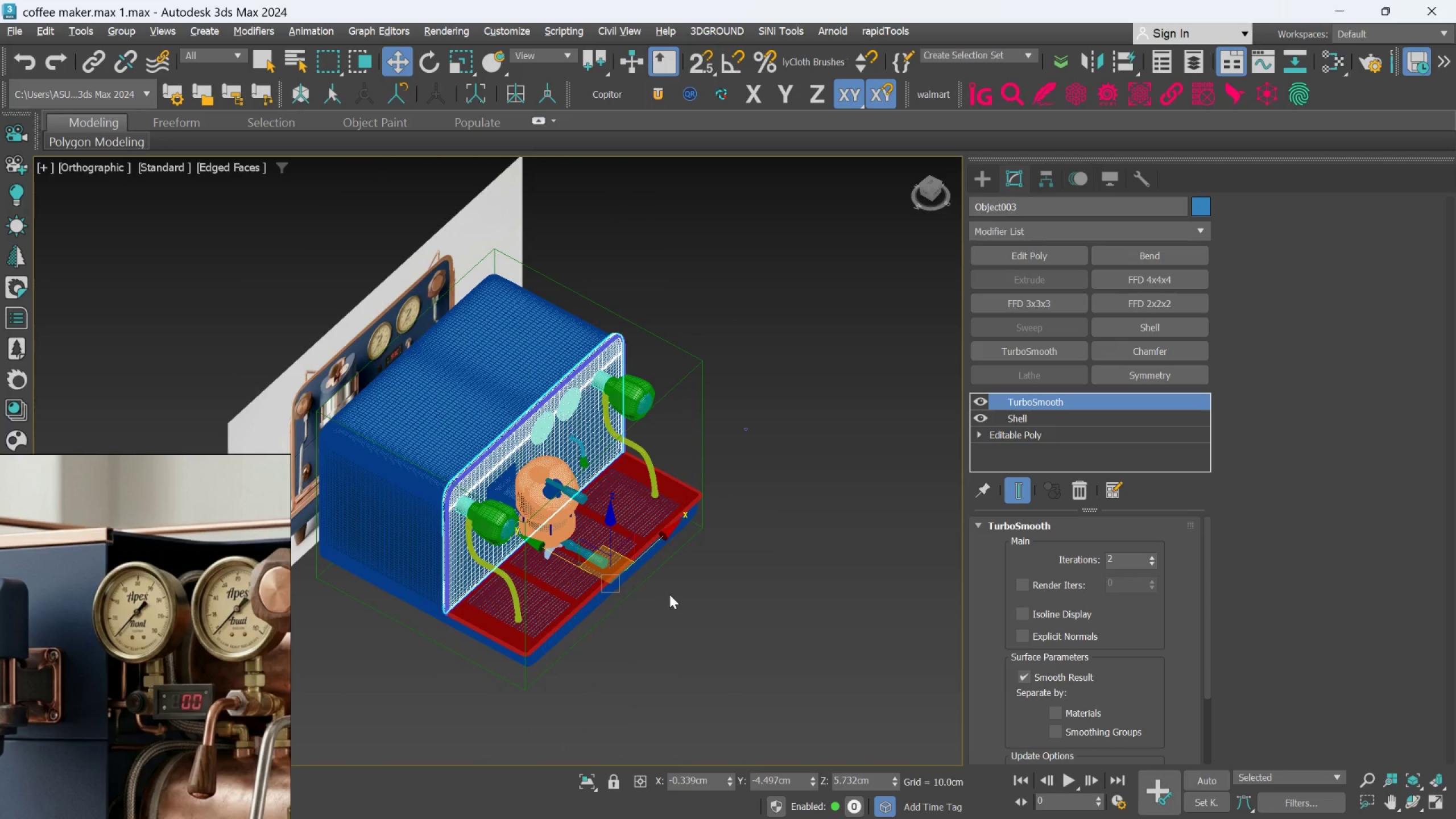 
key(F4)
 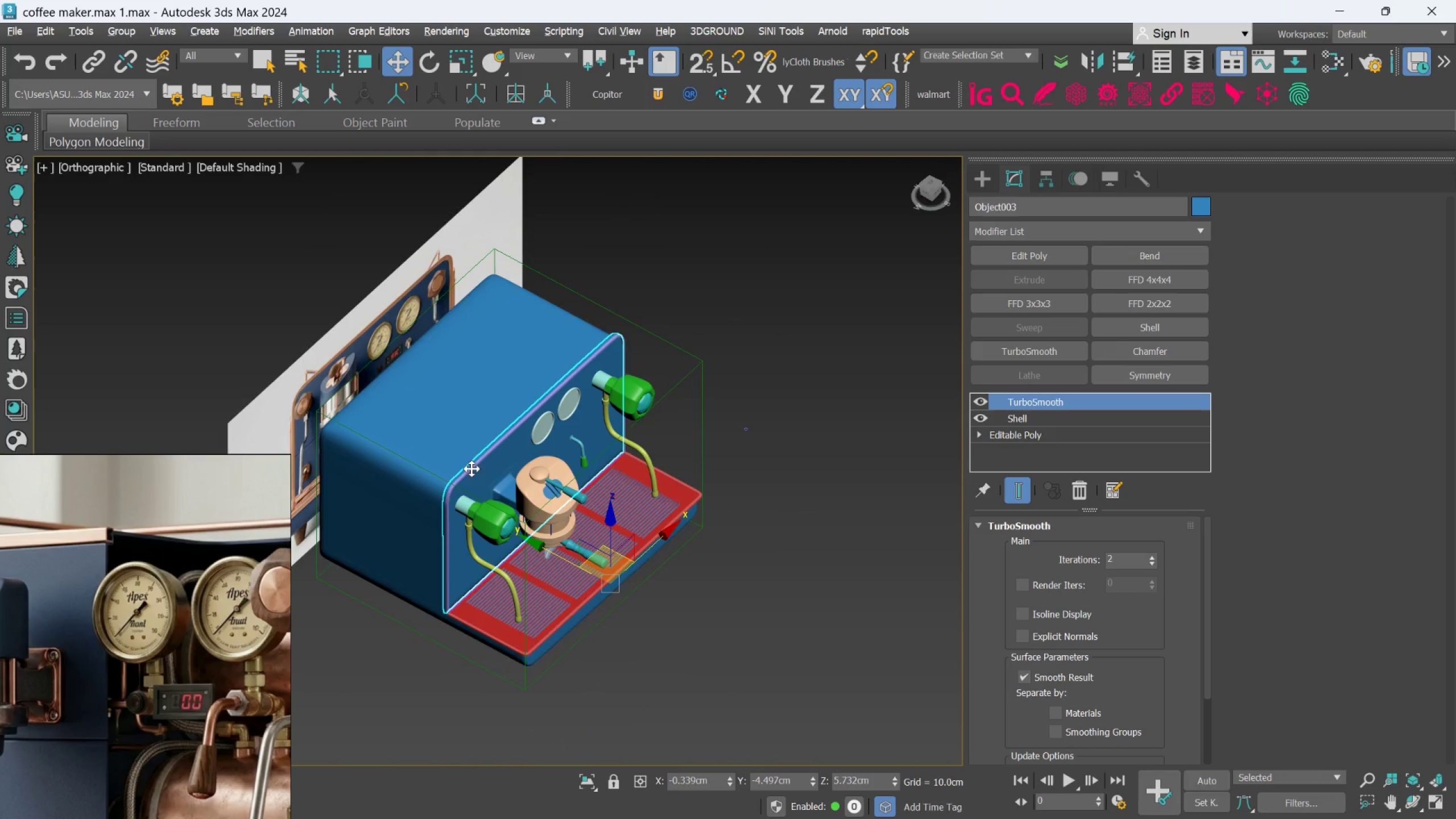 
scroll: coordinate [438, 457], scroll_direction: up, amount: 4.0
 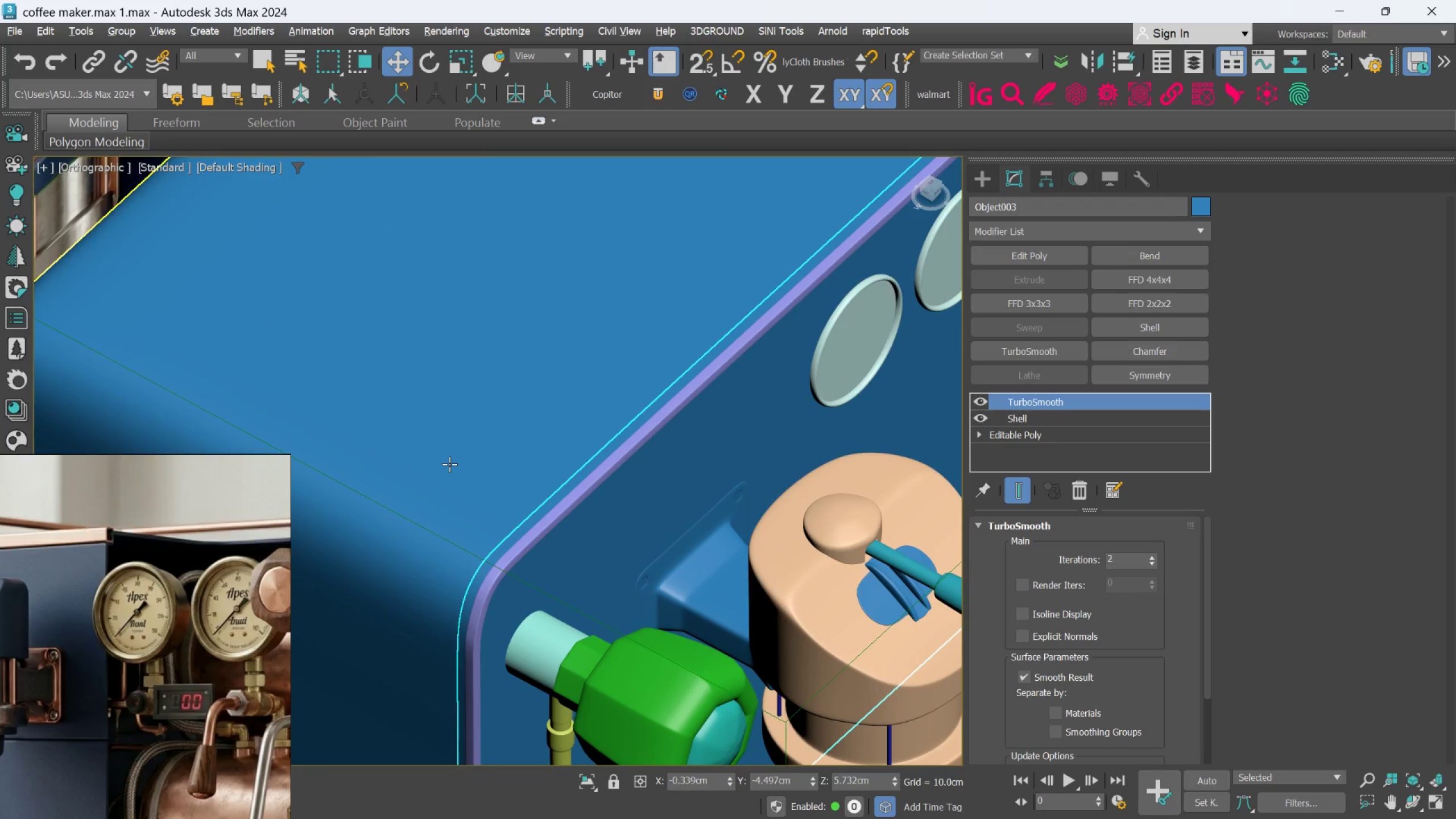 
left_click([449, 464])
 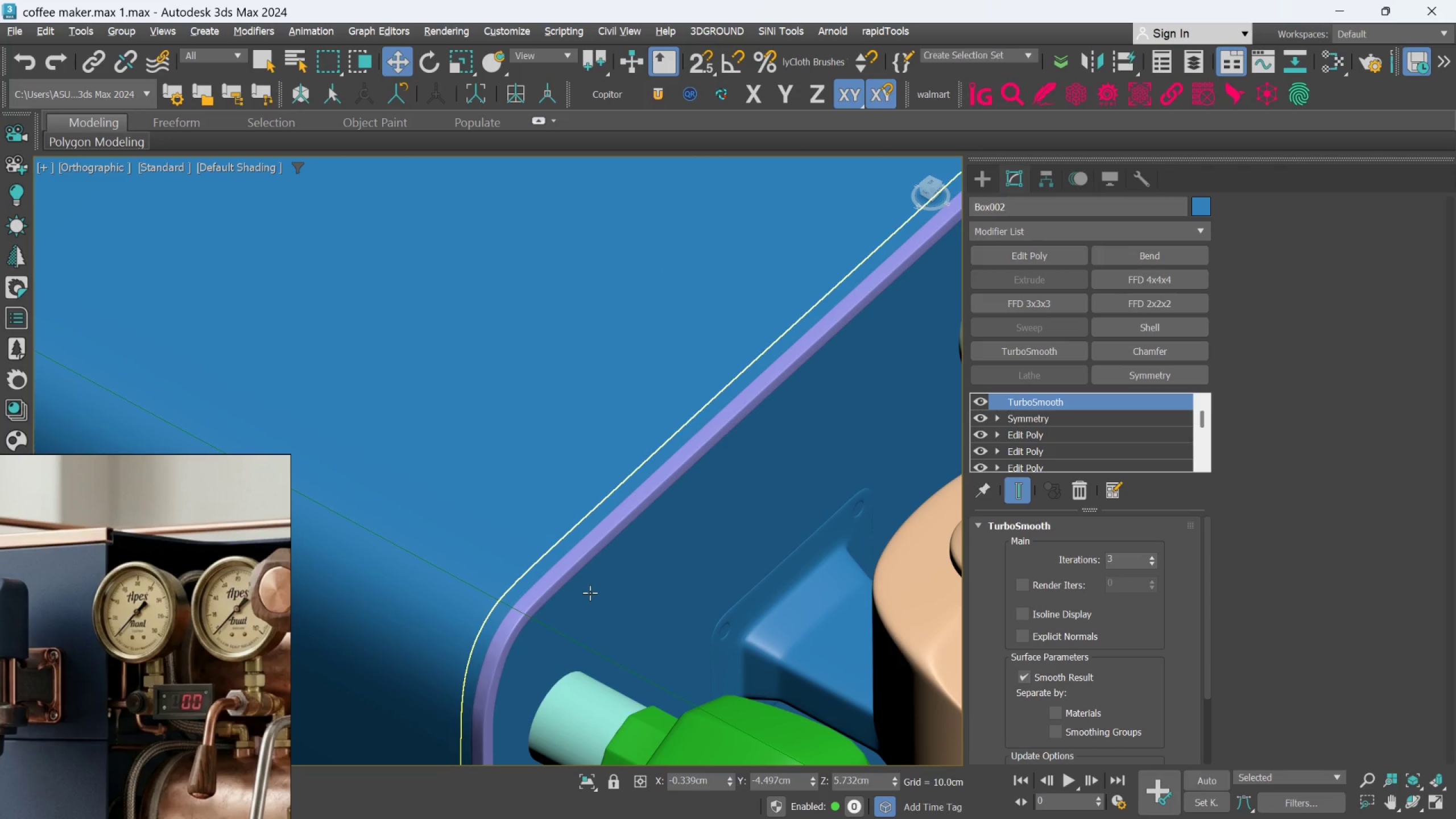 
scroll: coordinate [449, 464], scroll_direction: up, amount: 1.0
 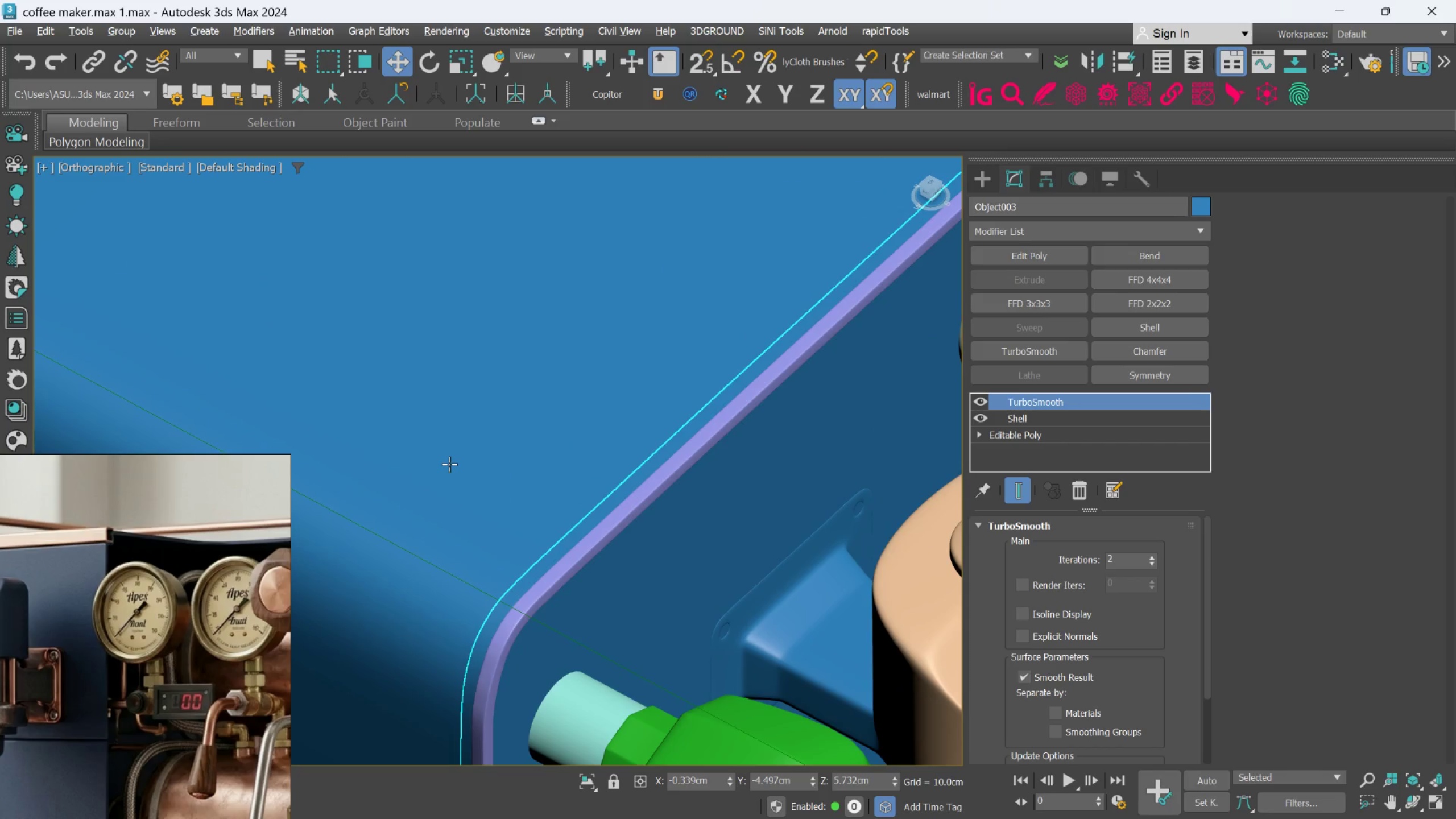 
hold_key(key=ControlLeft, duration=0.42)
left_click([593, 595])
 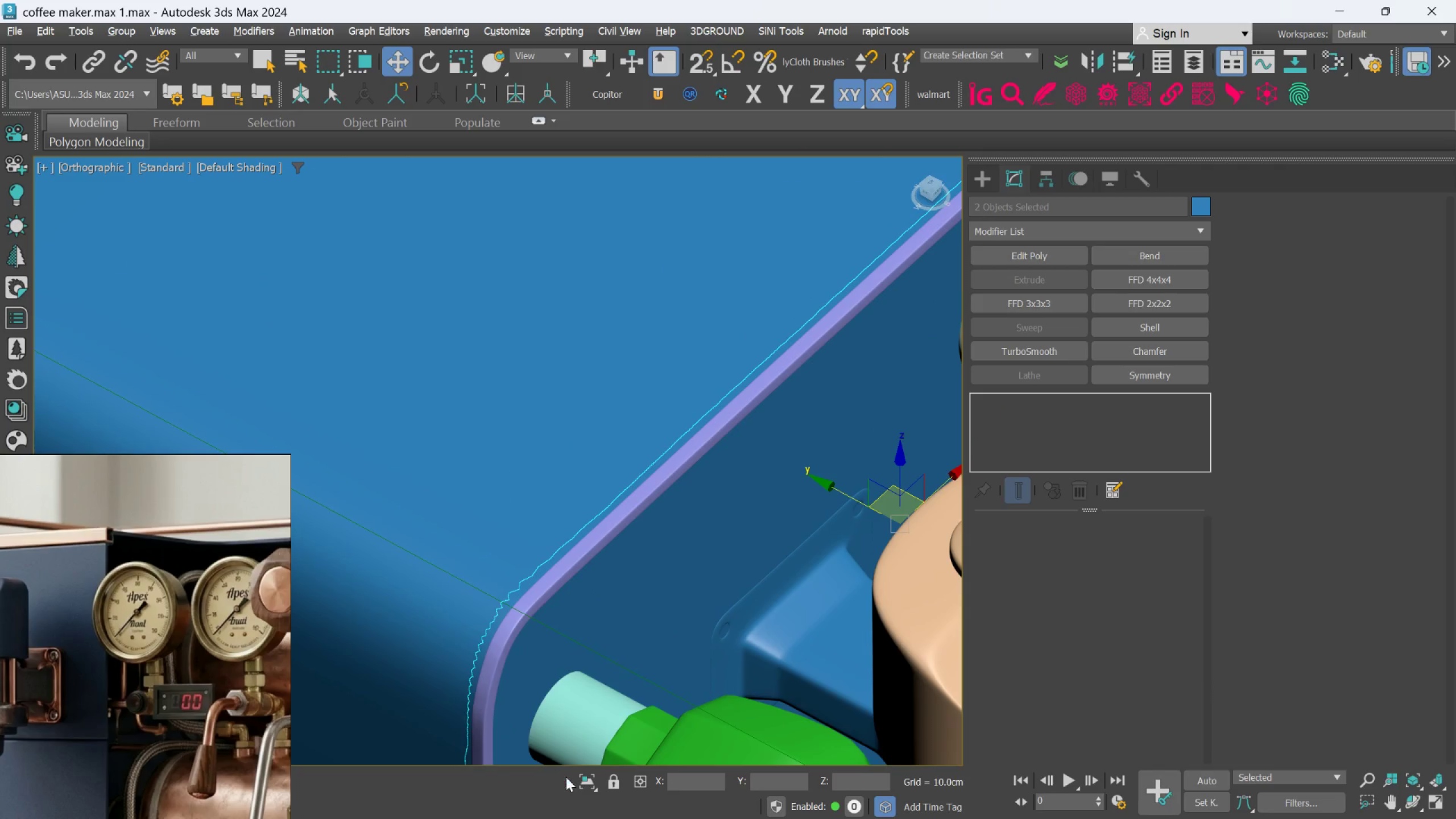 
left_click([582, 782])
 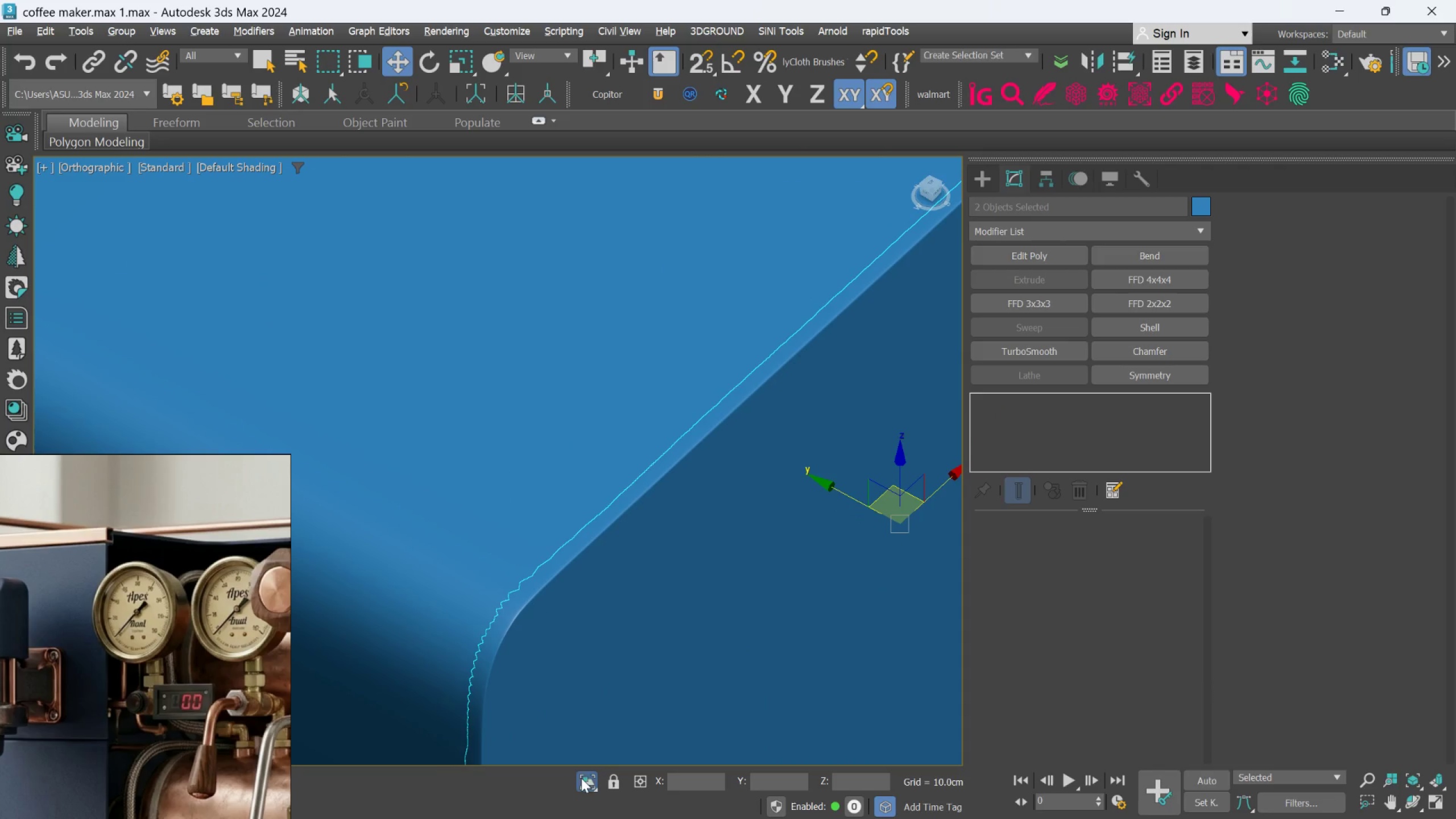 
scroll: coordinate [572, 745], scroll_direction: down, amount: 3.0
 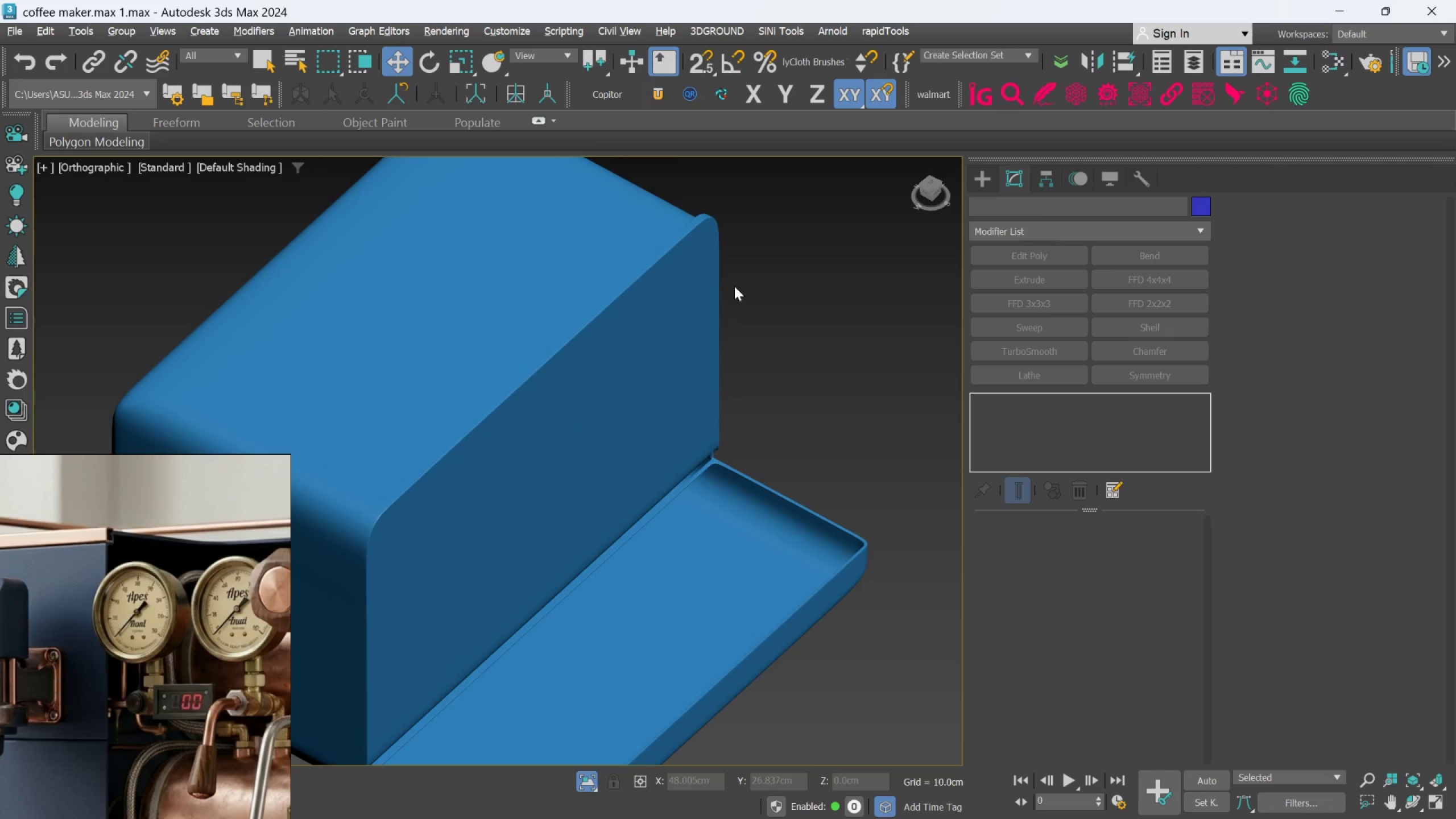 
left_click([688, 267])
 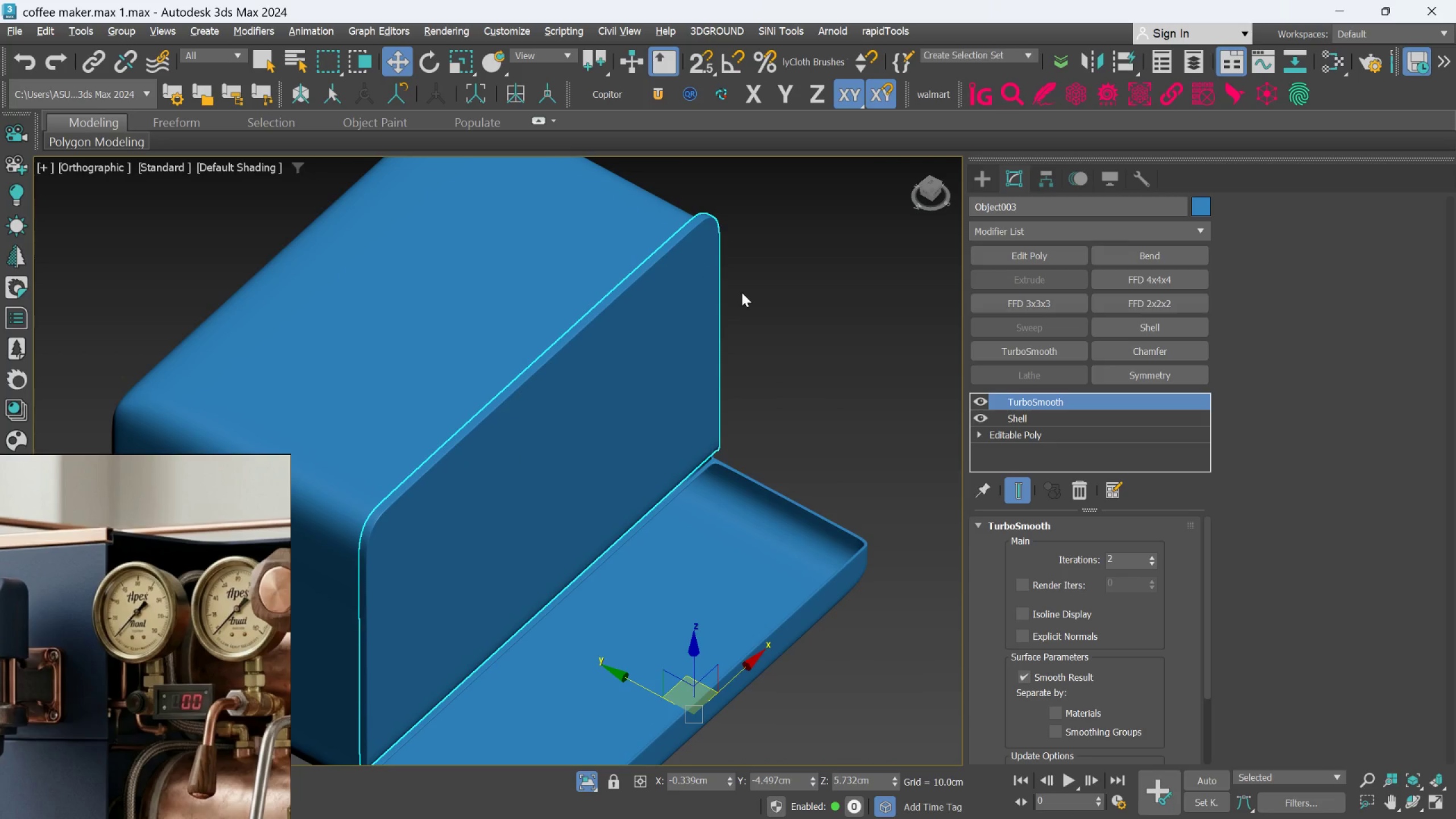 
hold_key(key=AltLeft, duration=0.73)
 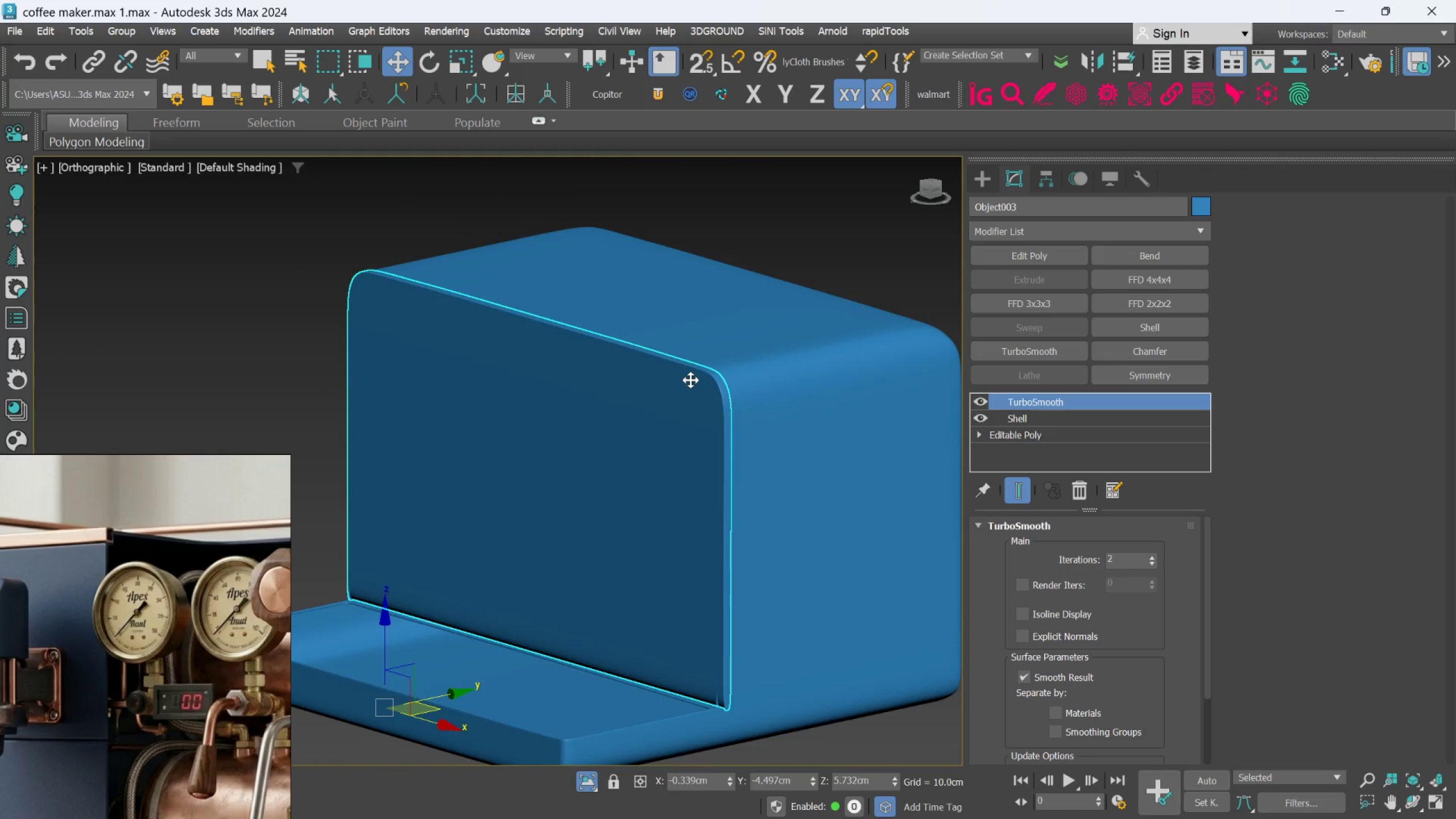 
hold_key(key=AltLeft, duration=0.51)
 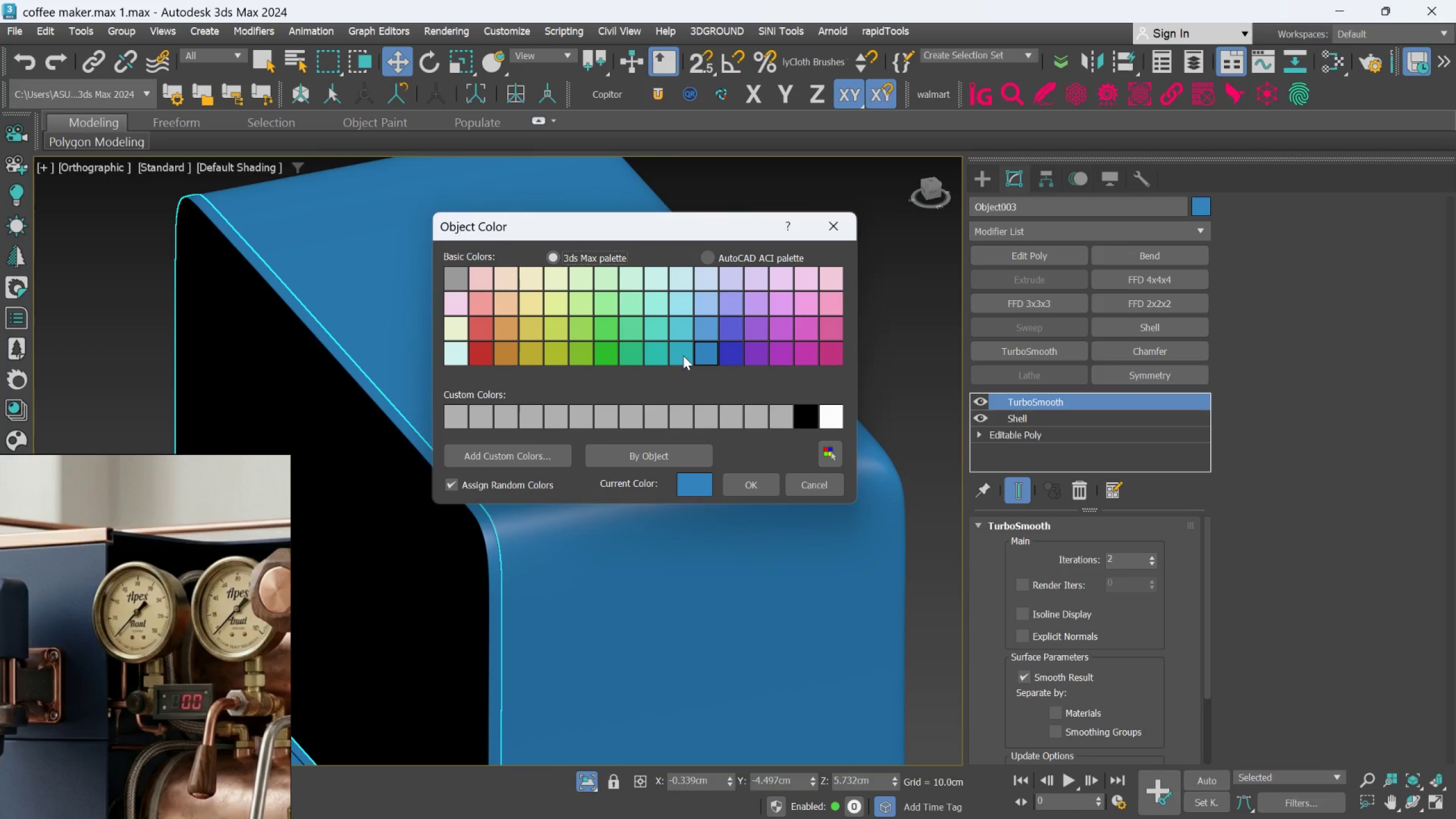 
scroll: coordinate [691, 382], scroll_direction: up, amount: 1.0
 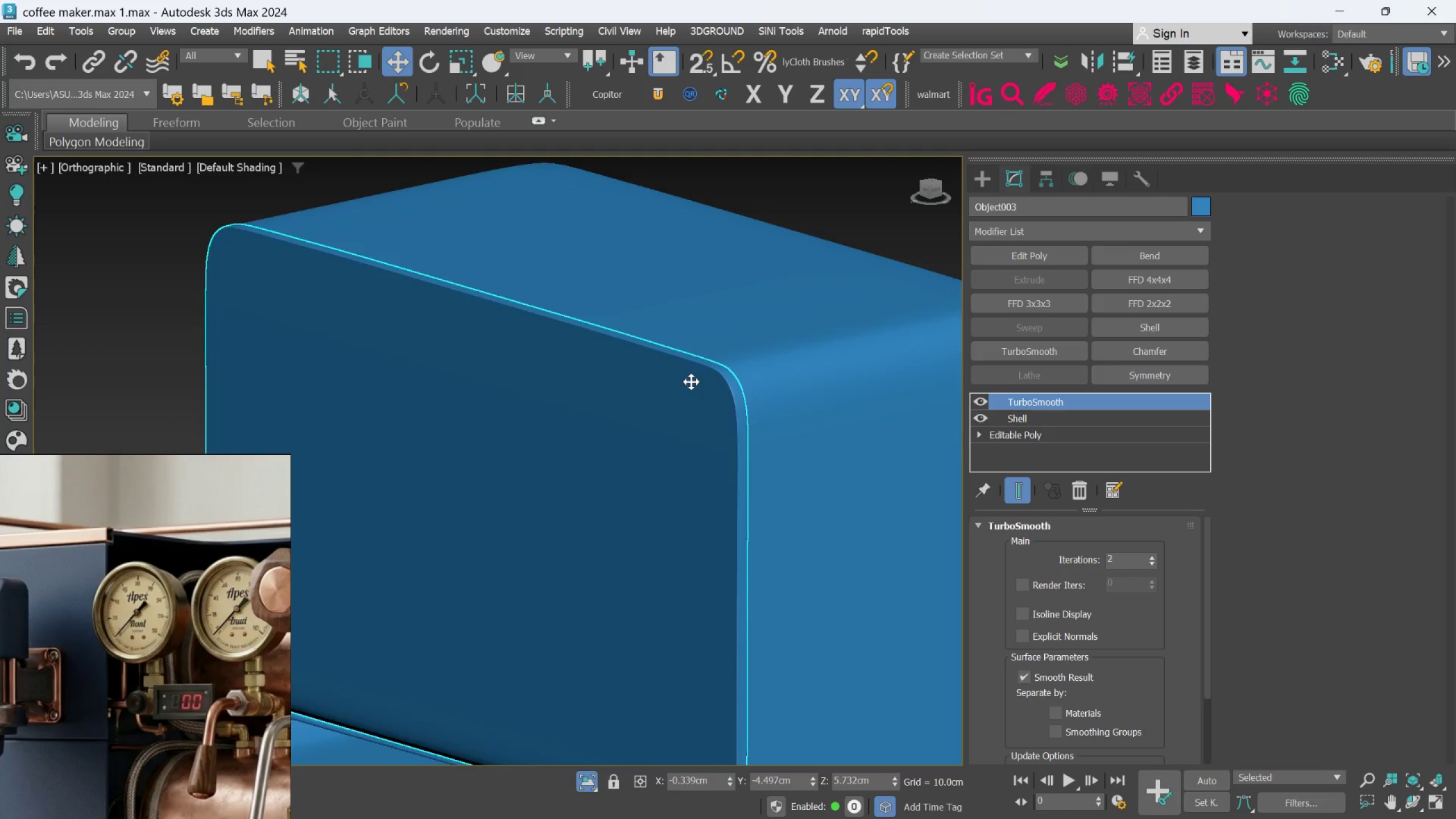 
left_click([829, 355])
 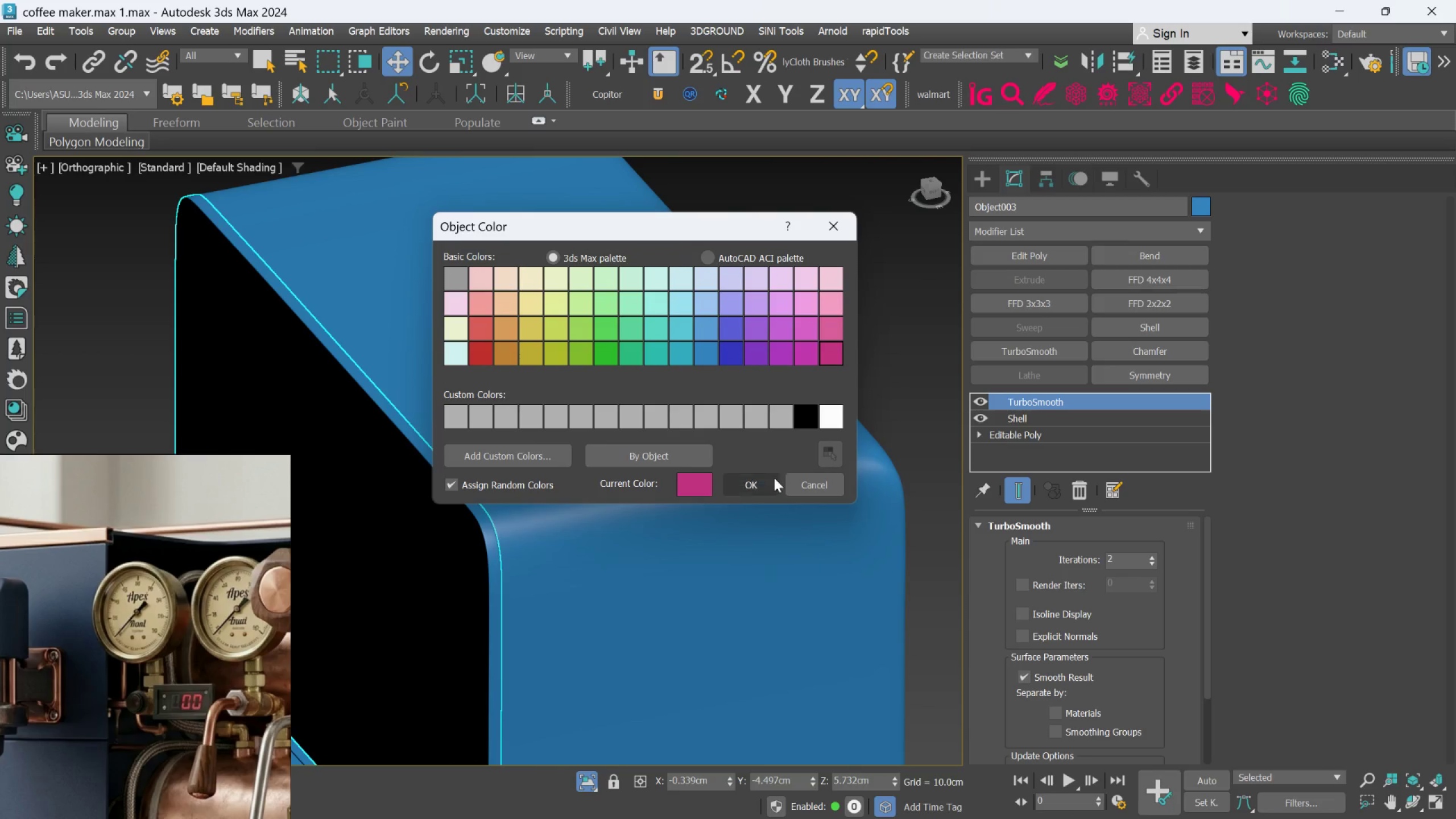 
left_click([773, 478])
 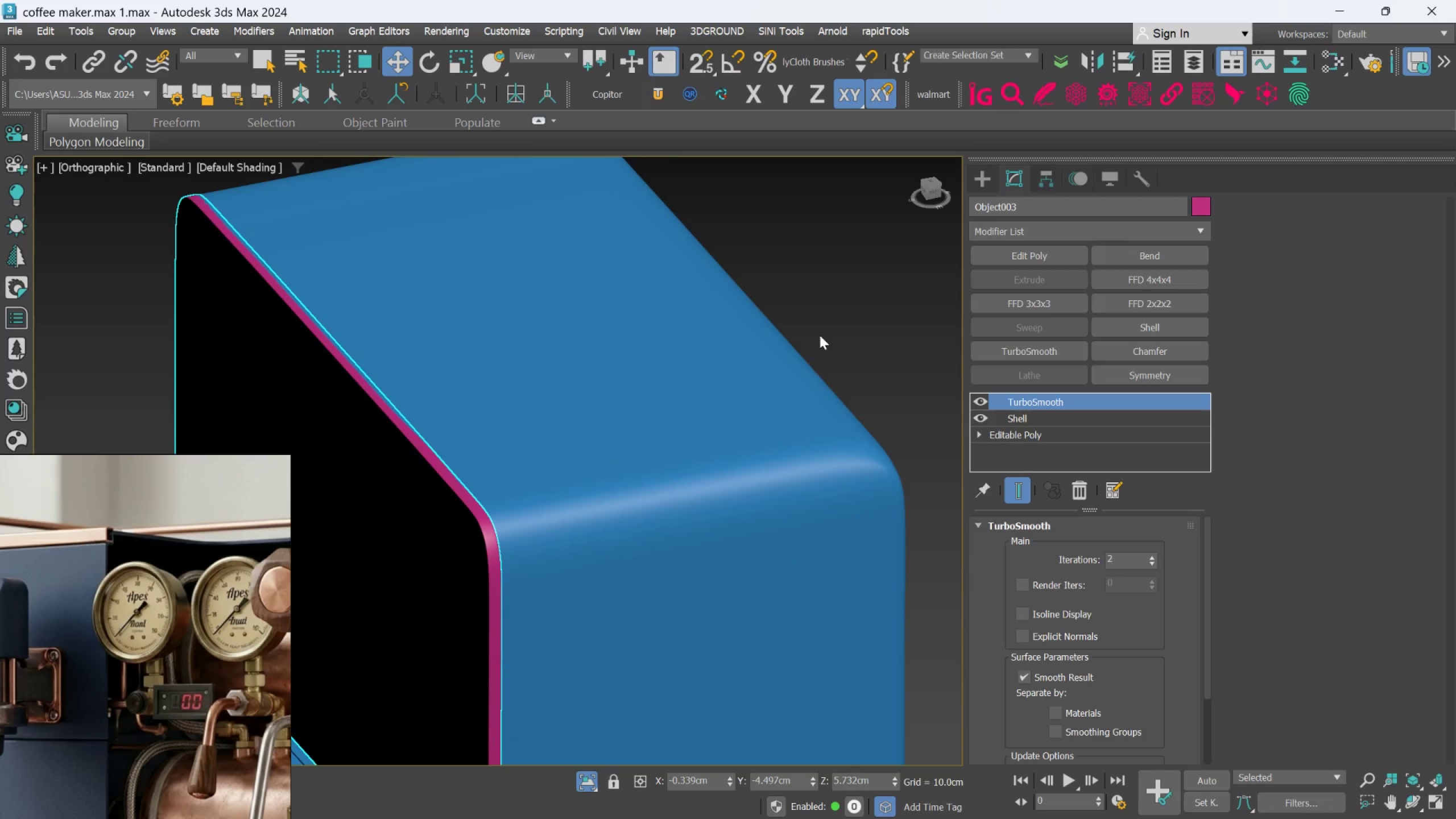 
left_click([849, 302])
 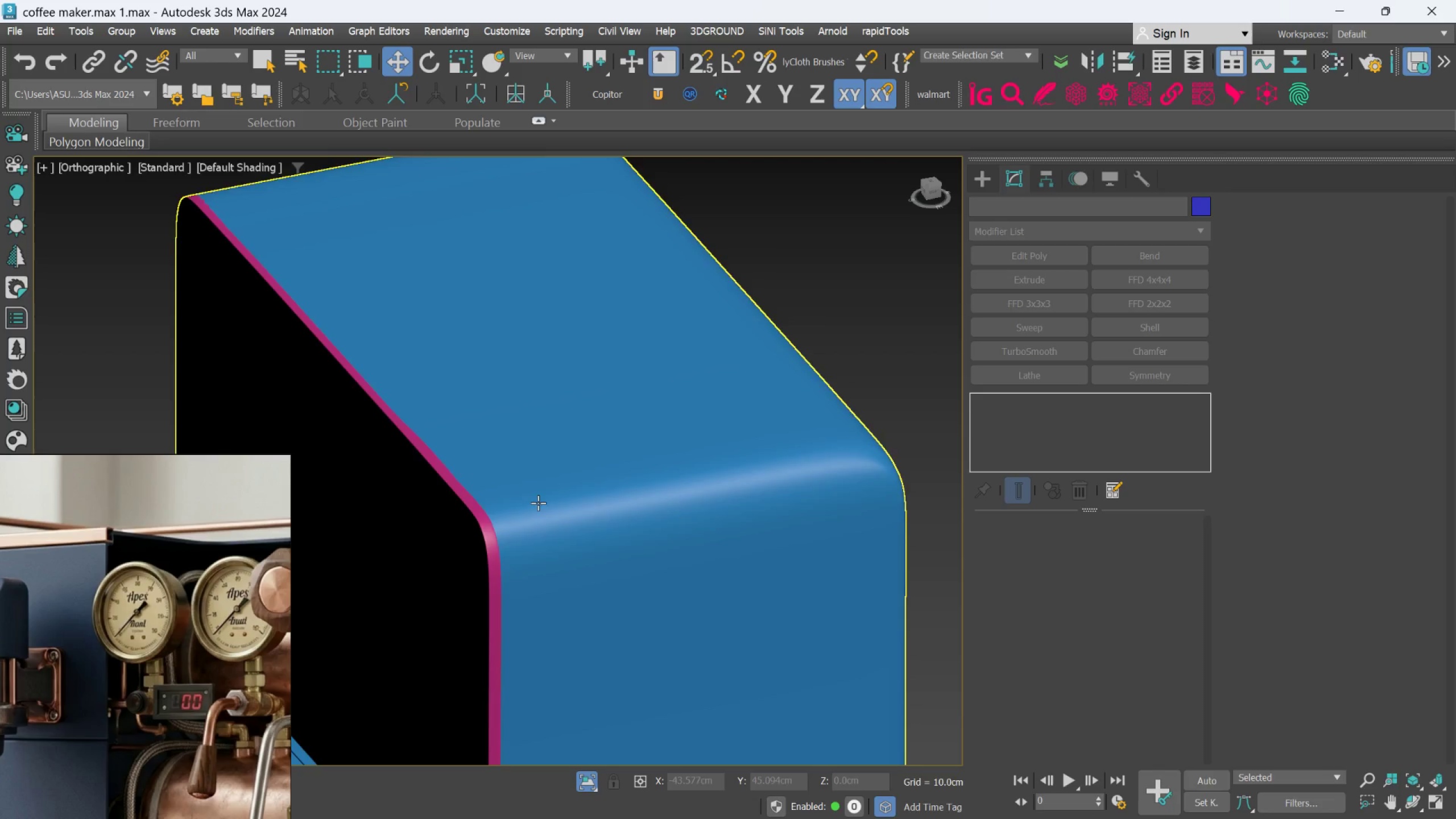 
left_click([462, 497])
 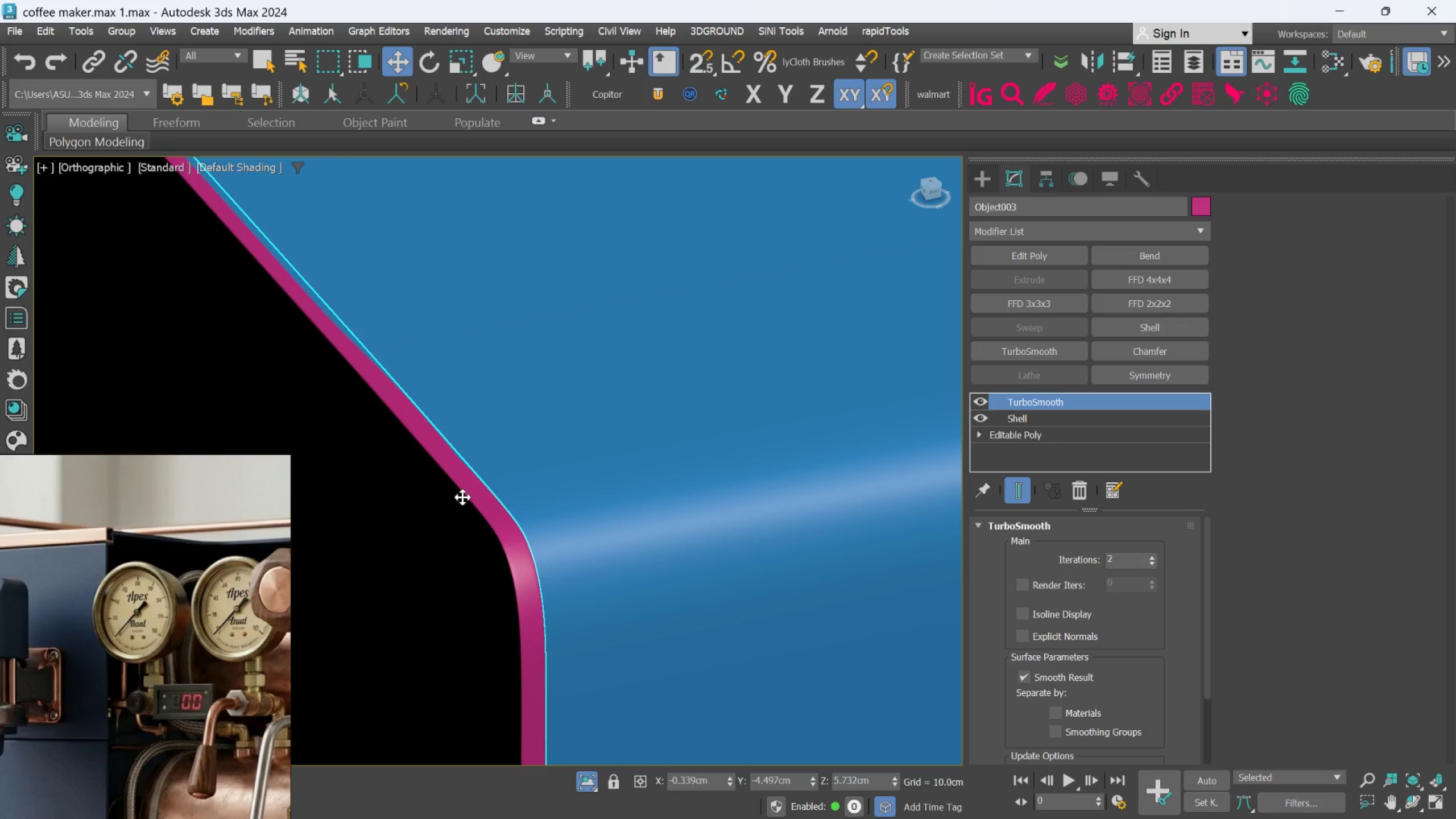 
scroll: coordinate [457, 503], scroll_direction: up, amount: 2.0
 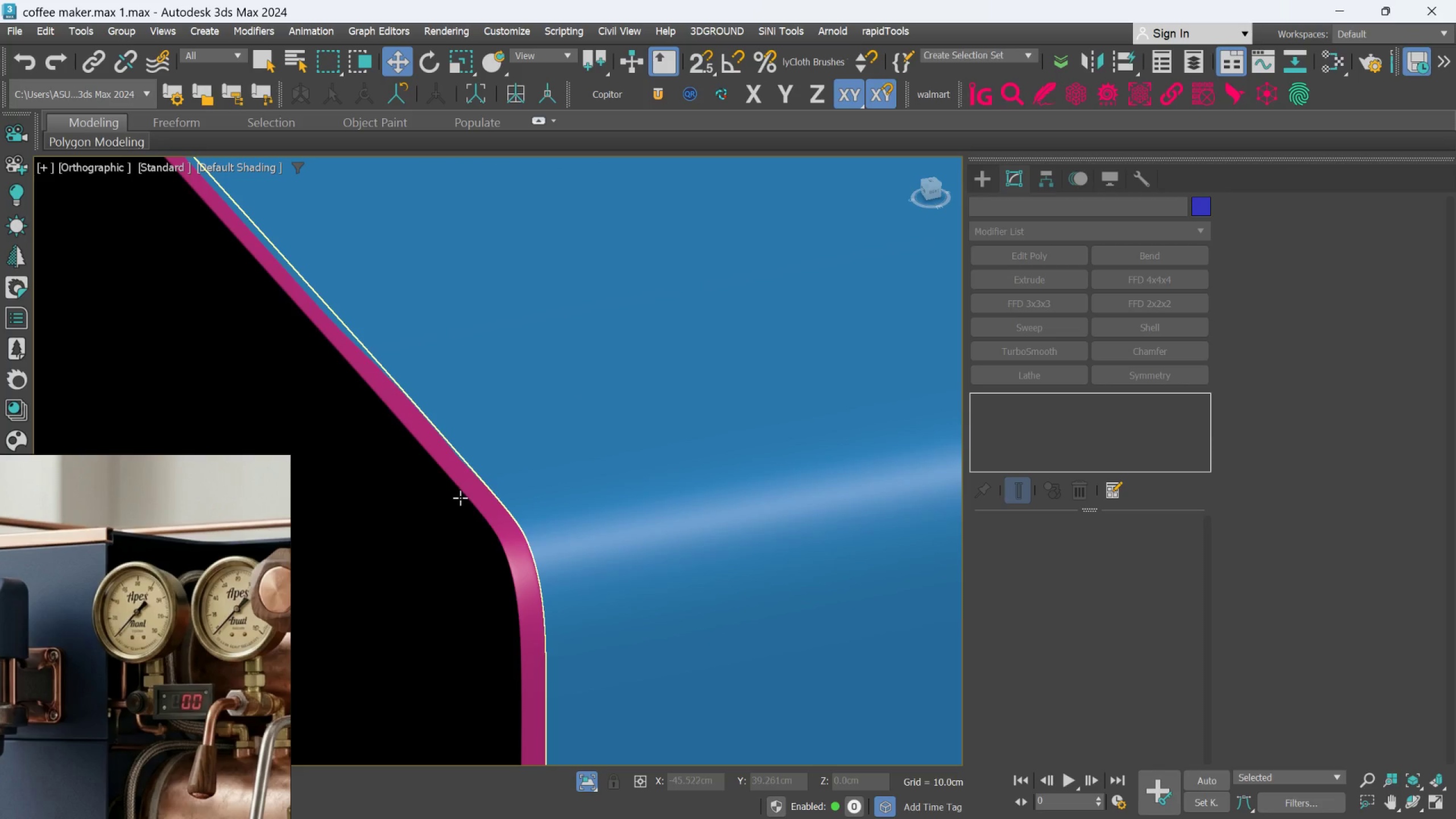 
hold_key(key=AltLeft, duration=0.81)
 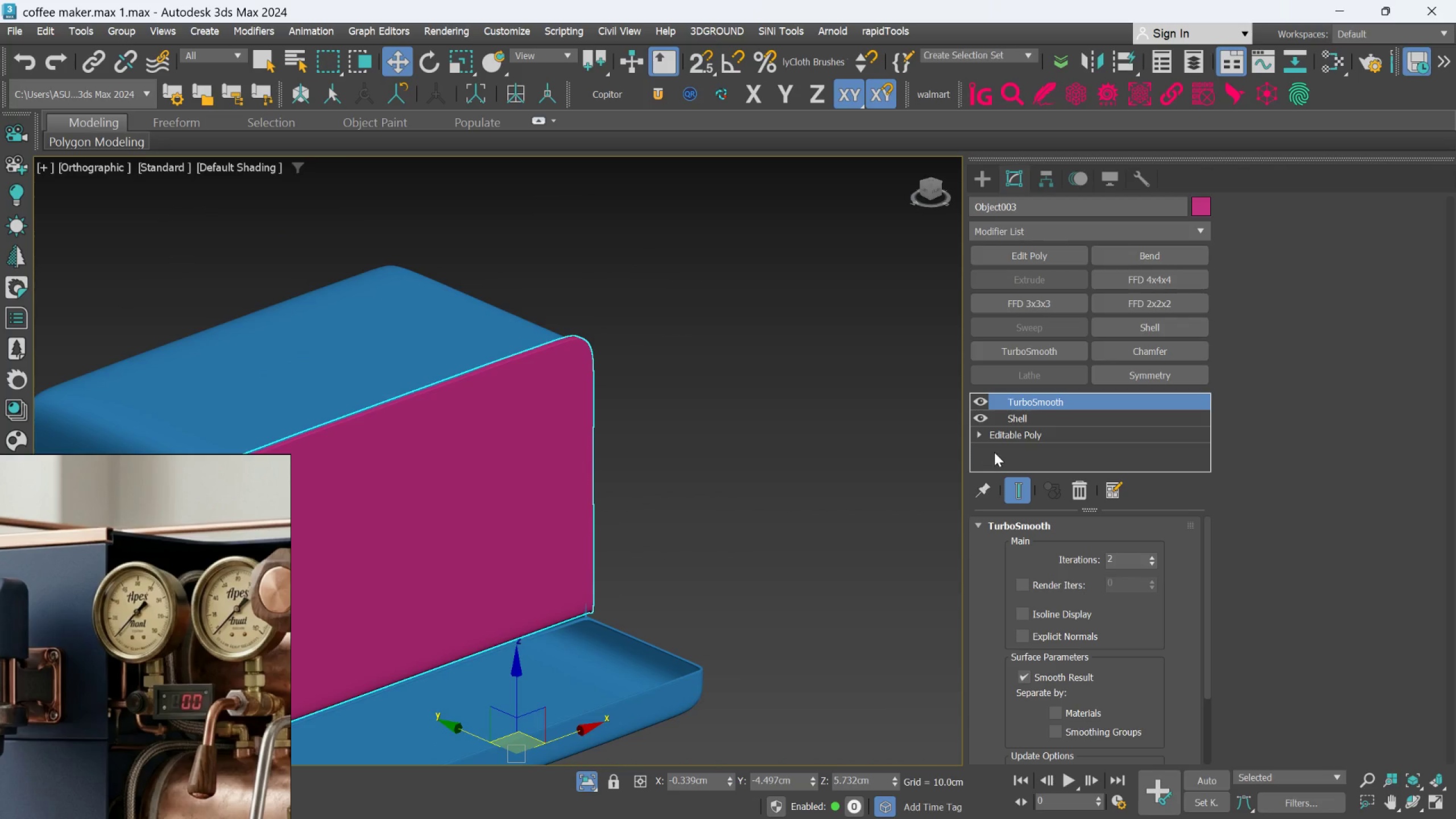 
scroll: coordinate [589, 490], scroll_direction: down, amount: 4.0
 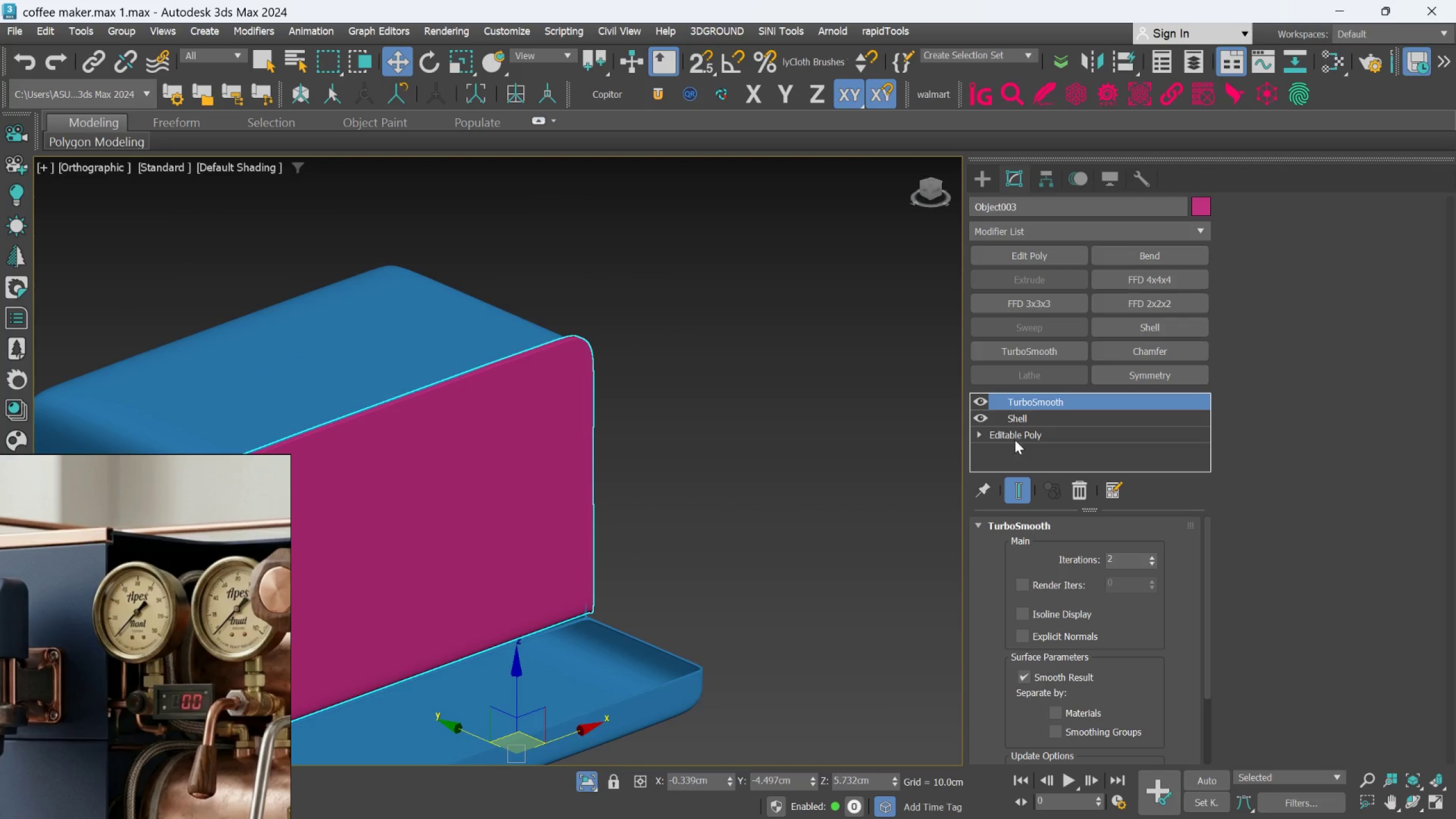 
left_click([1029, 416])
 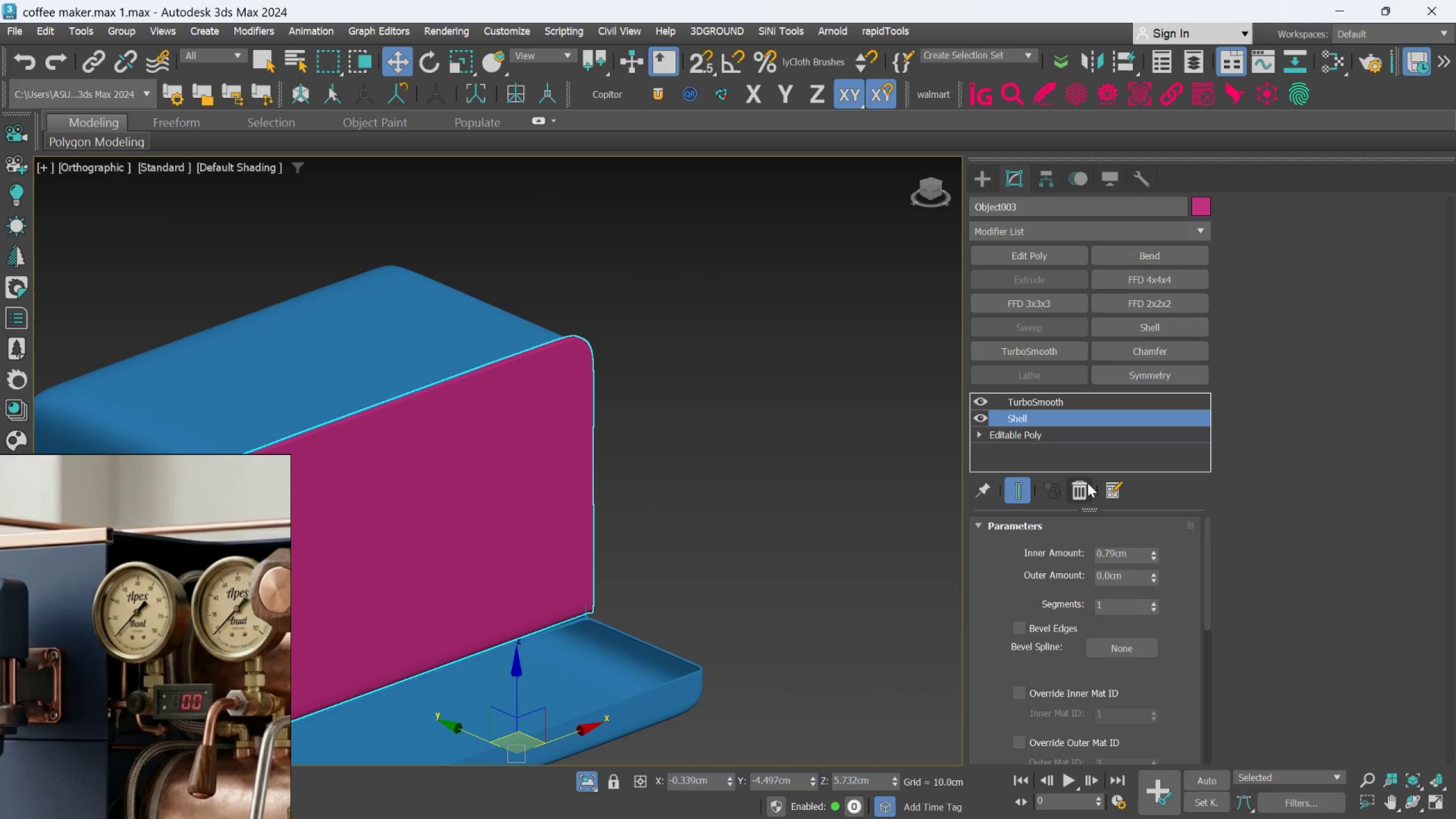 
left_click([1085, 486])
 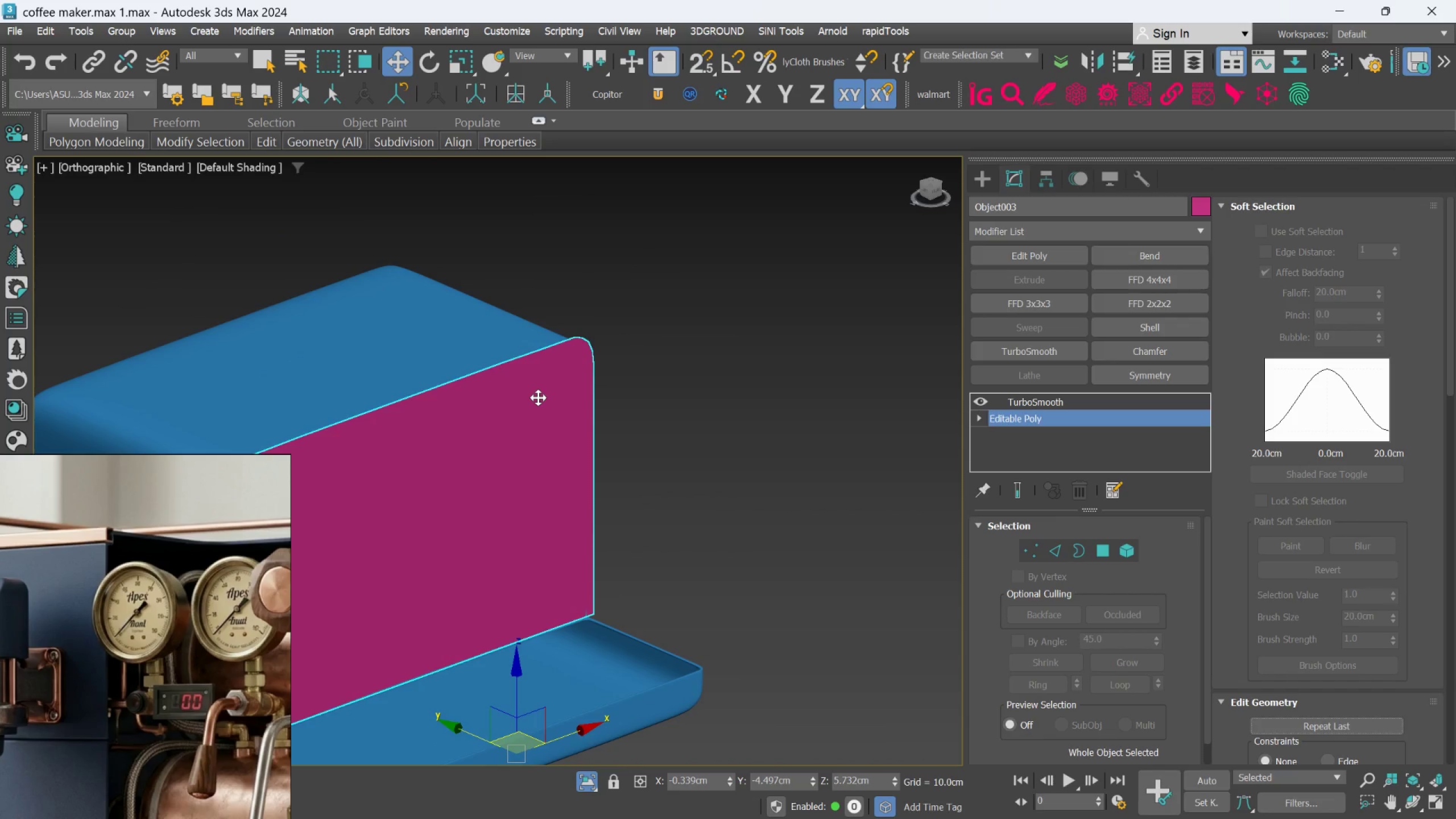 
scroll: coordinate [547, 400], scroll_direction: down, amount: 2.0
 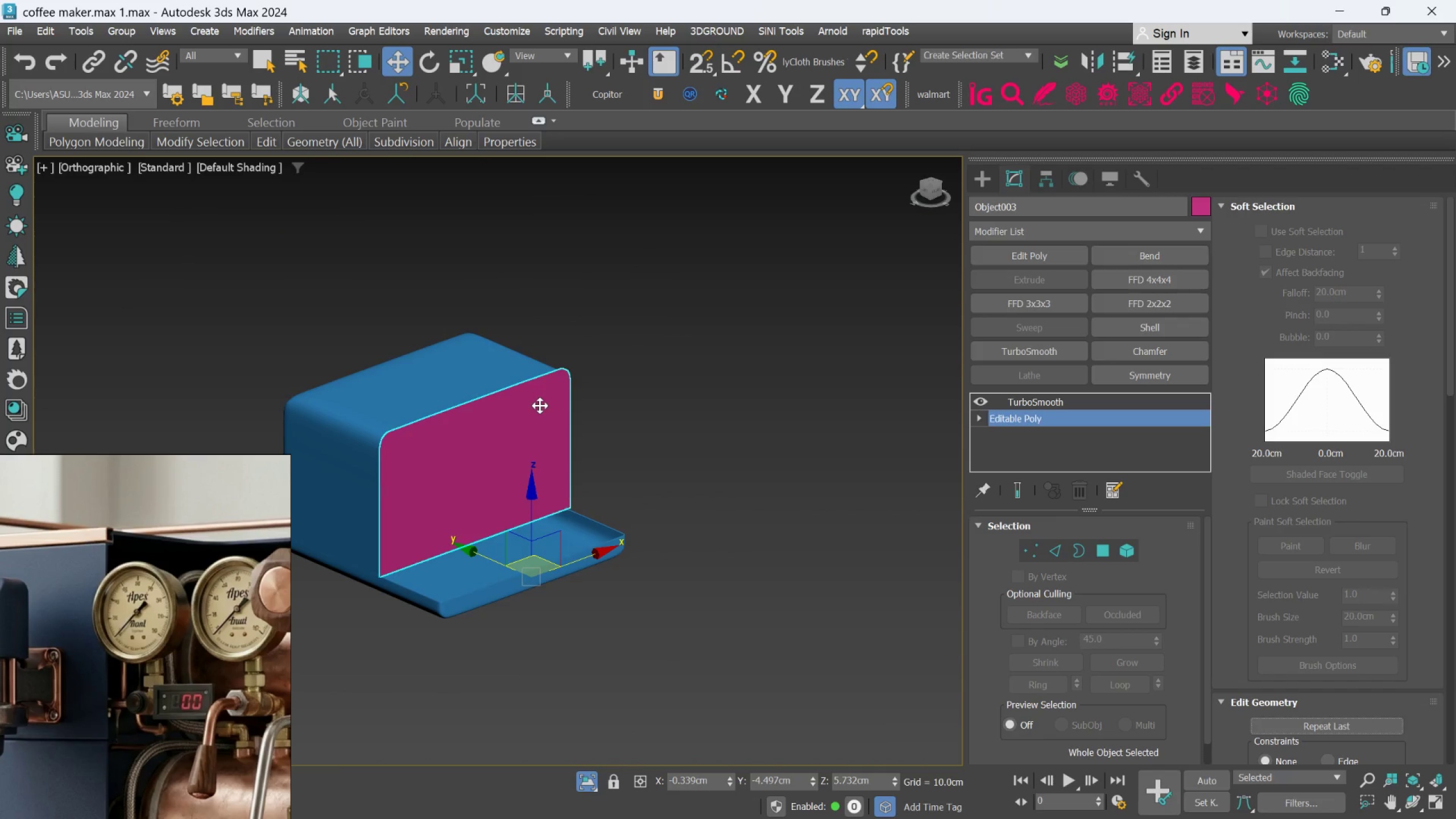 
hold_key(key=AltLeft, duration=0.68)
 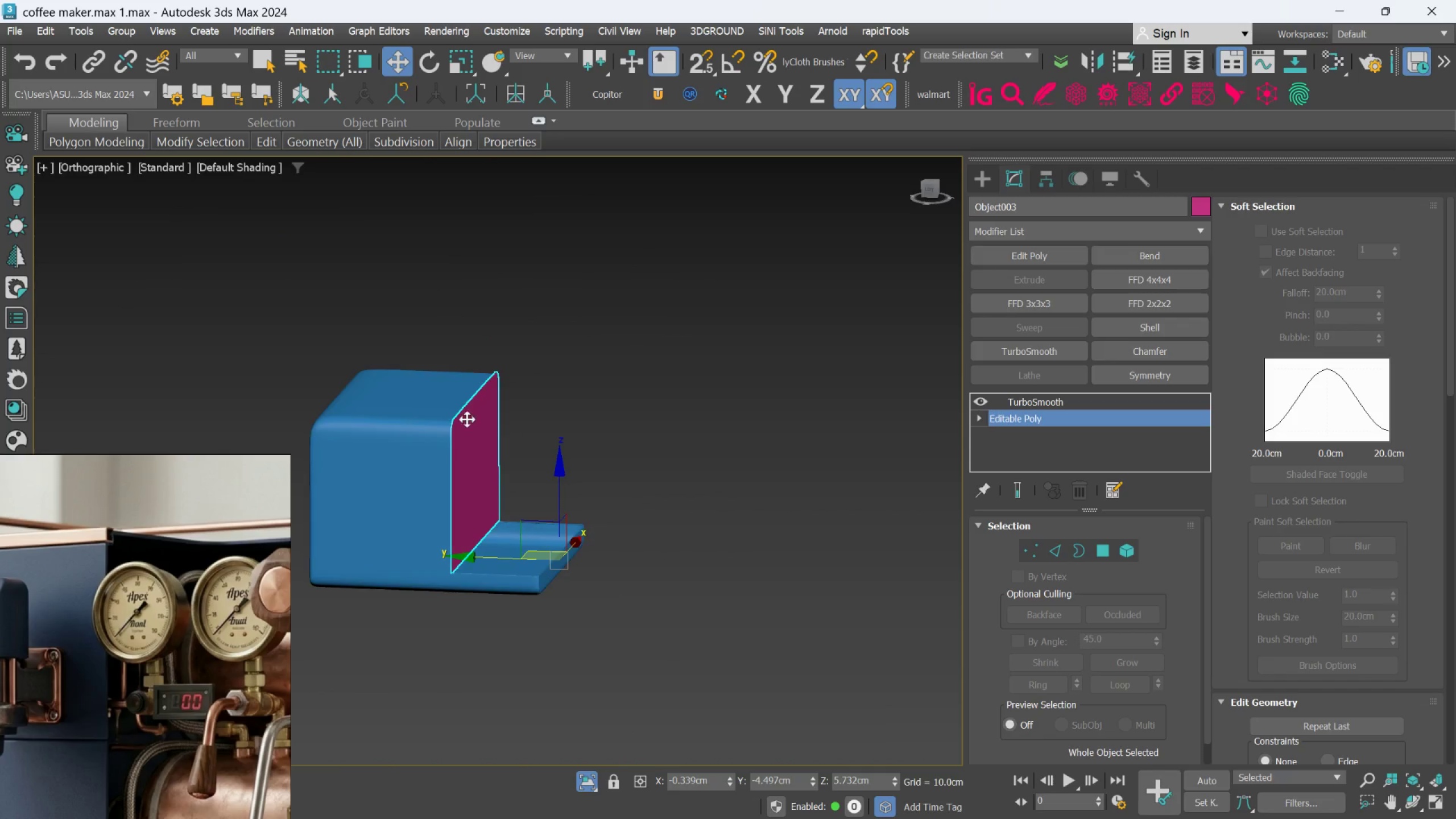 
middle_click([476, 398])
 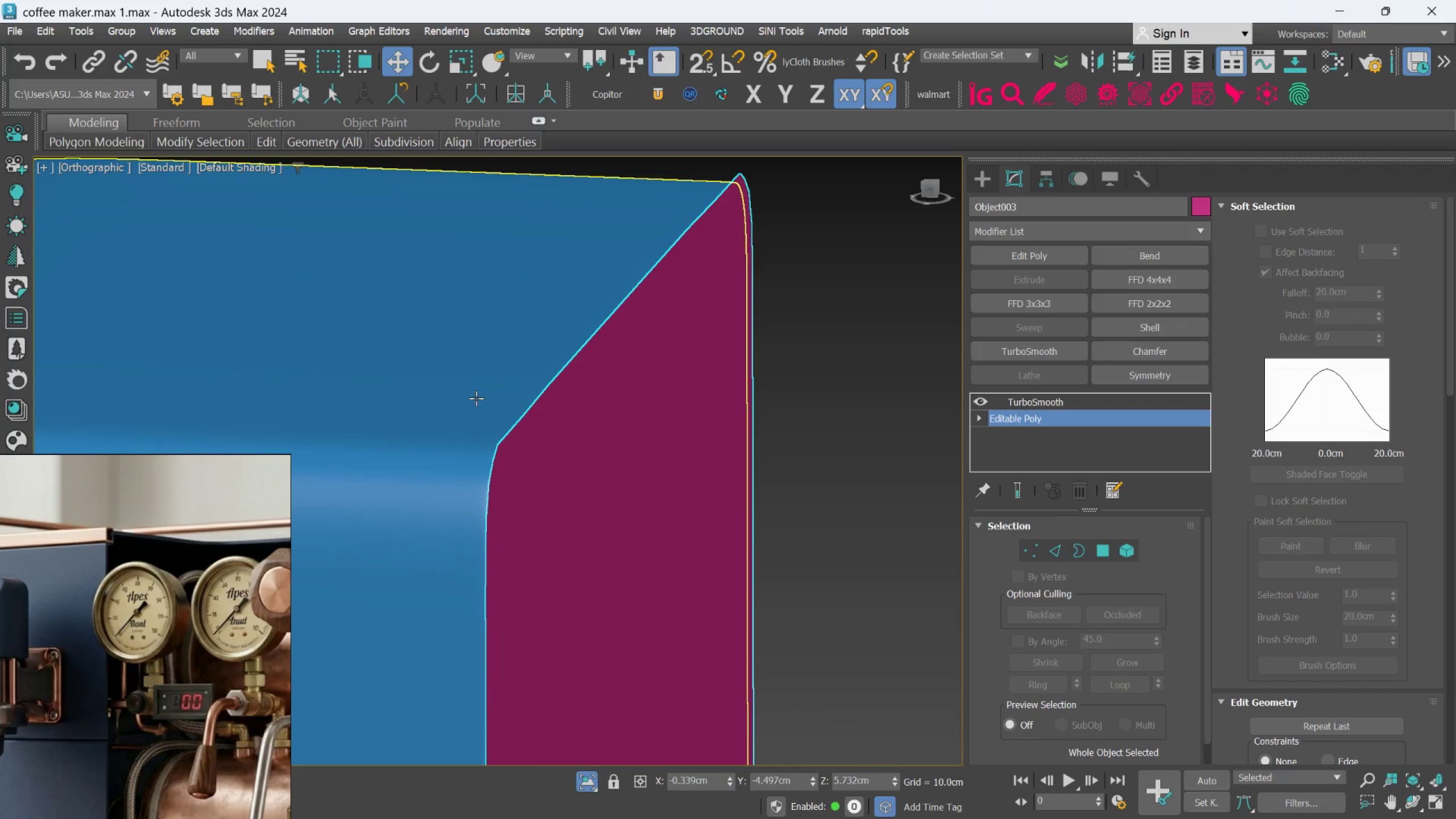 
scroll: coordinate [473, 398], scroll_direction: up, amount: 5.0
 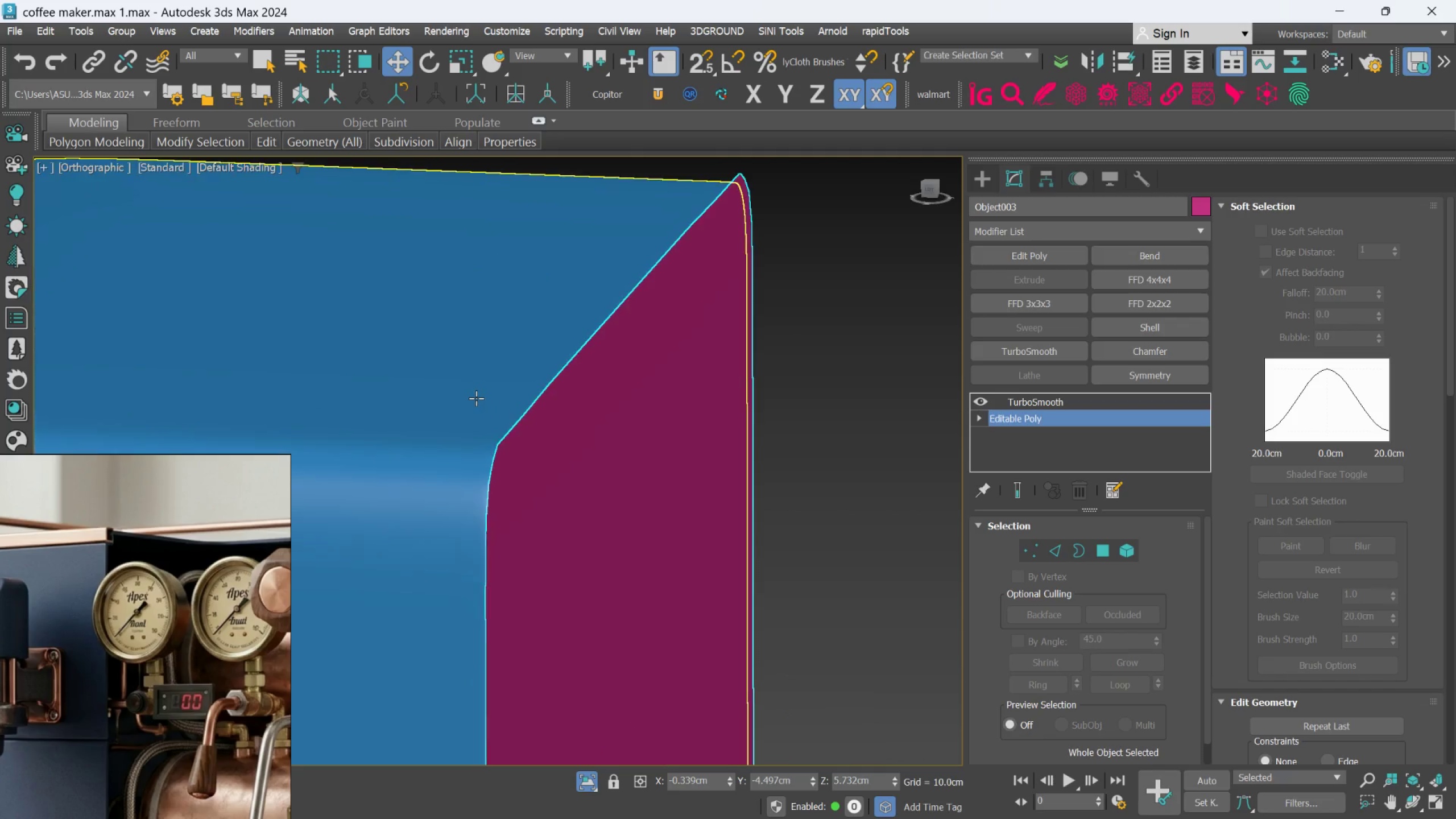 
hold_key(key=AltLeft, duration=0.42)
 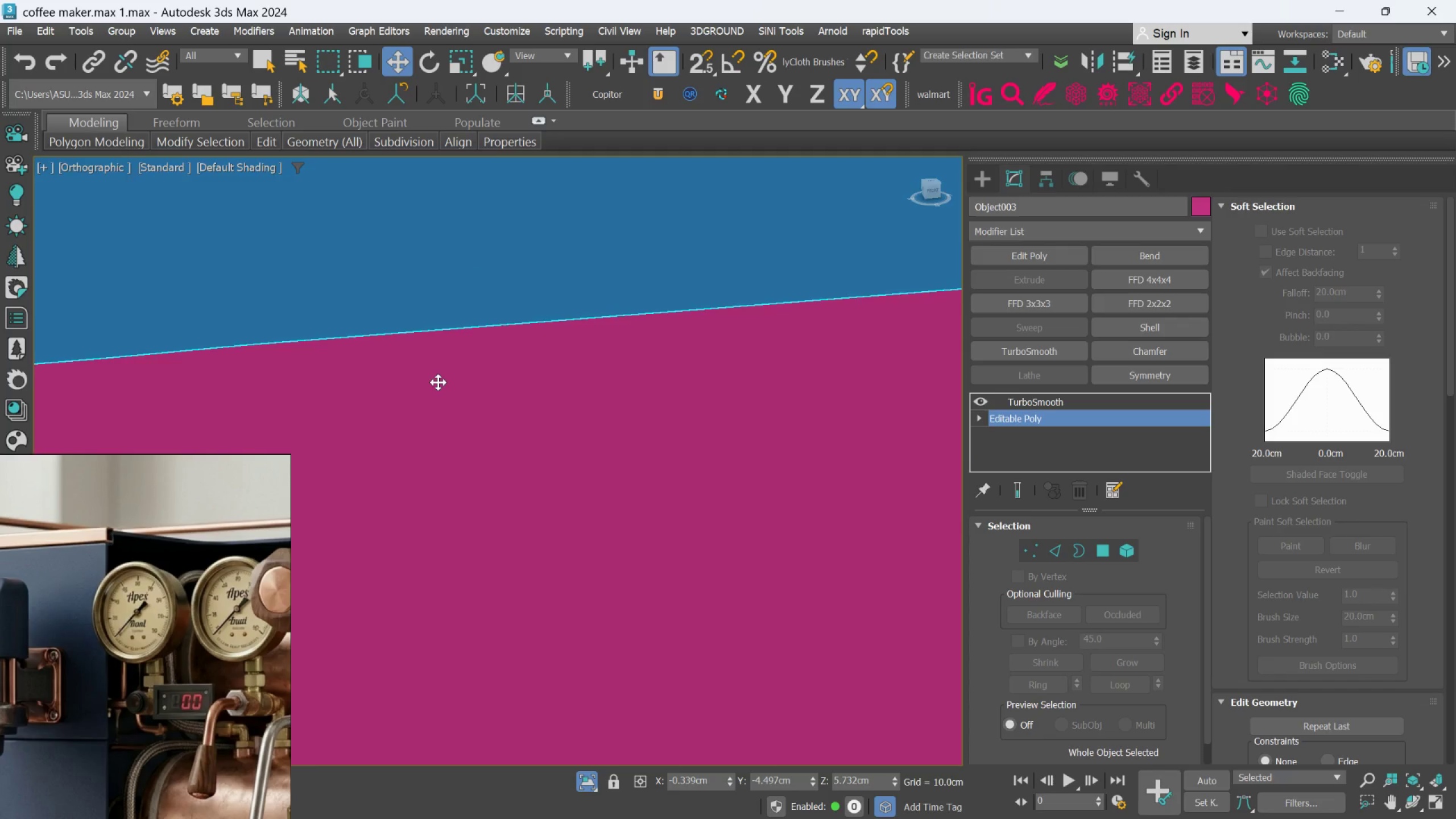 
scroll: coordinate [446, 396], scroll_direction: down, amount: 3.0
 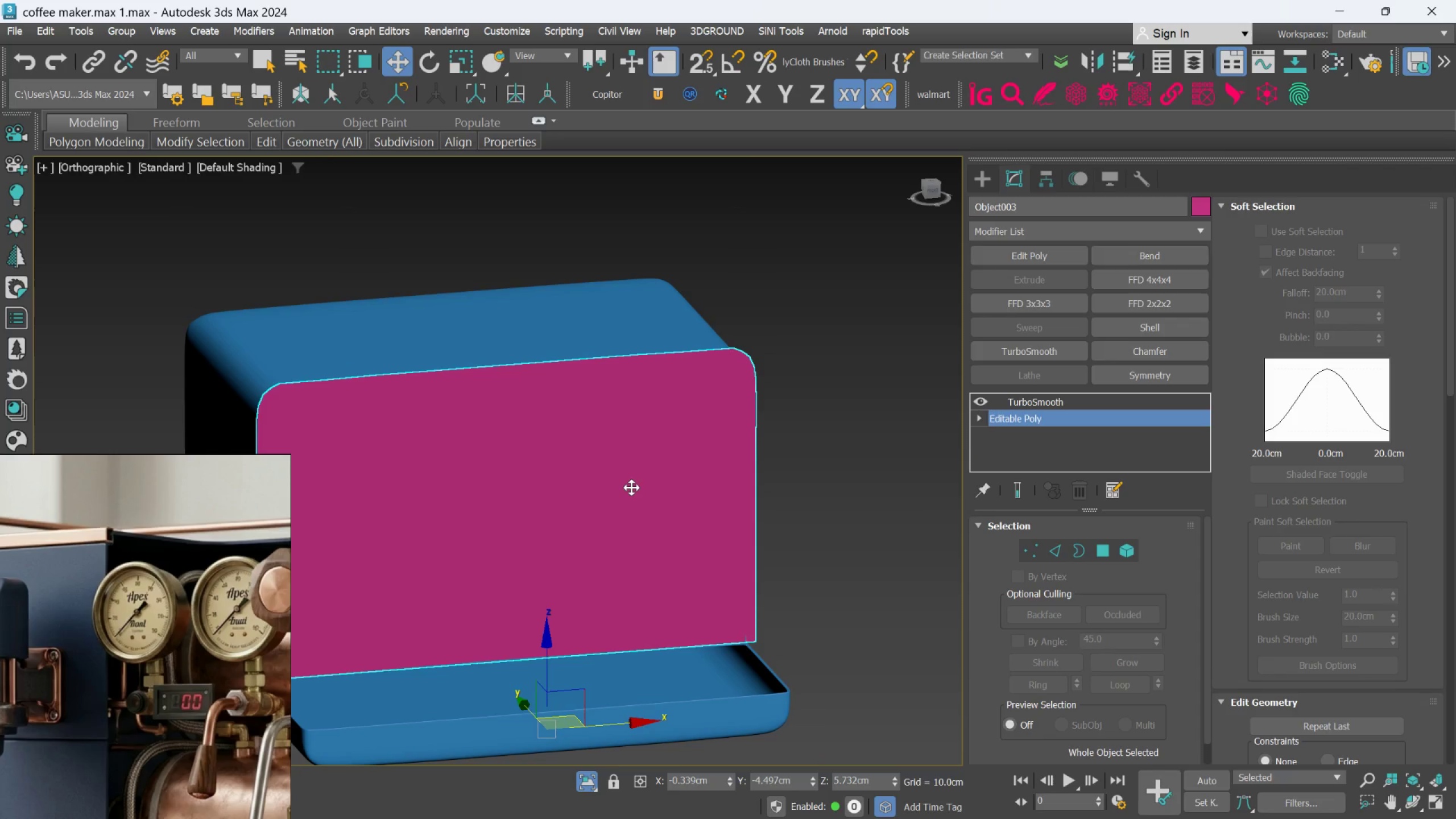 
key(R)
 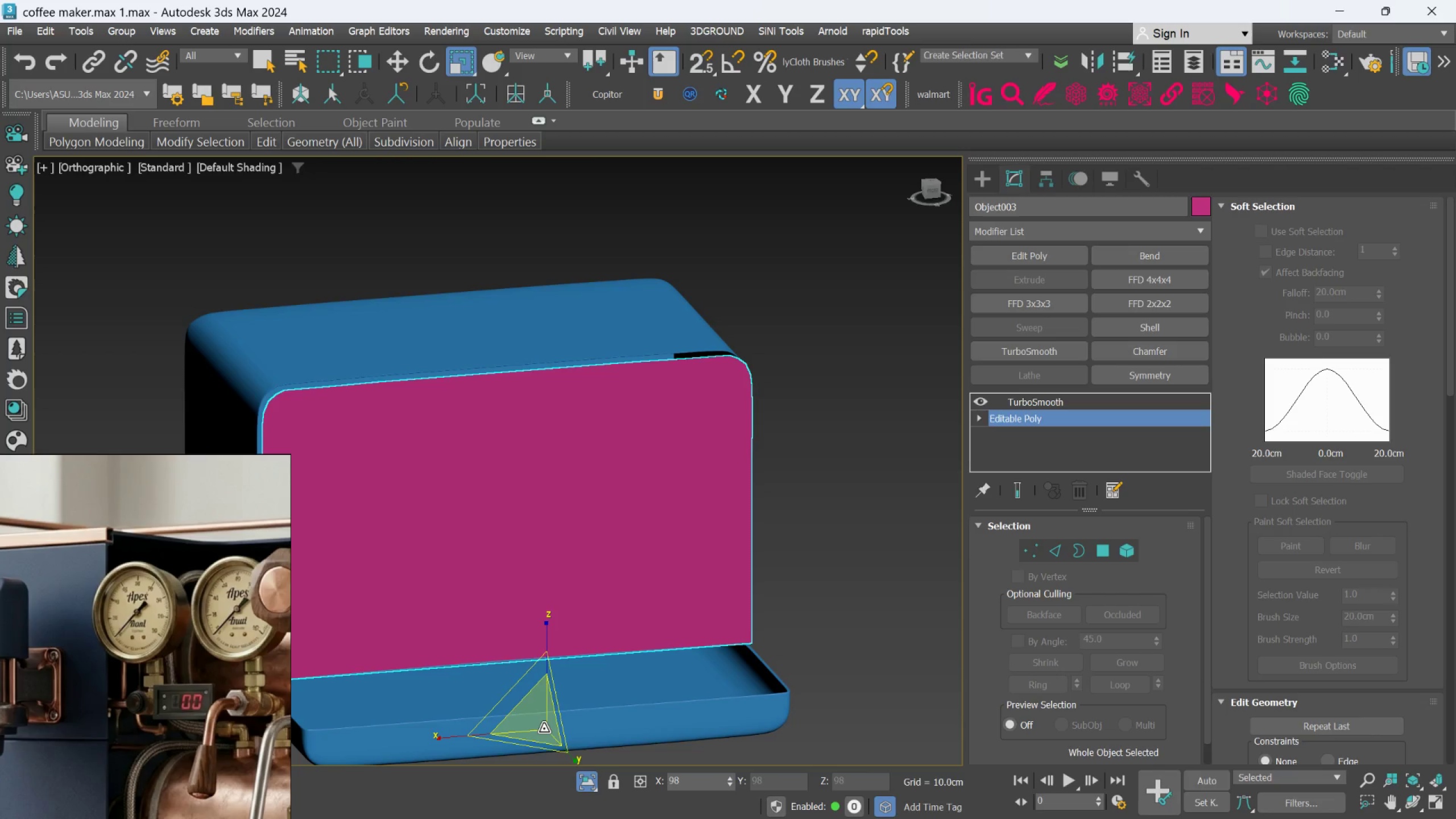 
key(Control+Z)
 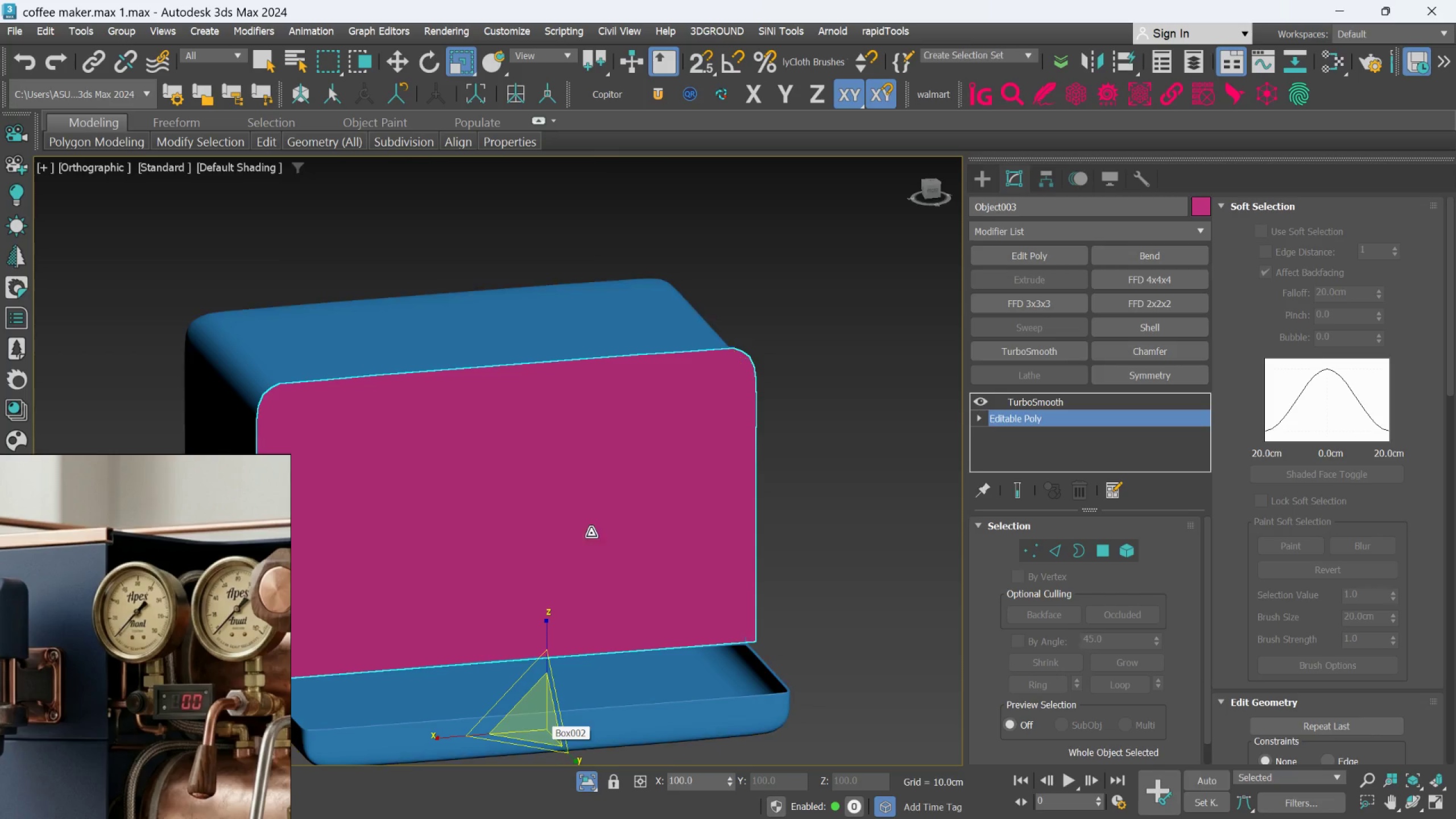 
hold_key(key=AltLeft, duration=0.47)
 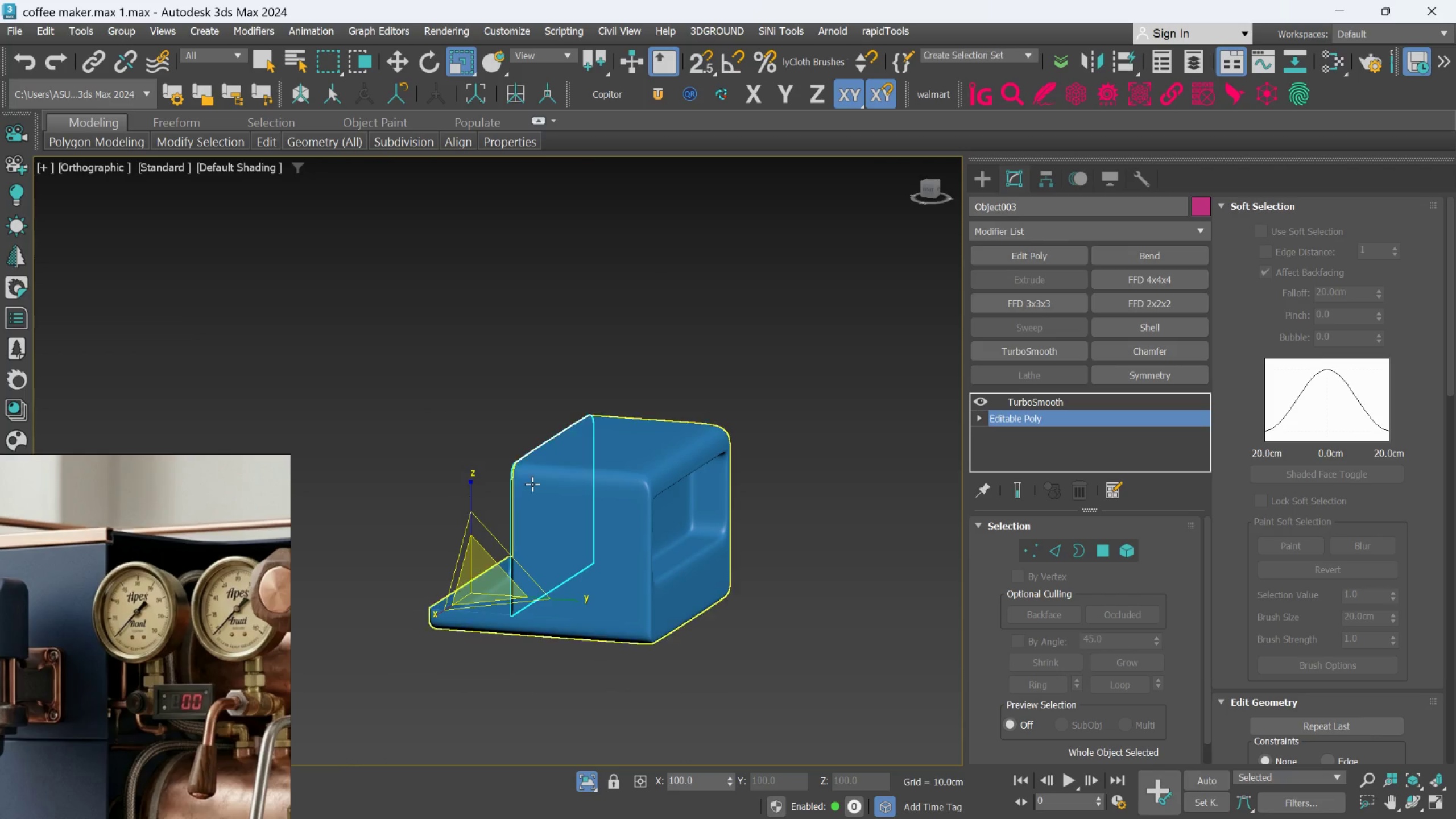 
scroll: coordinate [598, 515], scroll_direction: down, amount: 2.0
 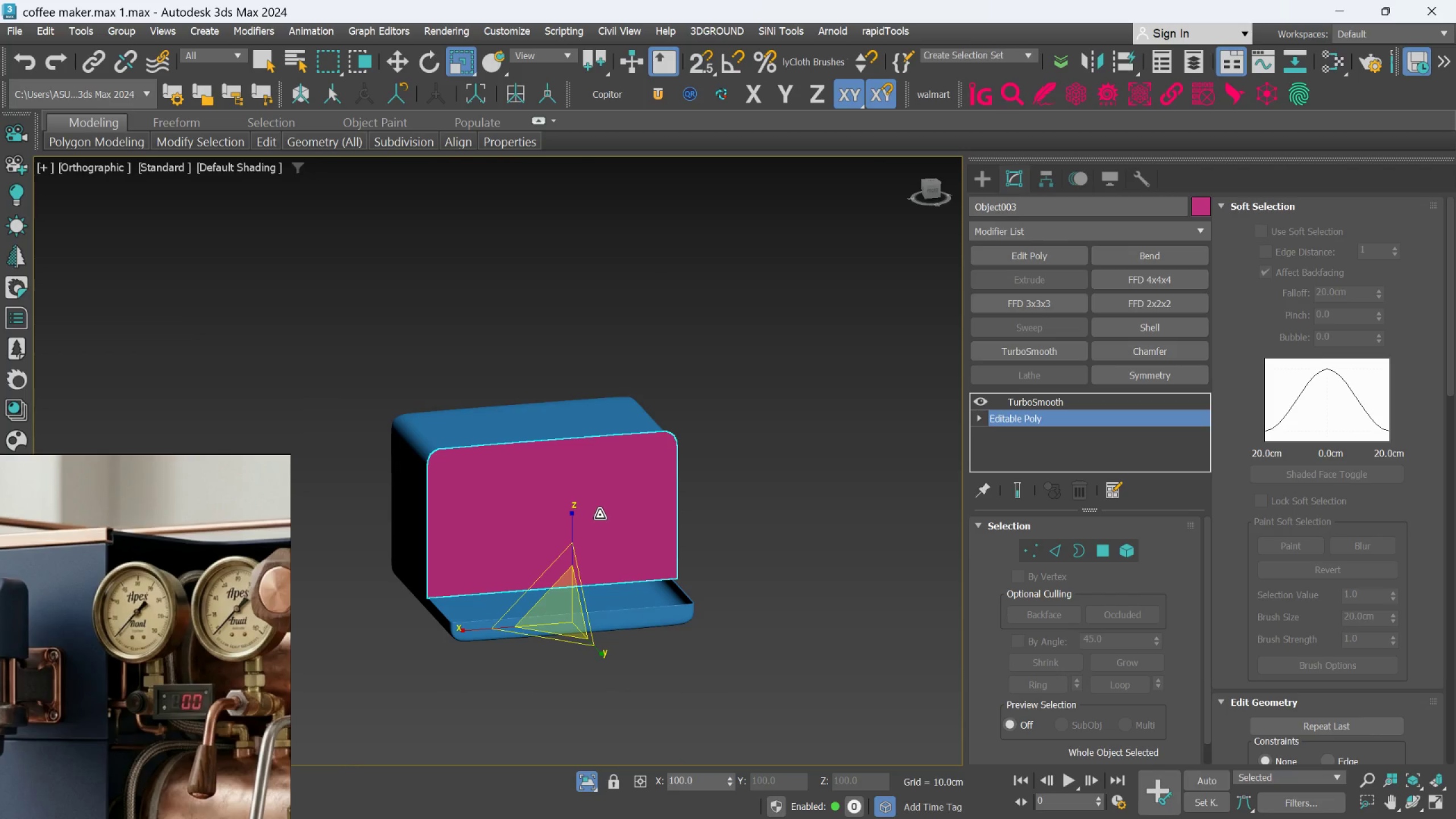 
hold_key(key=AltLeft, duration=0.85)
 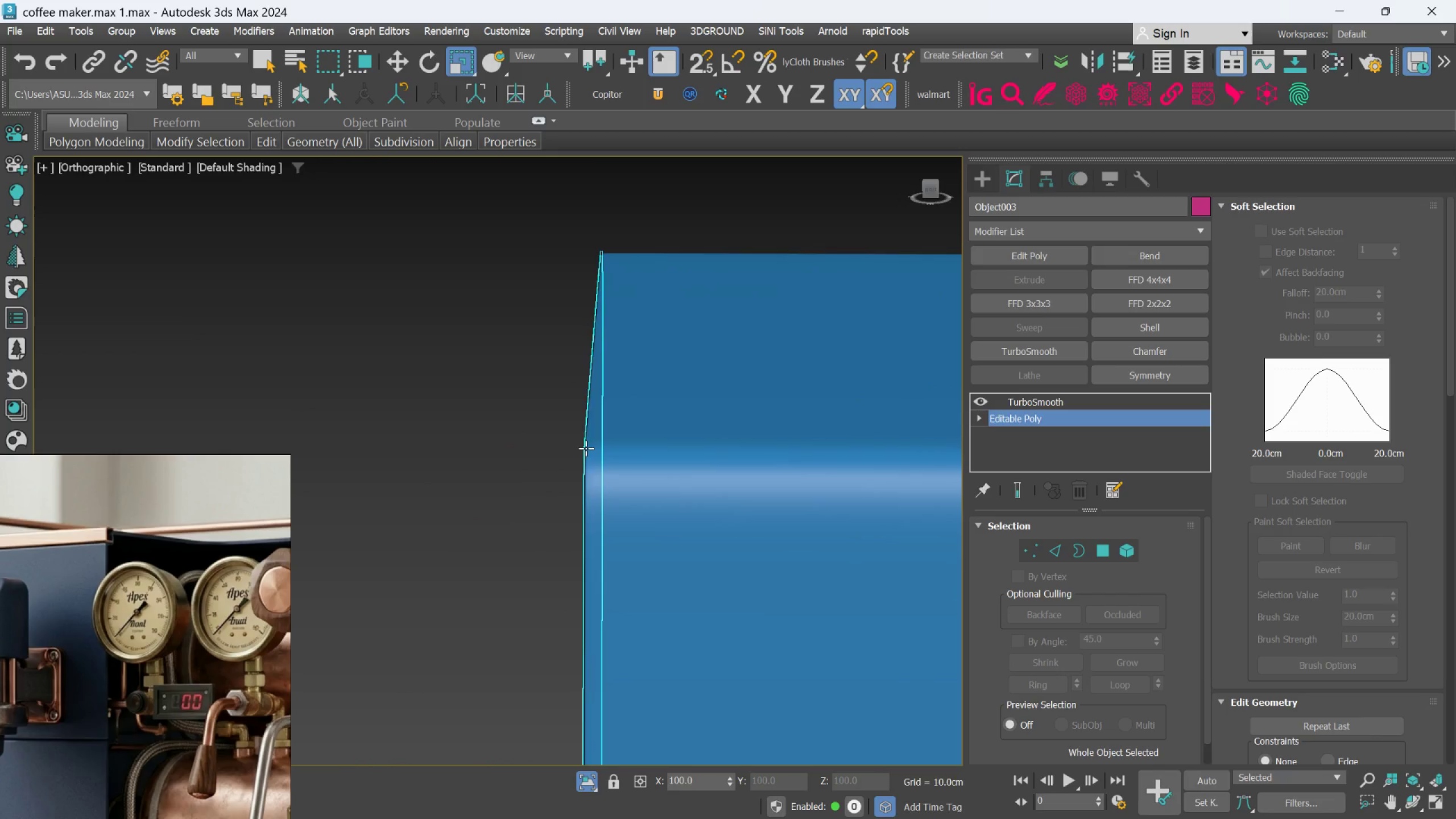 
scroll: coordinate [528, 453], scroll_direction: up, amount: 4.0
 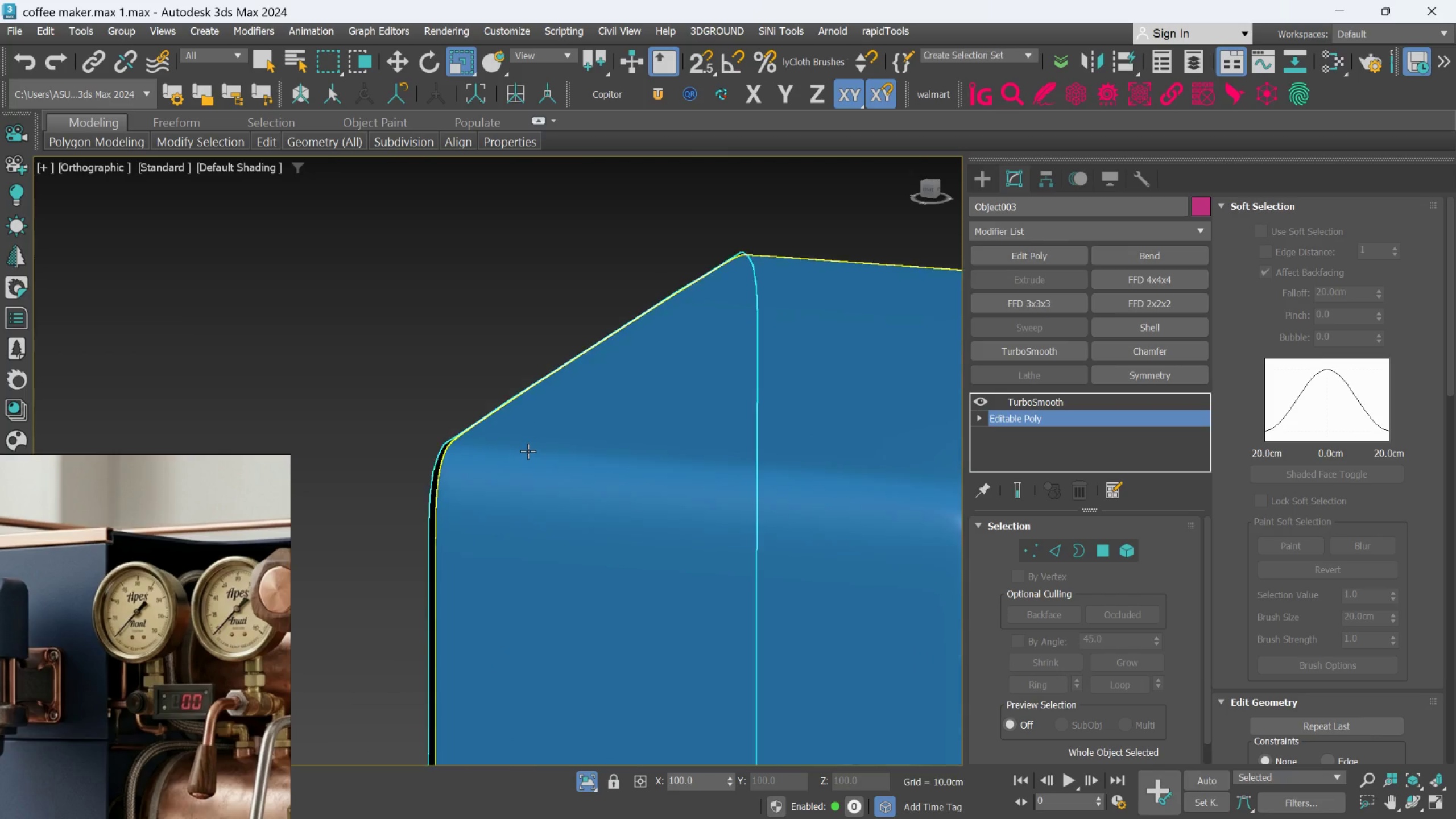 
hold_key(key=AltLeft, duration=0.43)
 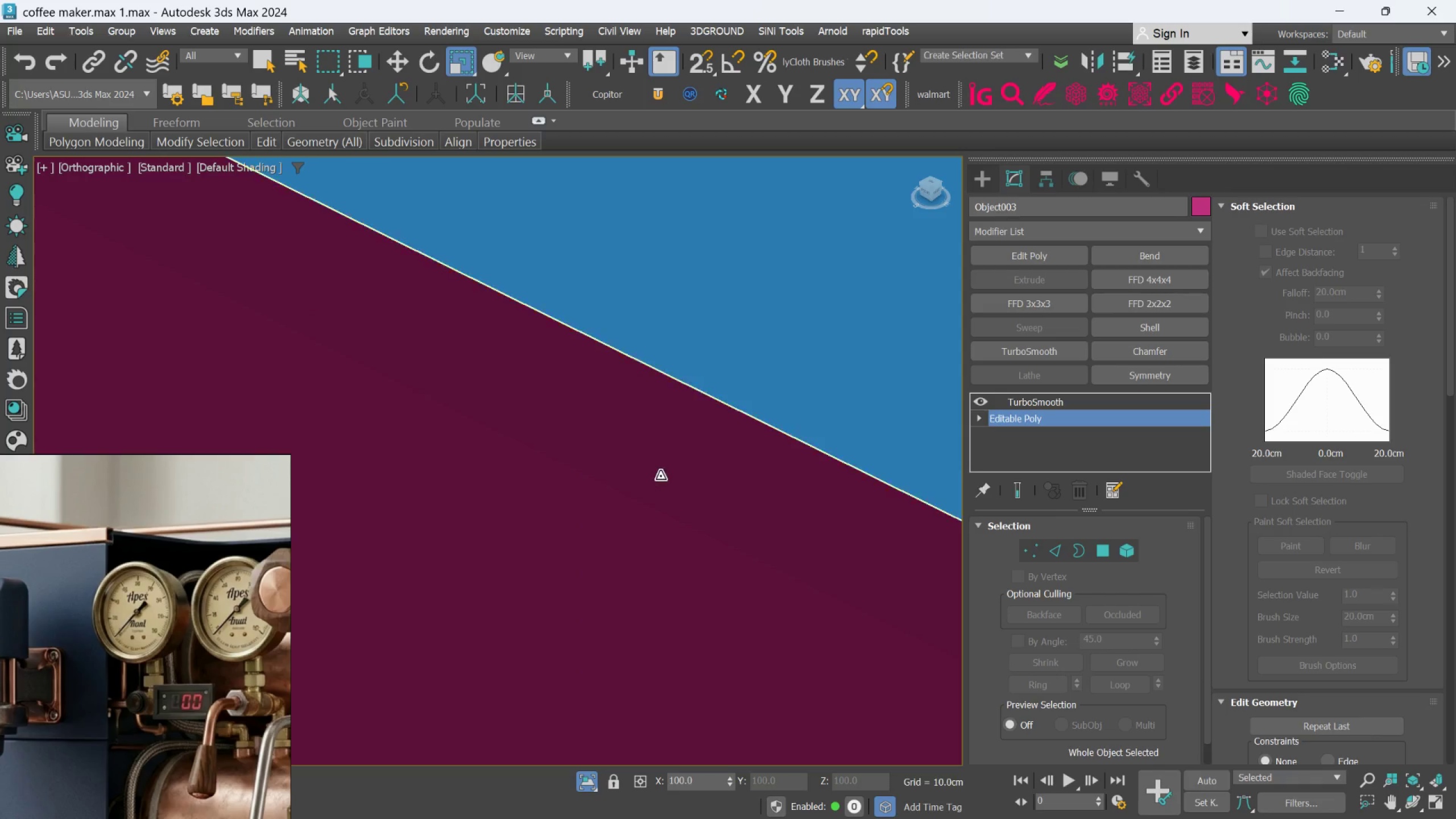 
scroll: coordinate [599, 448], scroll_direction: up, amount: 2.0
 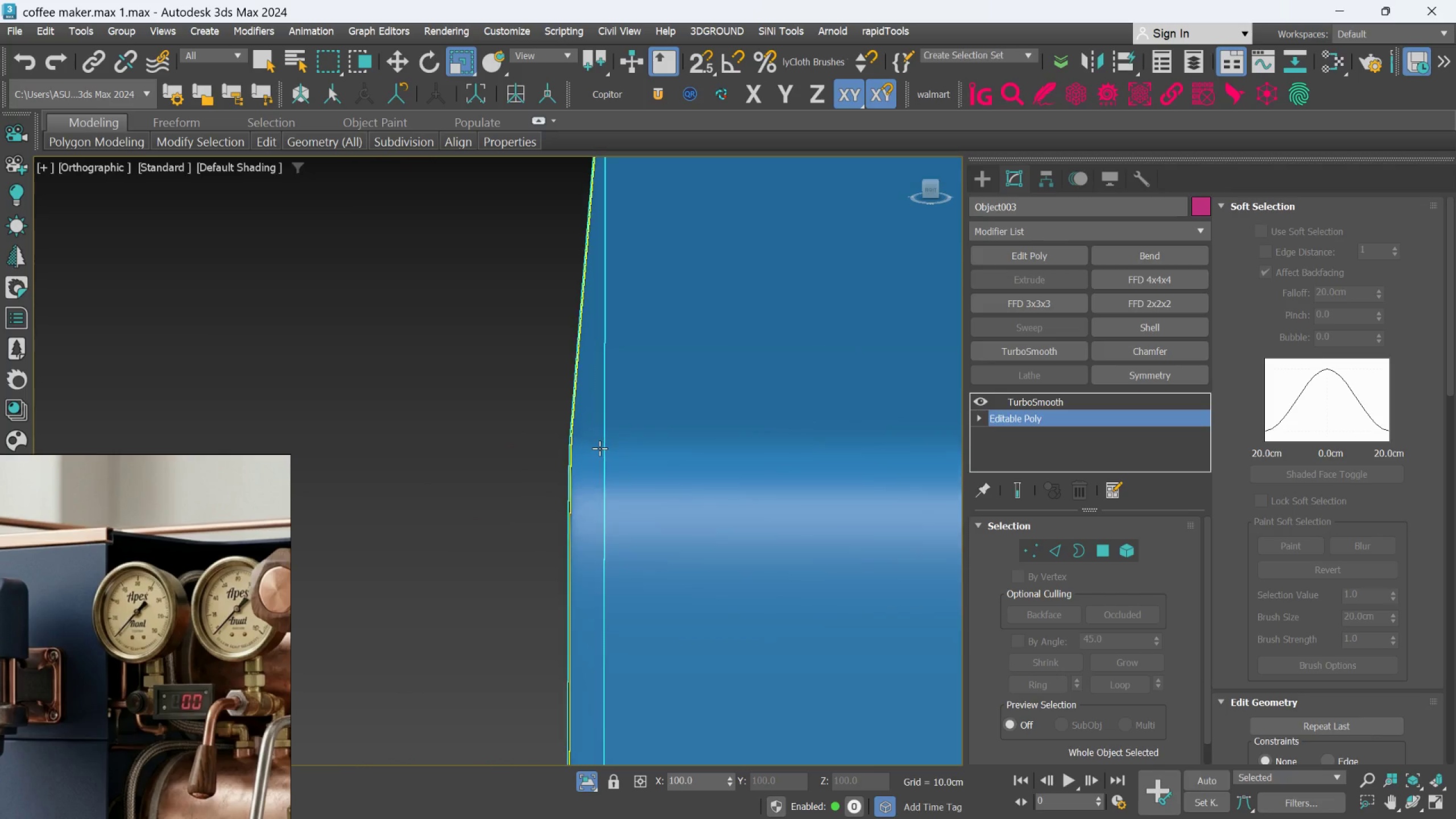 
scroll: coordinate [665, 477], scroll_direction: down, amount: 2.0
 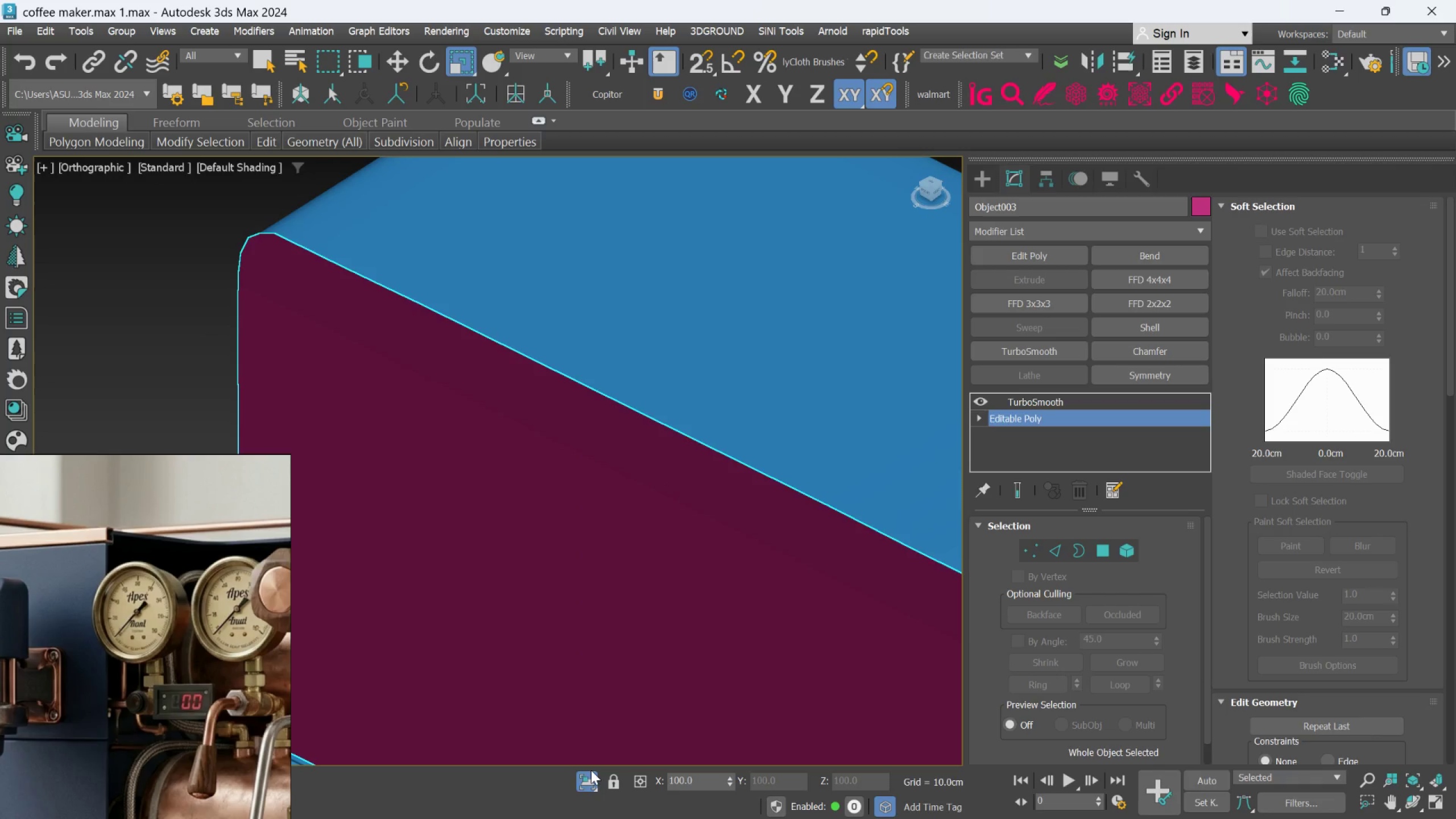 
left_click([590, 781])
 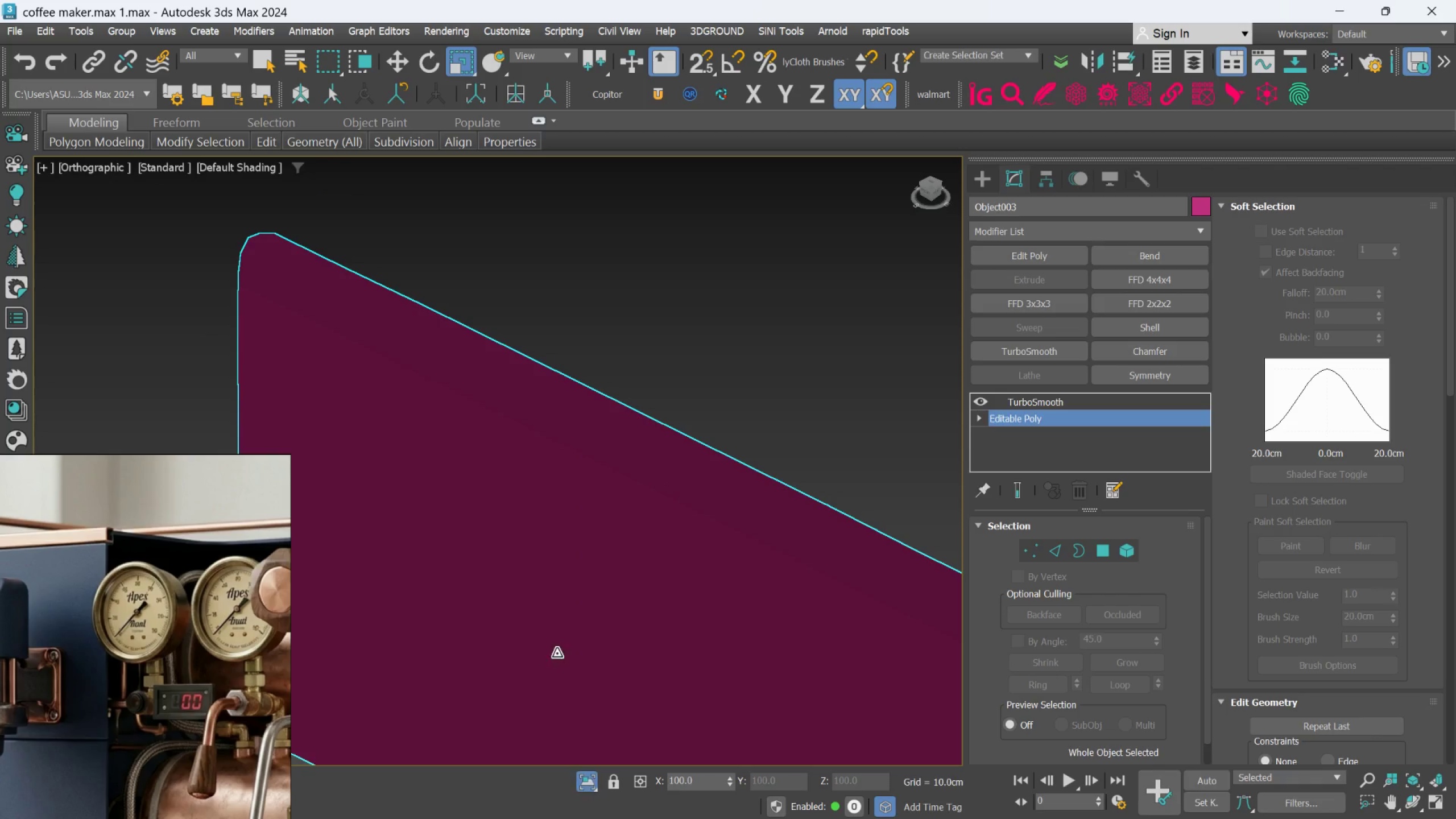 
hold_key(key=AltLeft, duration=0.61)
 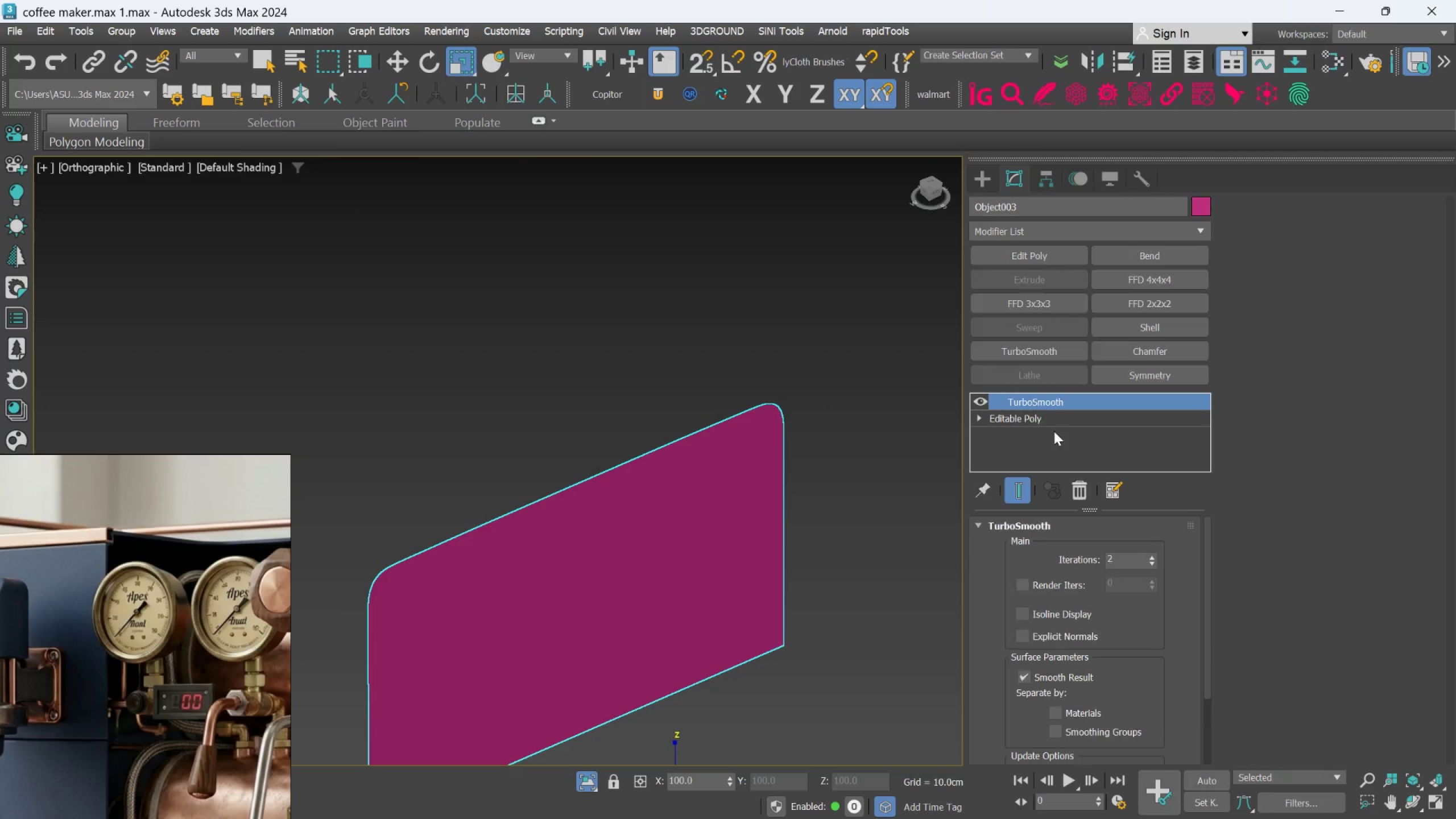 
scroll: coordinate [527, 558], scroll_direction: down, amount: 2.0
 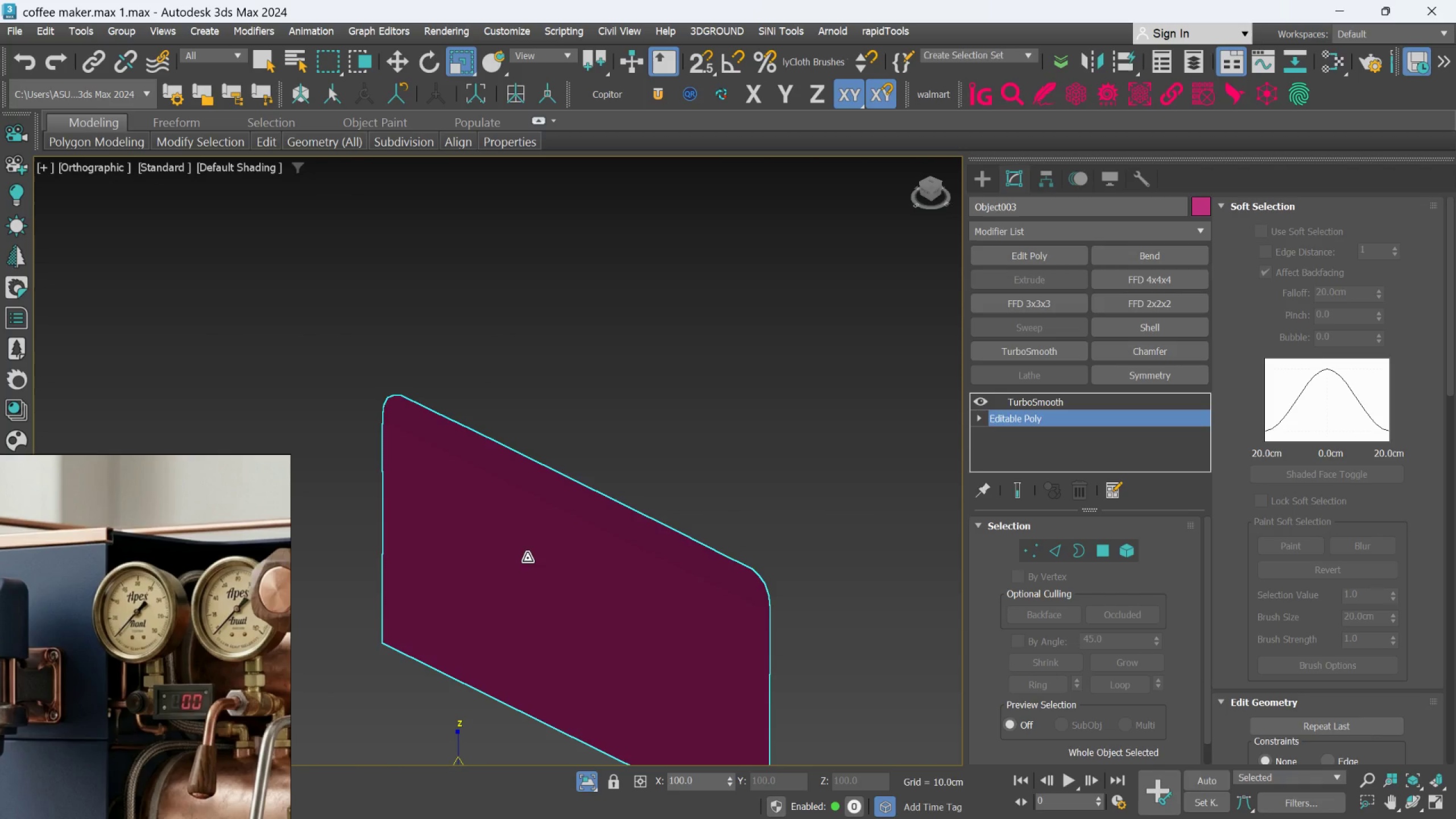 
left_click([1082, 494])
 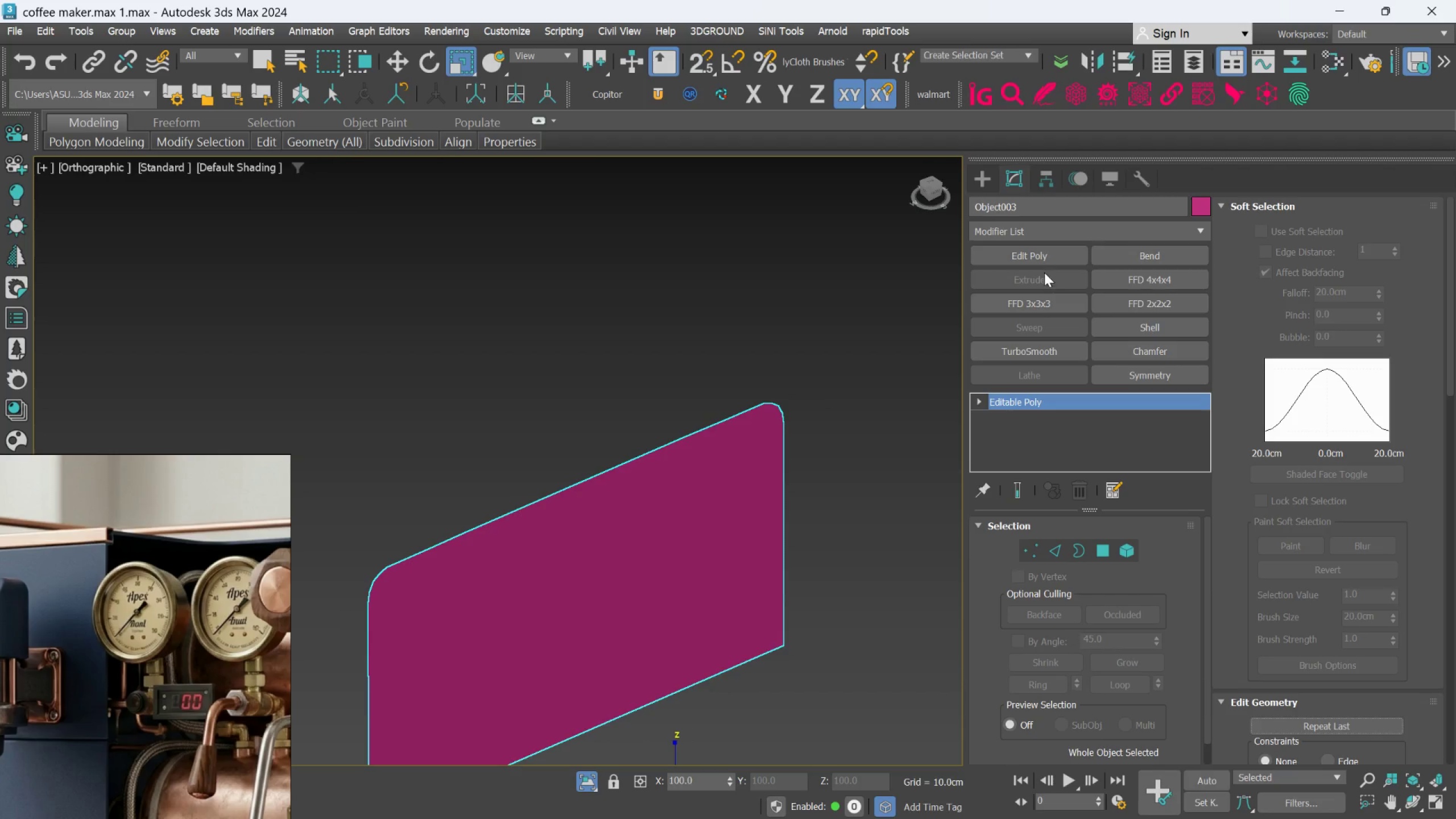 
left_click([1043, 258])
 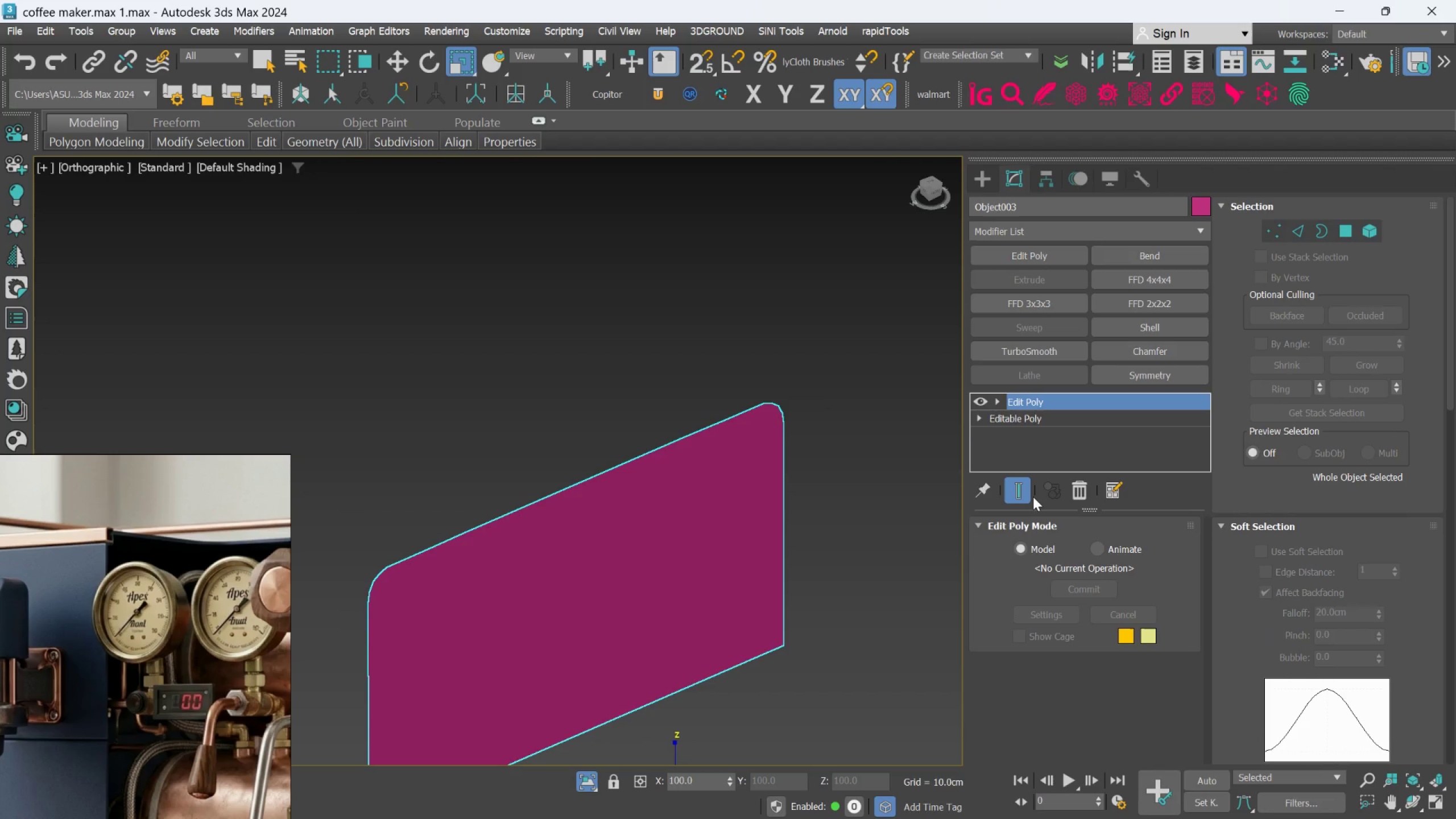 
key(F4)
 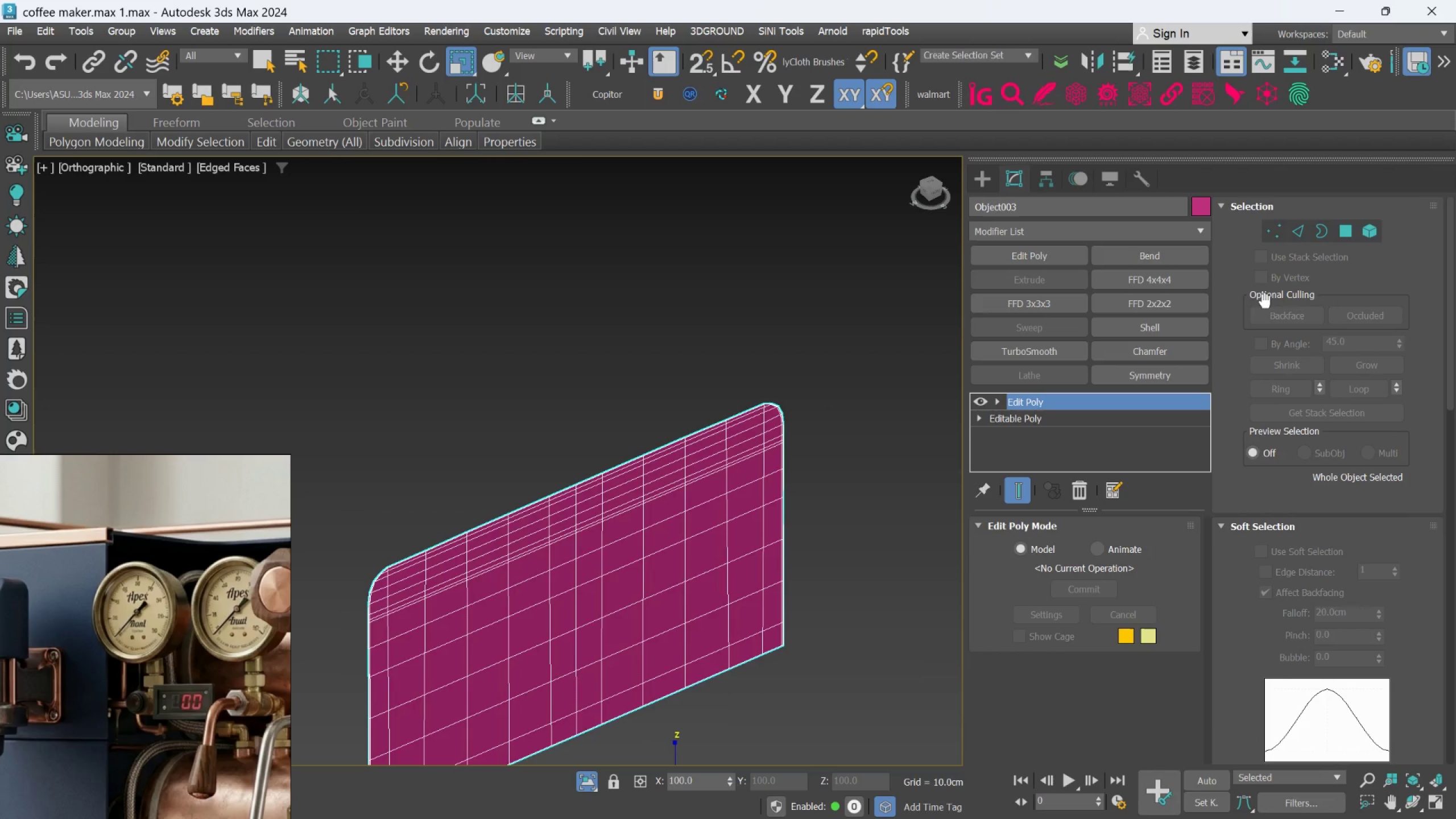 
scroll: coordinate [415, 437], scroll_direction: up, amount: 9.0
 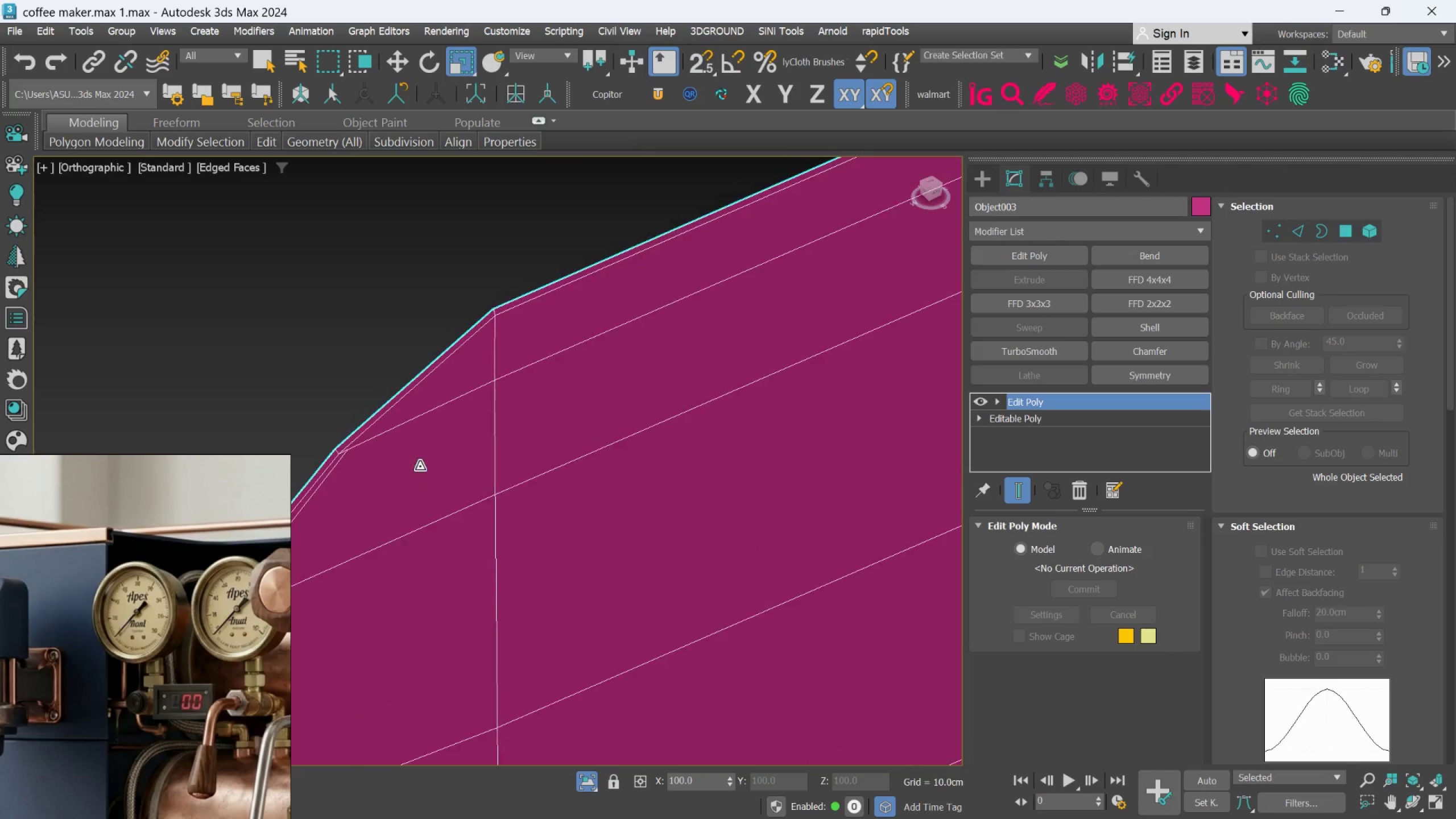 
left_click([1290, 227])
 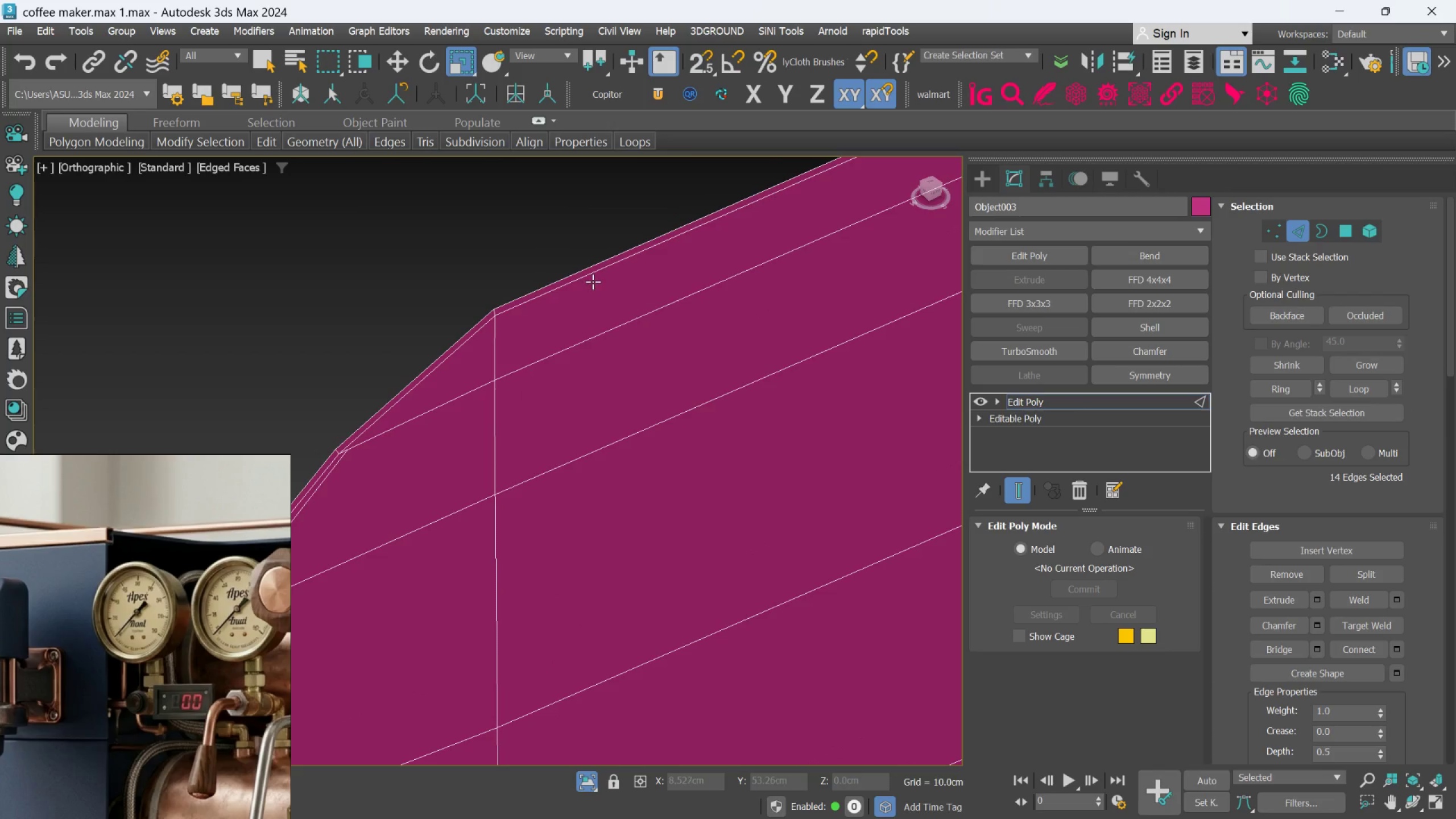 
double_click([591, 277])
 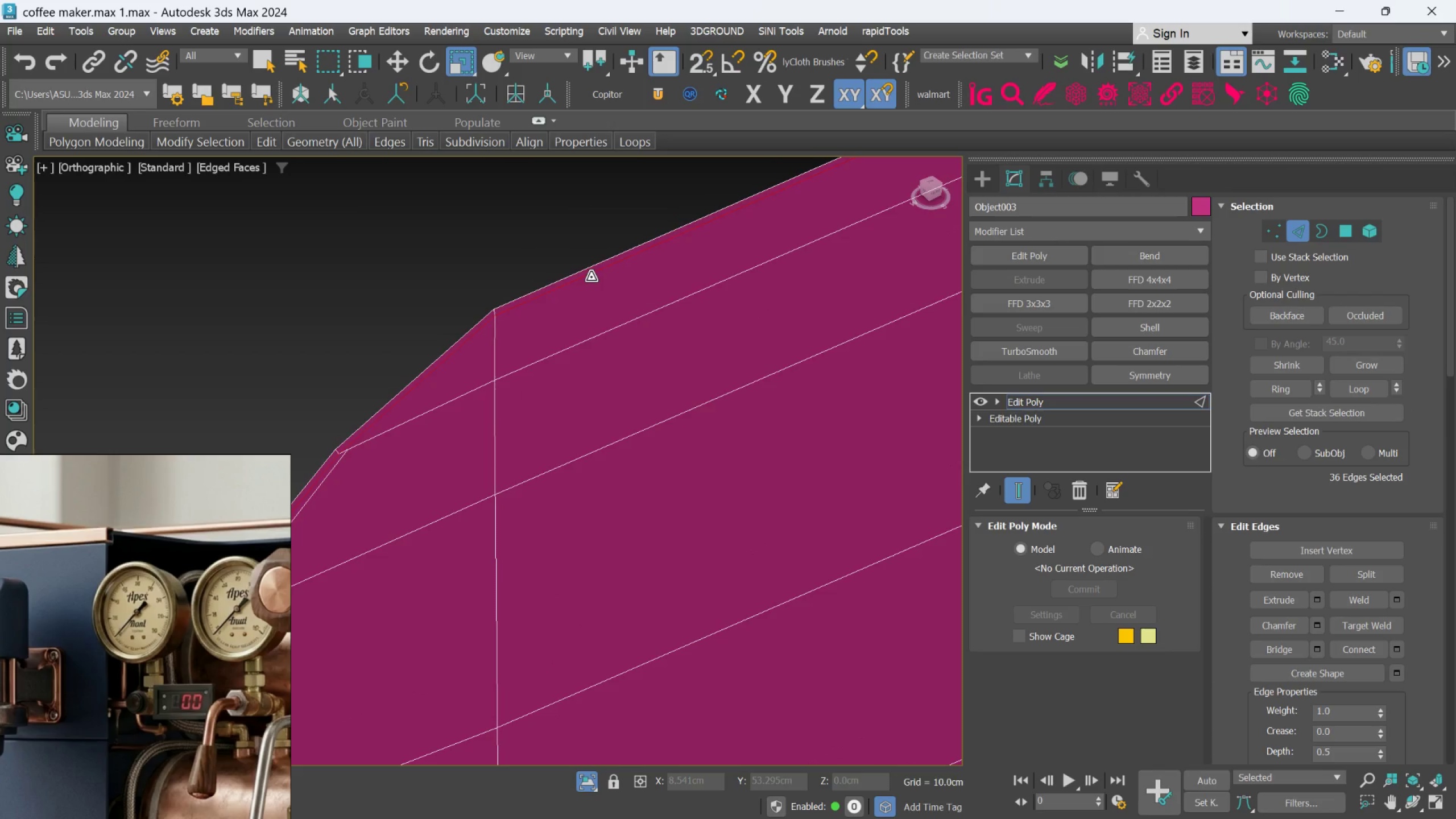 
scroll: coordinate [510, 349], scroll_direction: none, amount: 0.0
 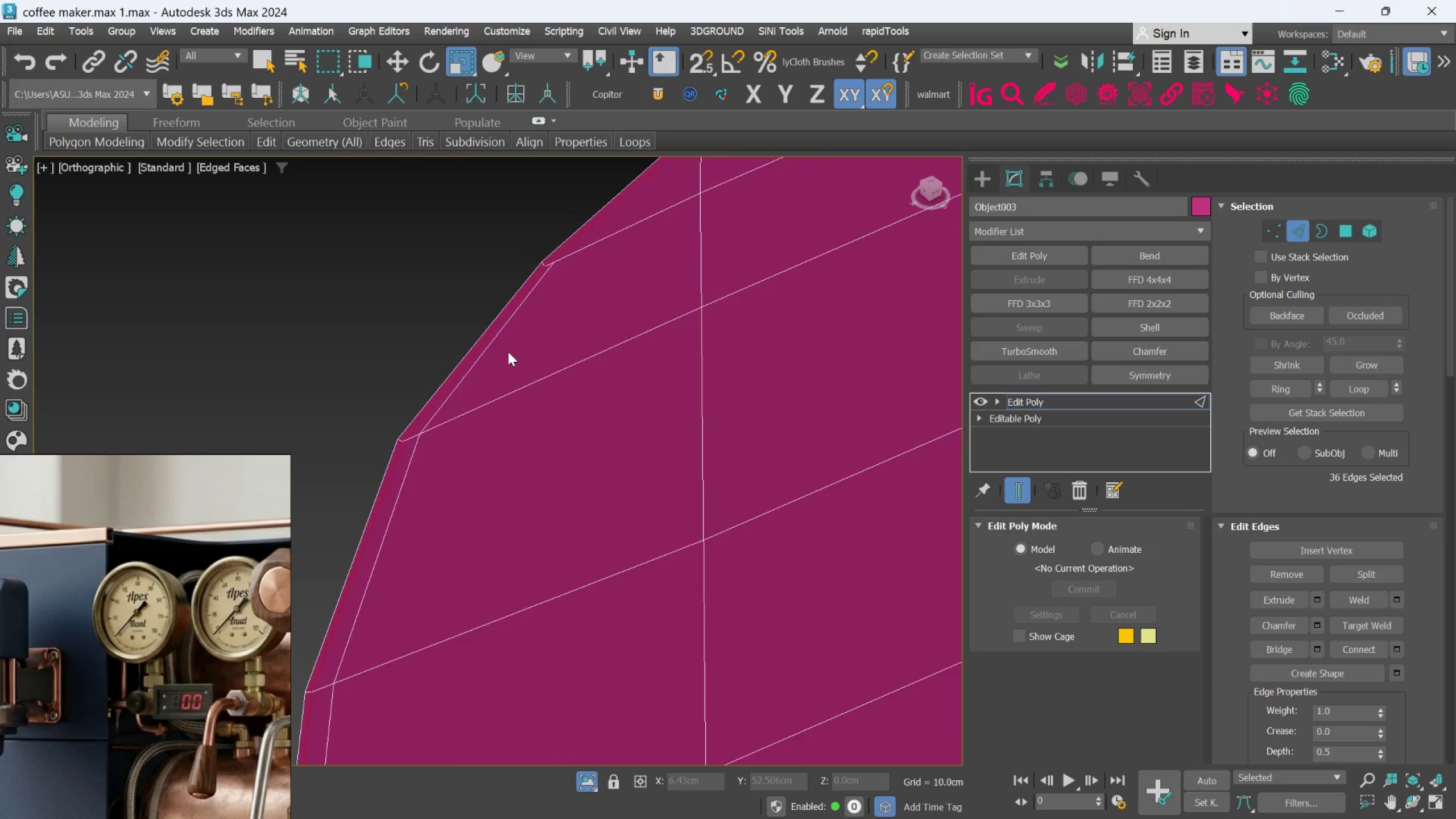 
key(Control+Backspace)
 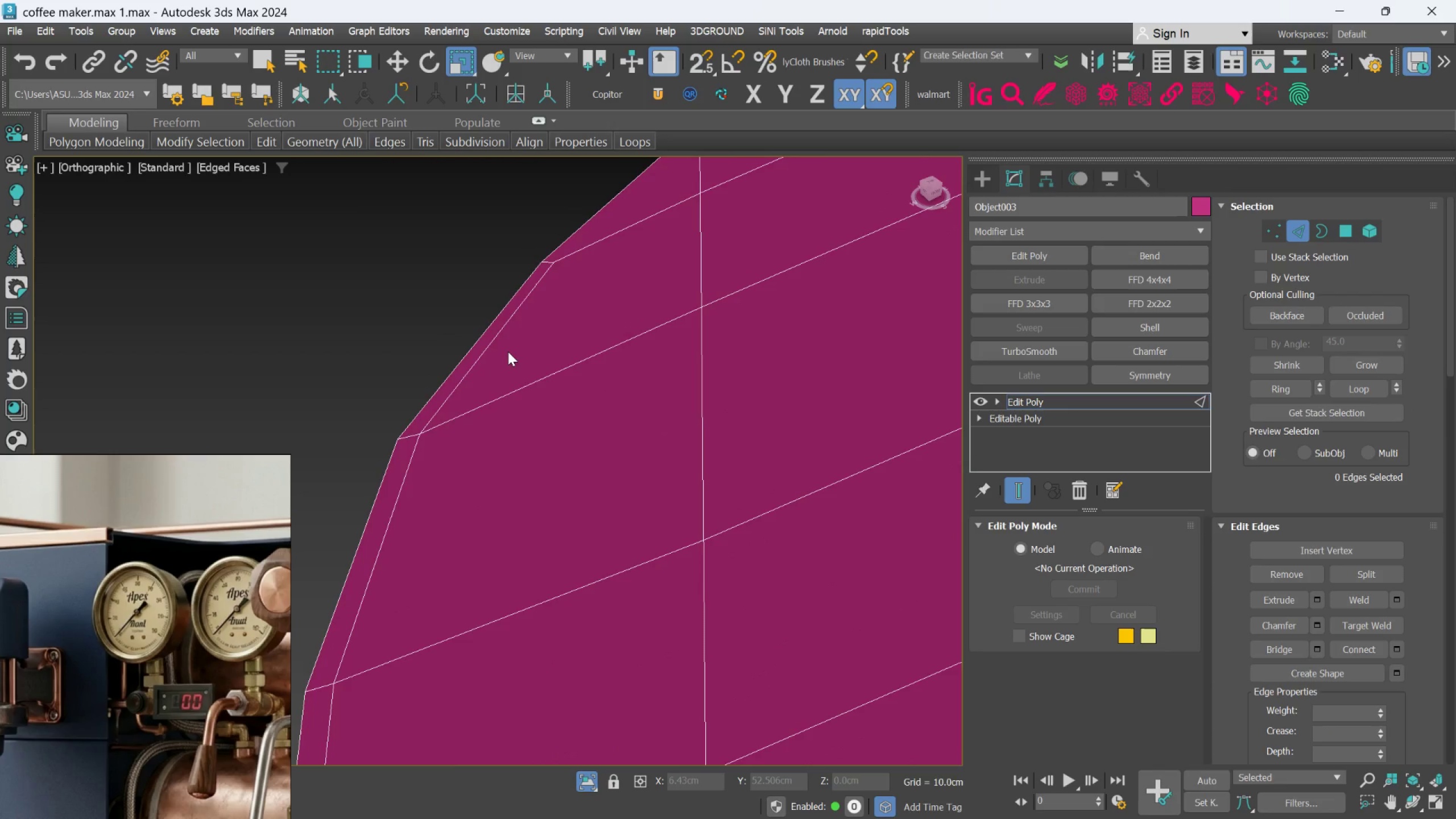 
scroll: coordinate [339, 314], scroll_direction: down, amount: 8.0
 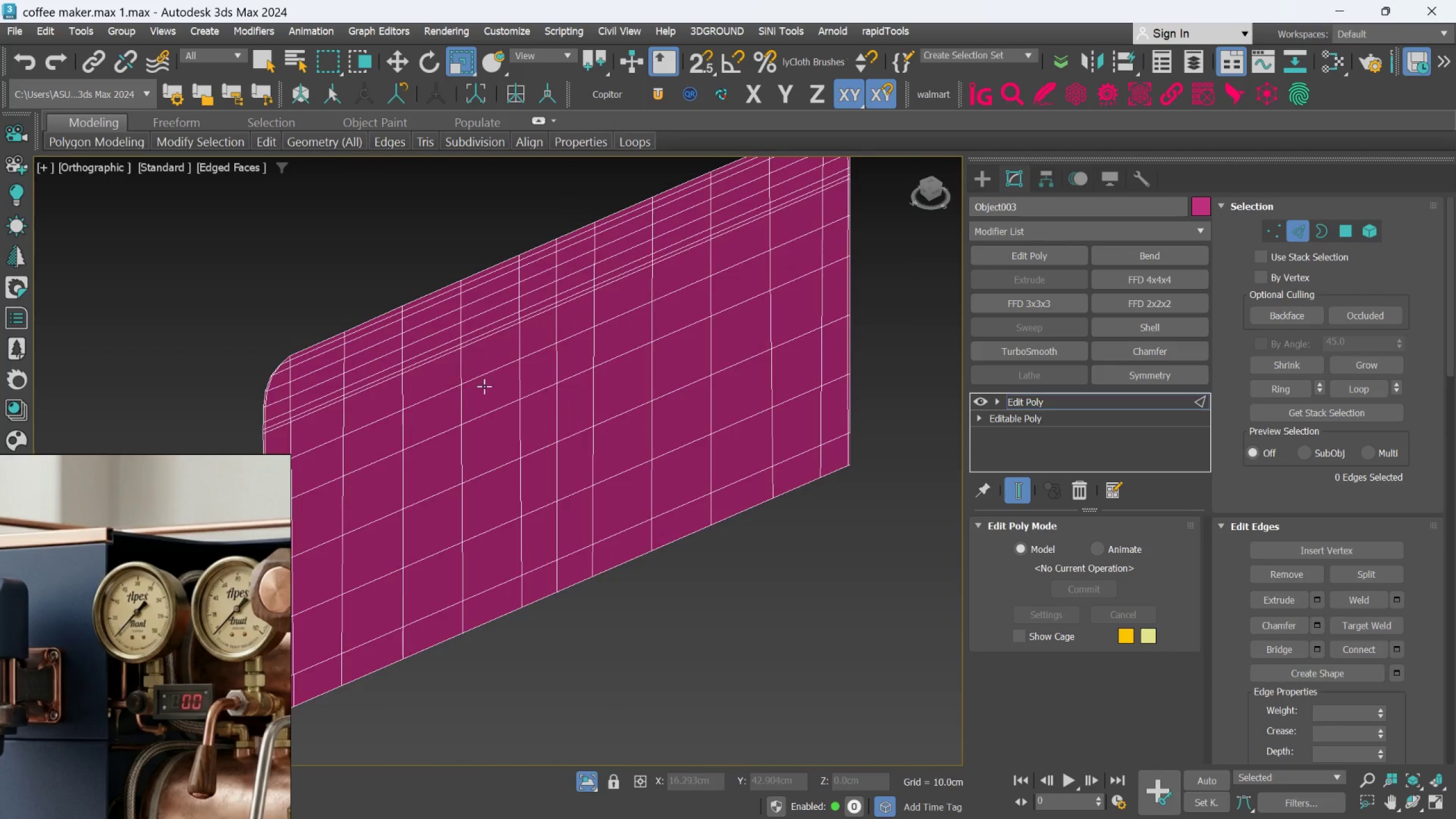 
hold_key(key=AltLeft, duration=0.31)
 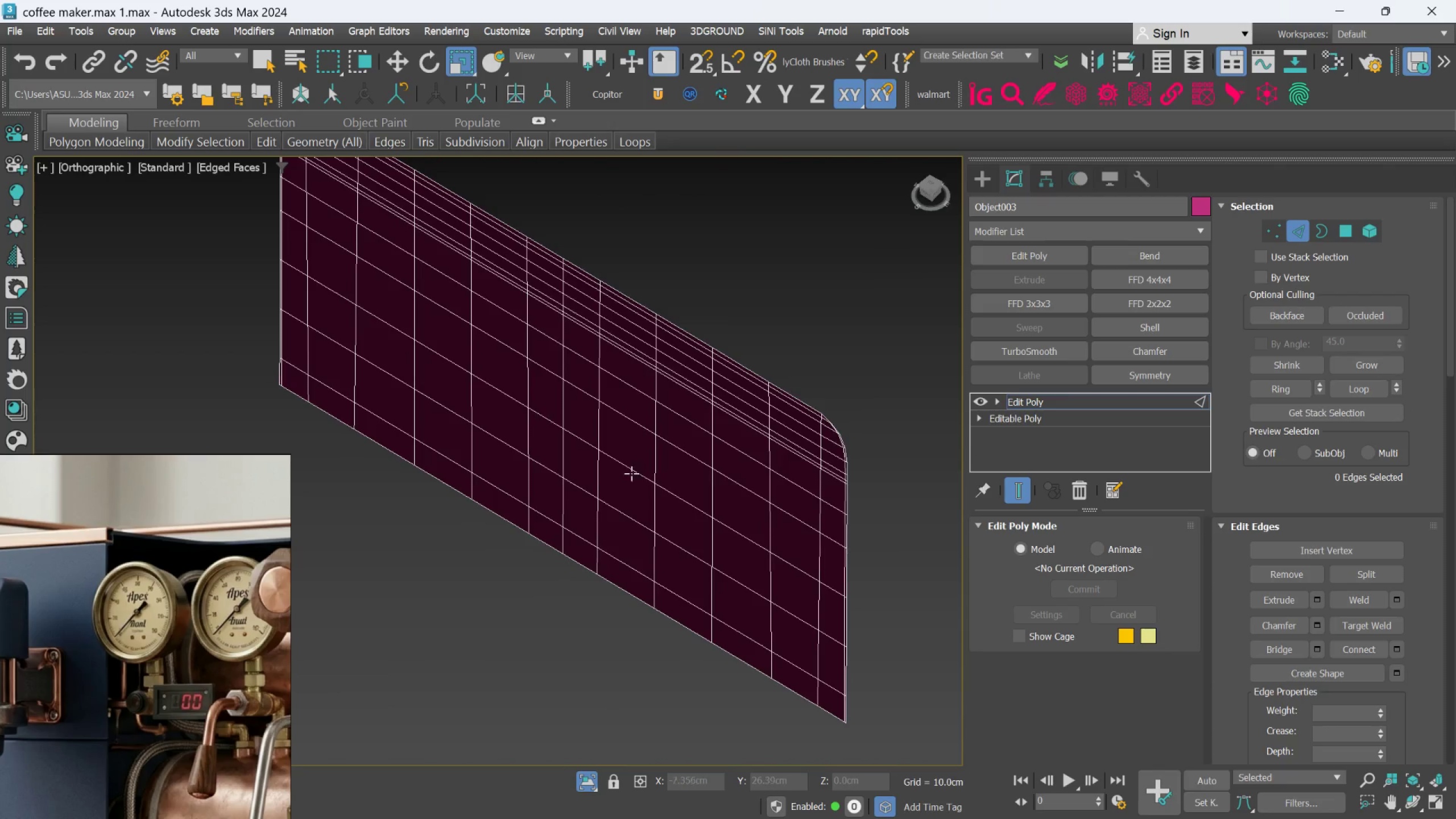 
key(Alt+AltLeft)
 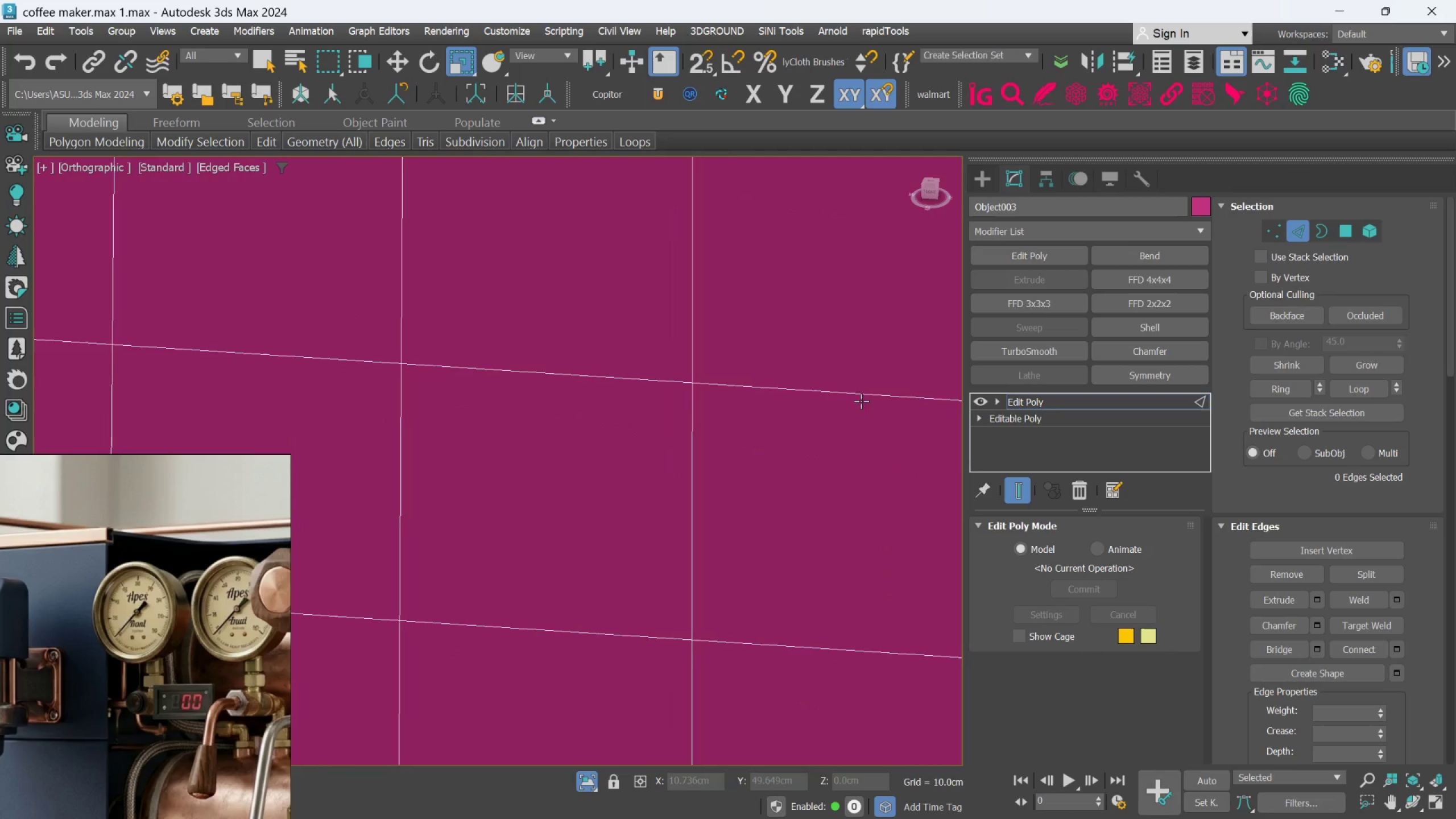 
scroll: coordinate [817, 437], scroll_direction: up, amount: 4.0
 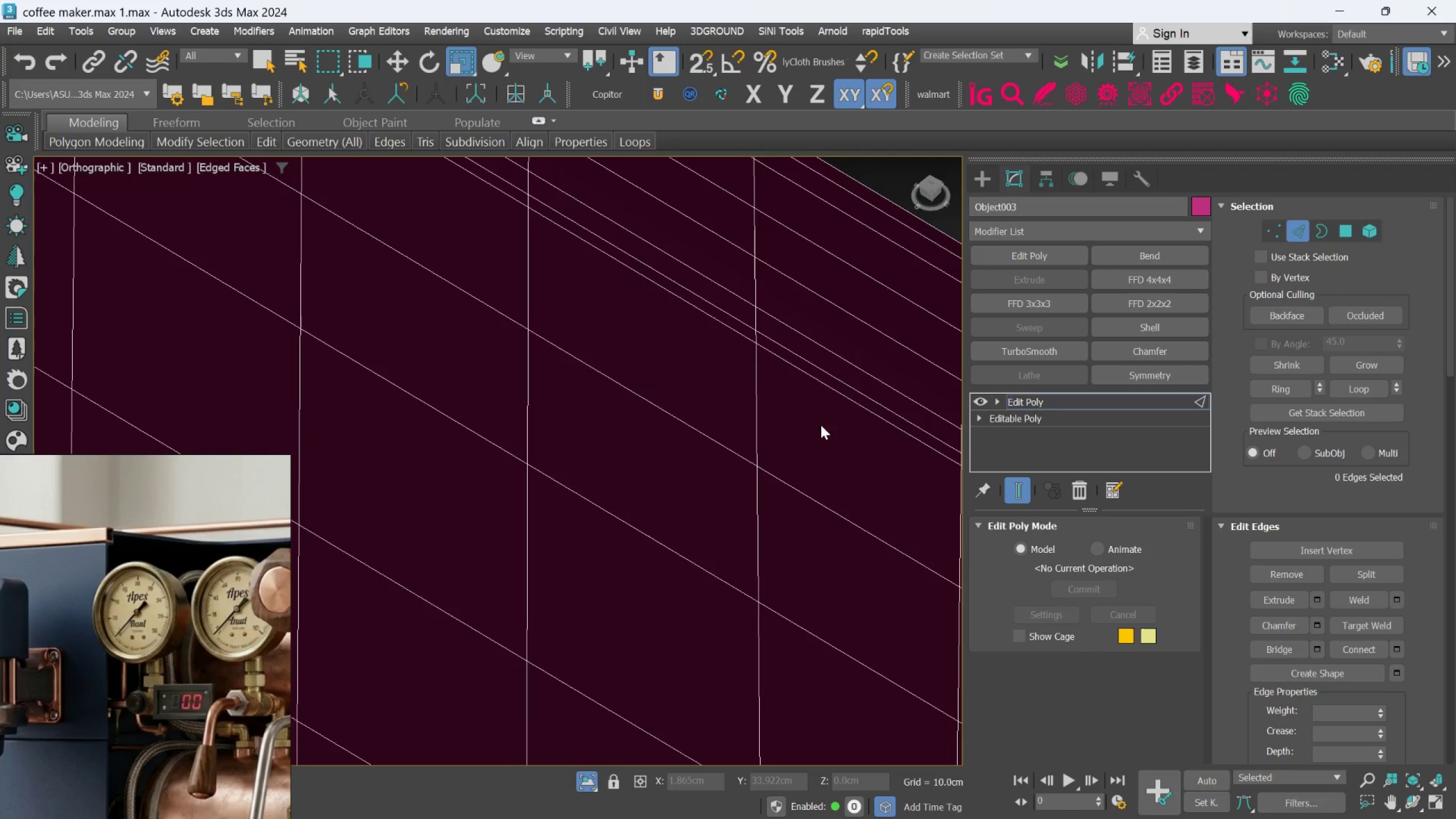 
scroll: coordinate [545, 490], scroll_direction: down, amount: 1.0
 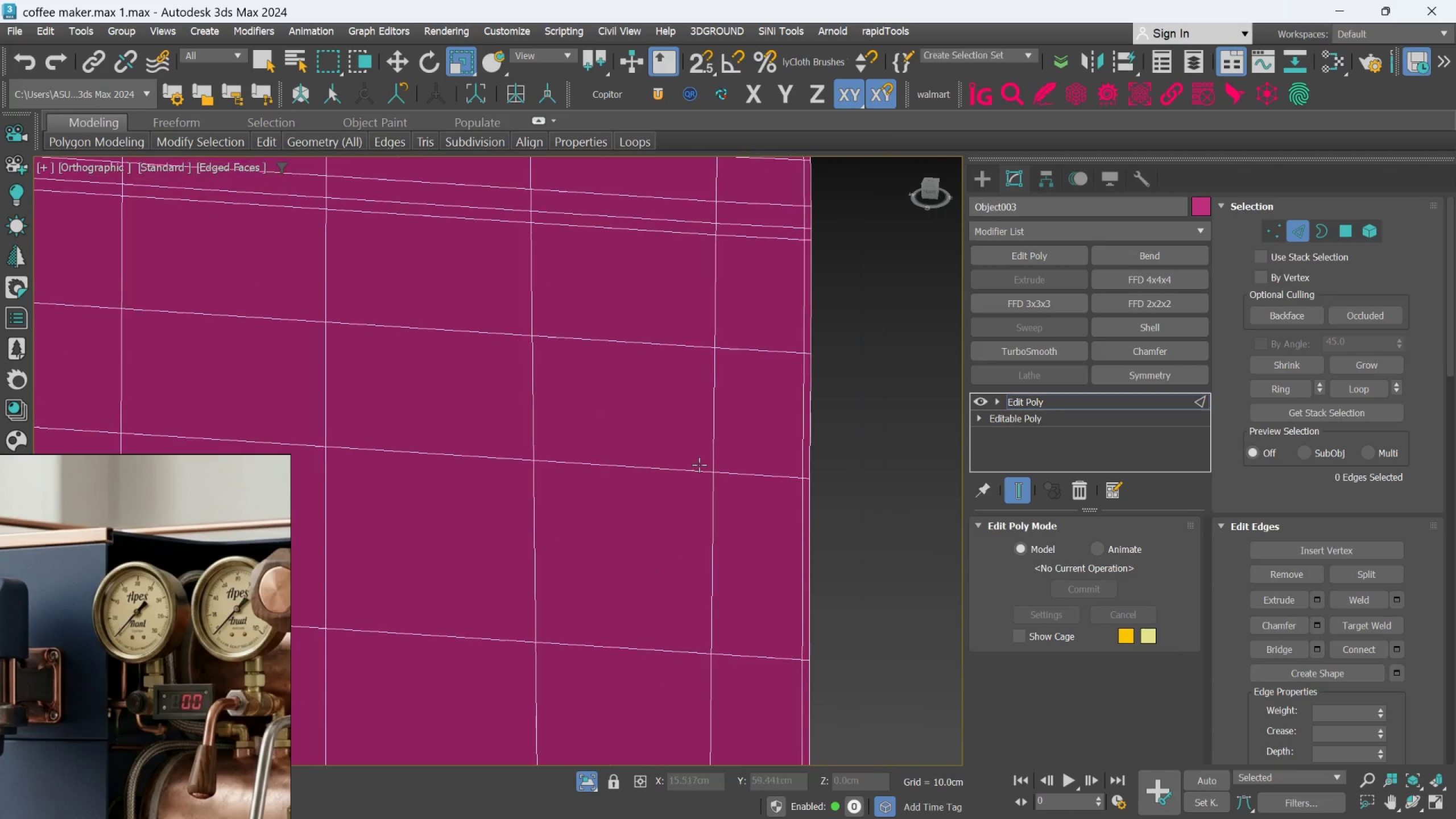 
scroll: coordinate [792, 281], scroll_direction: up, amount: 2.0
 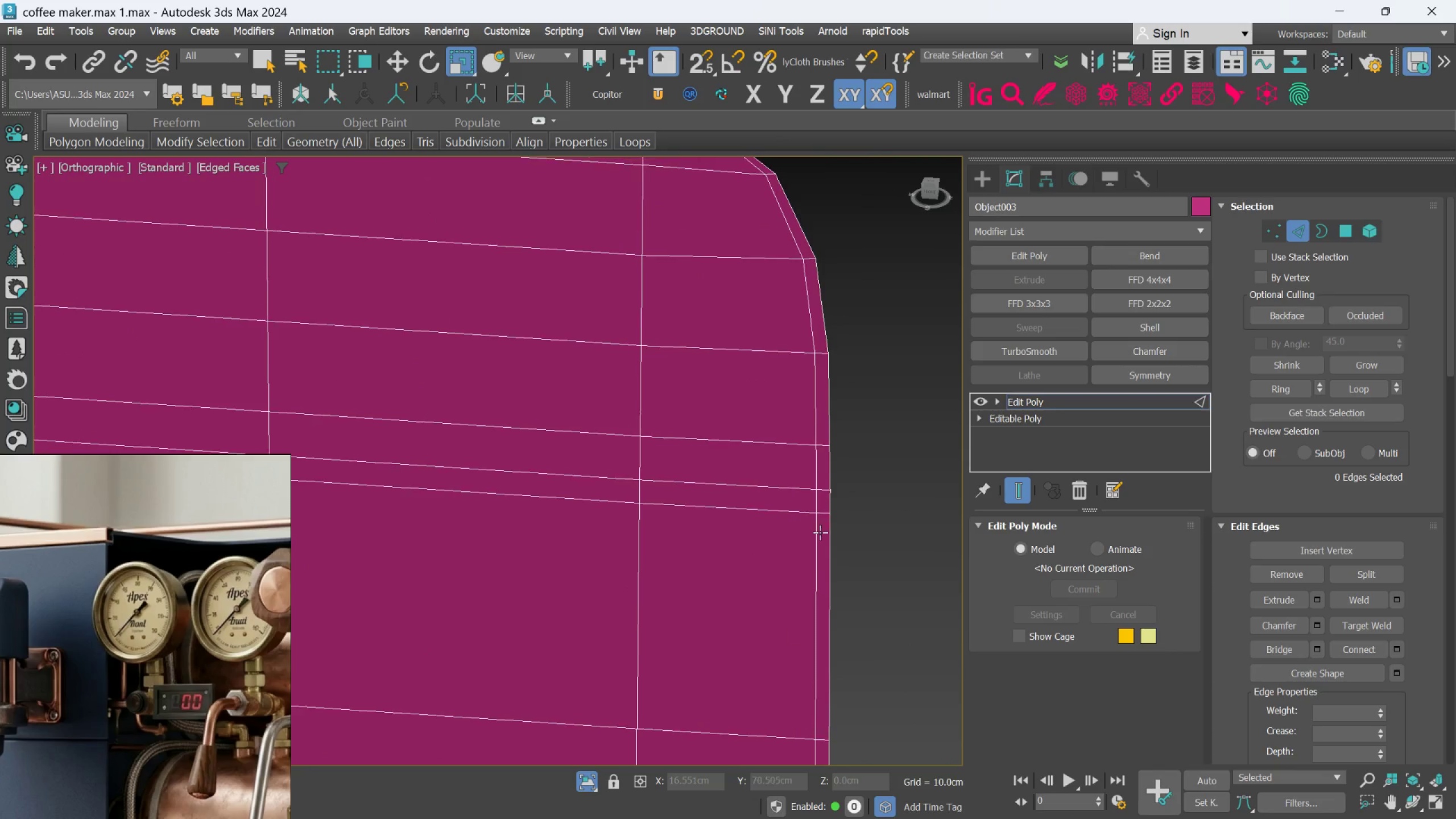 
scroll: coordinate [733, 465], scroll_direction: down, amount: 4.0
 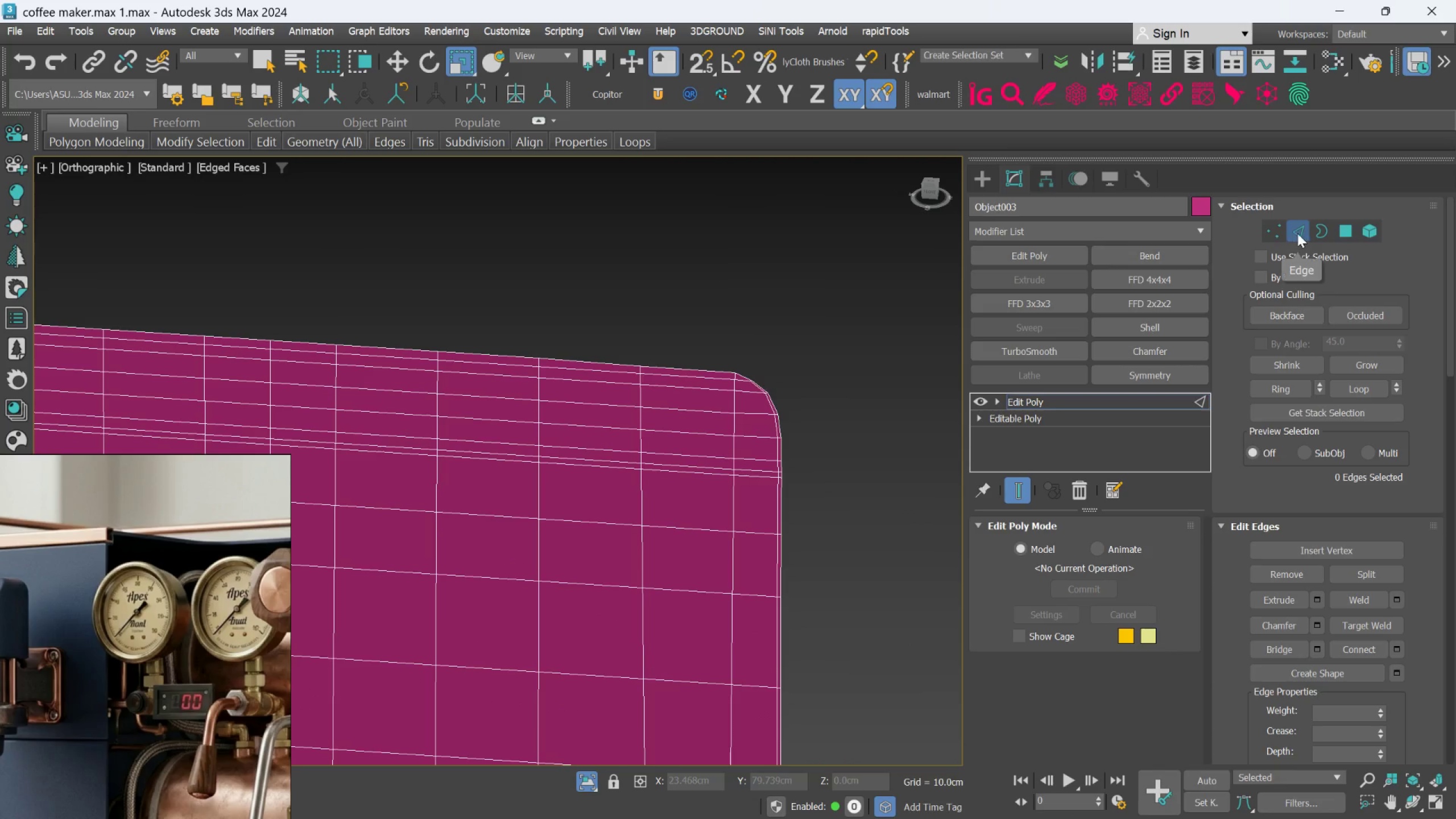 
hold_key(key=AltLeft, duration=0.39)
 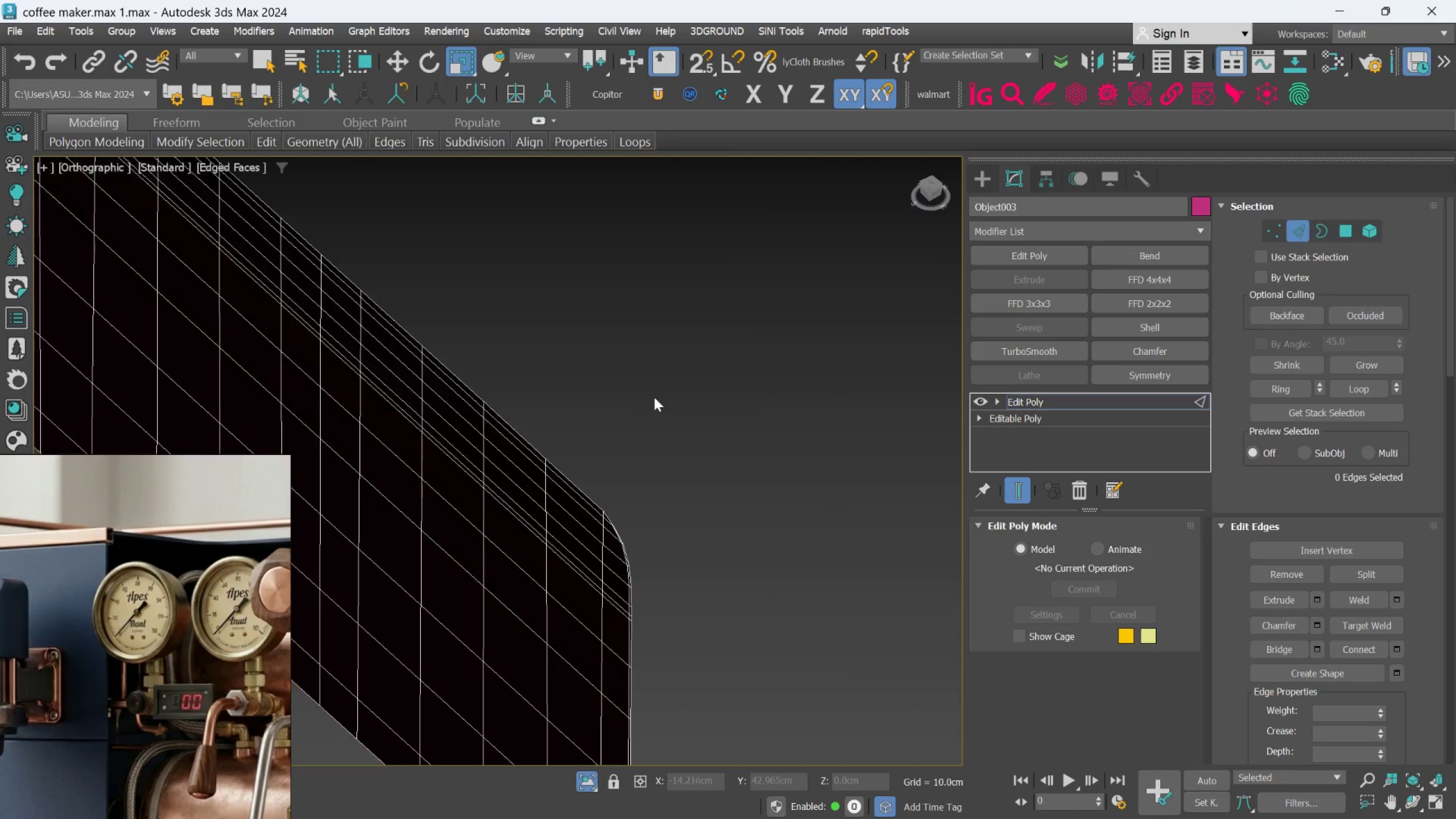 
hold_key(key=ControlLeft, duration=0.74)
 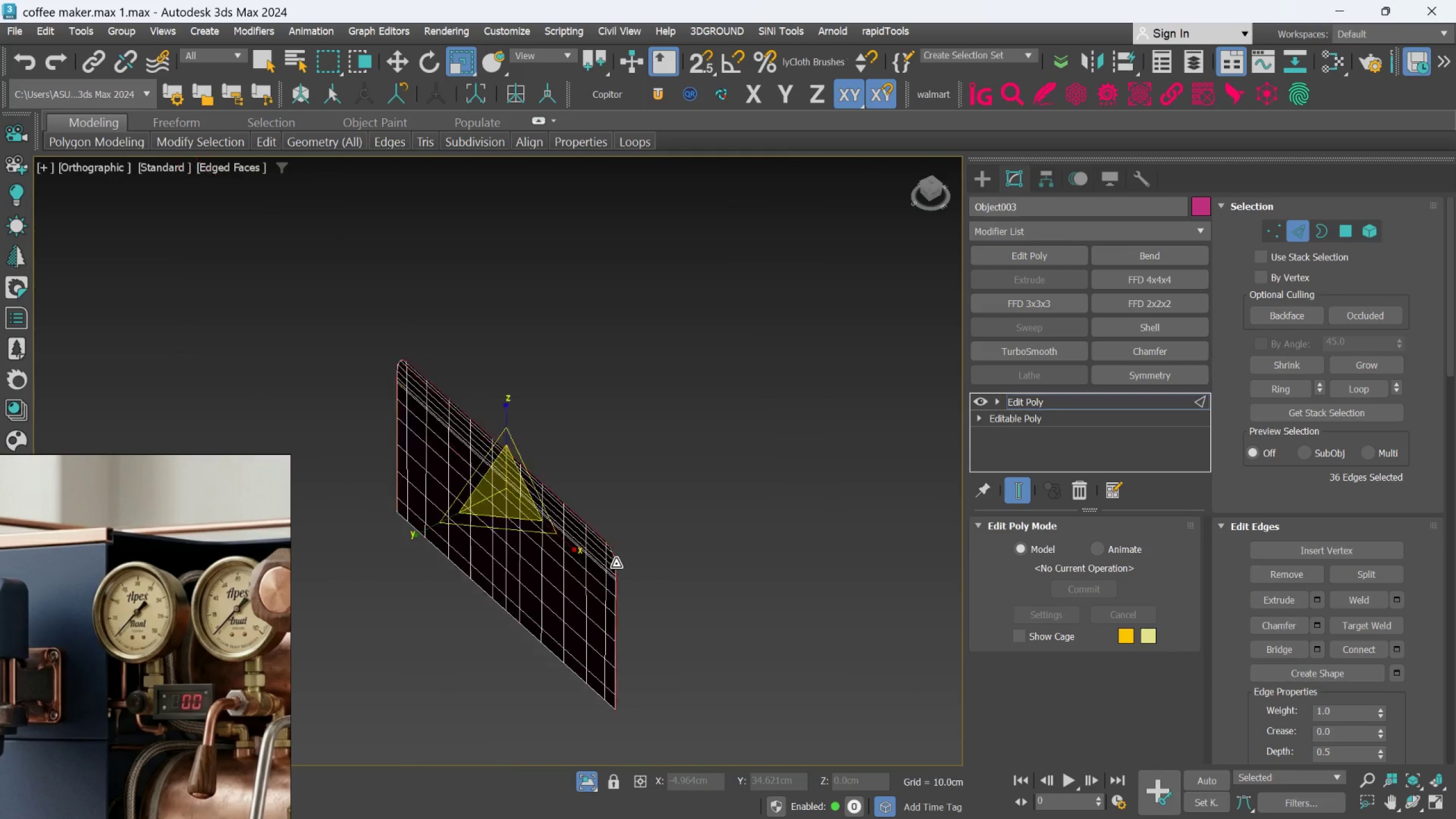 
scroll: coordinate [614, 566], scroll_direction: up, amount: 3.0
 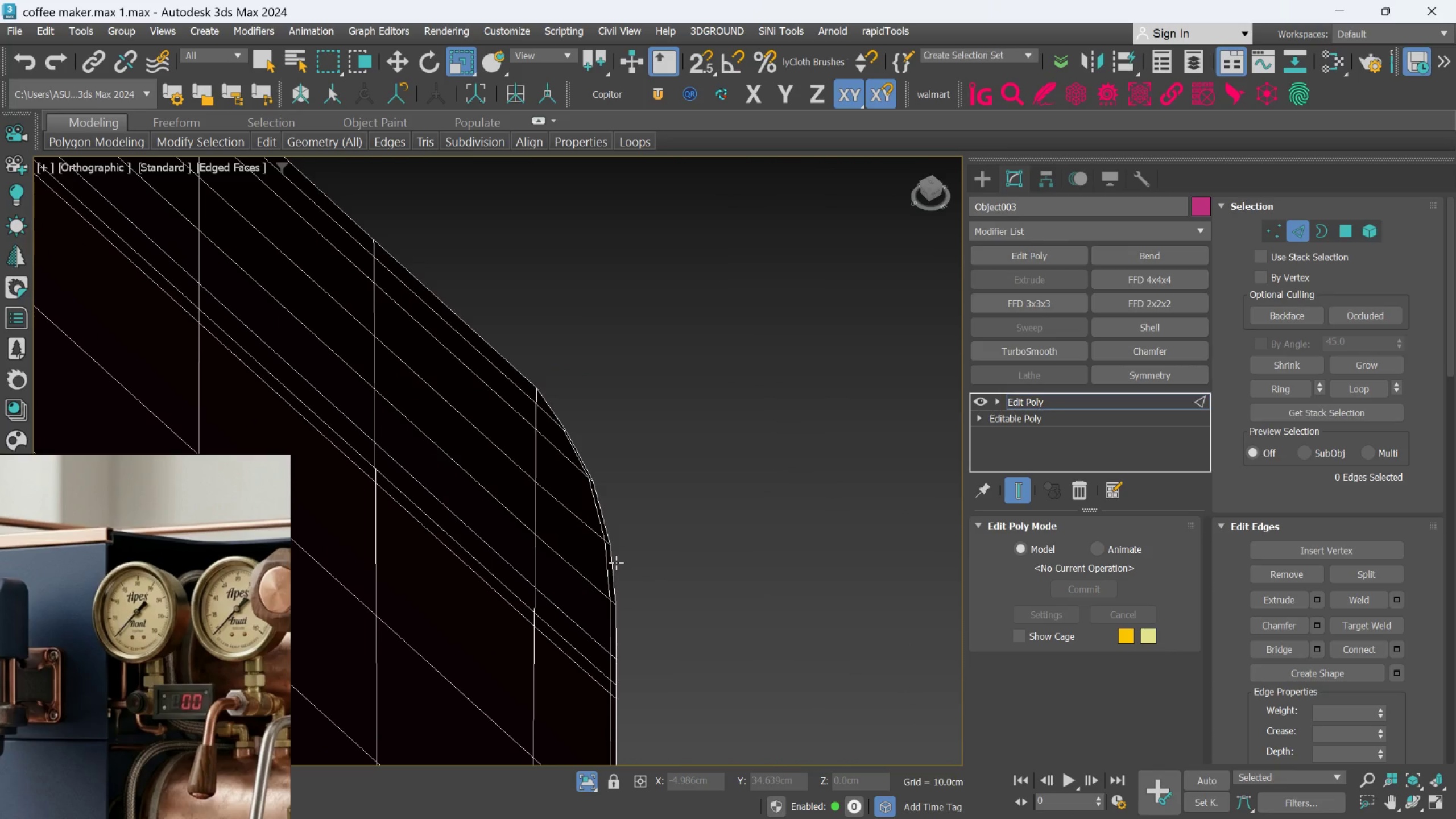 
double_click([616, 564])
 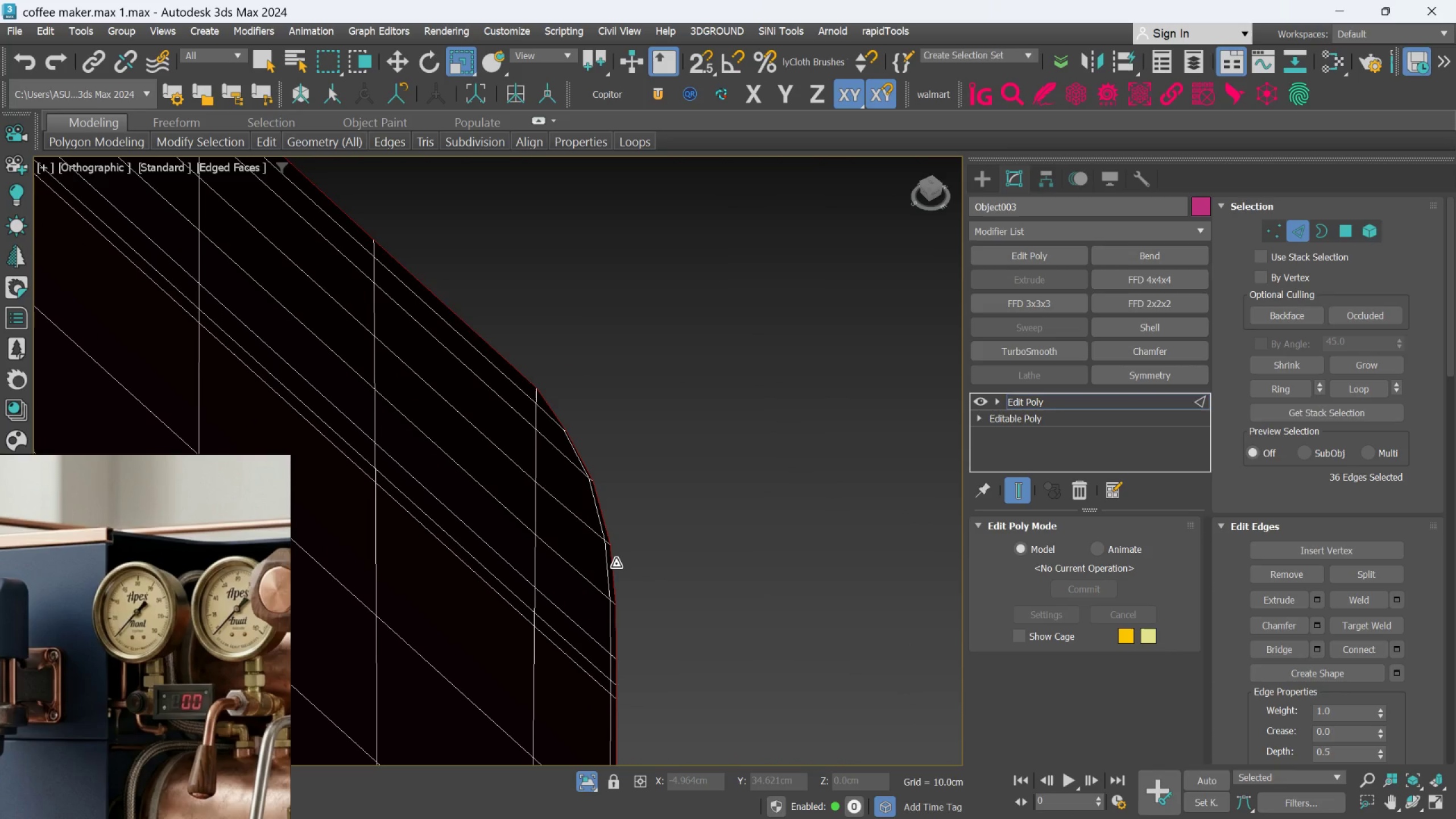 
scroll: coordinate [616, 564], scroll_direction: down, amount: 7.0
 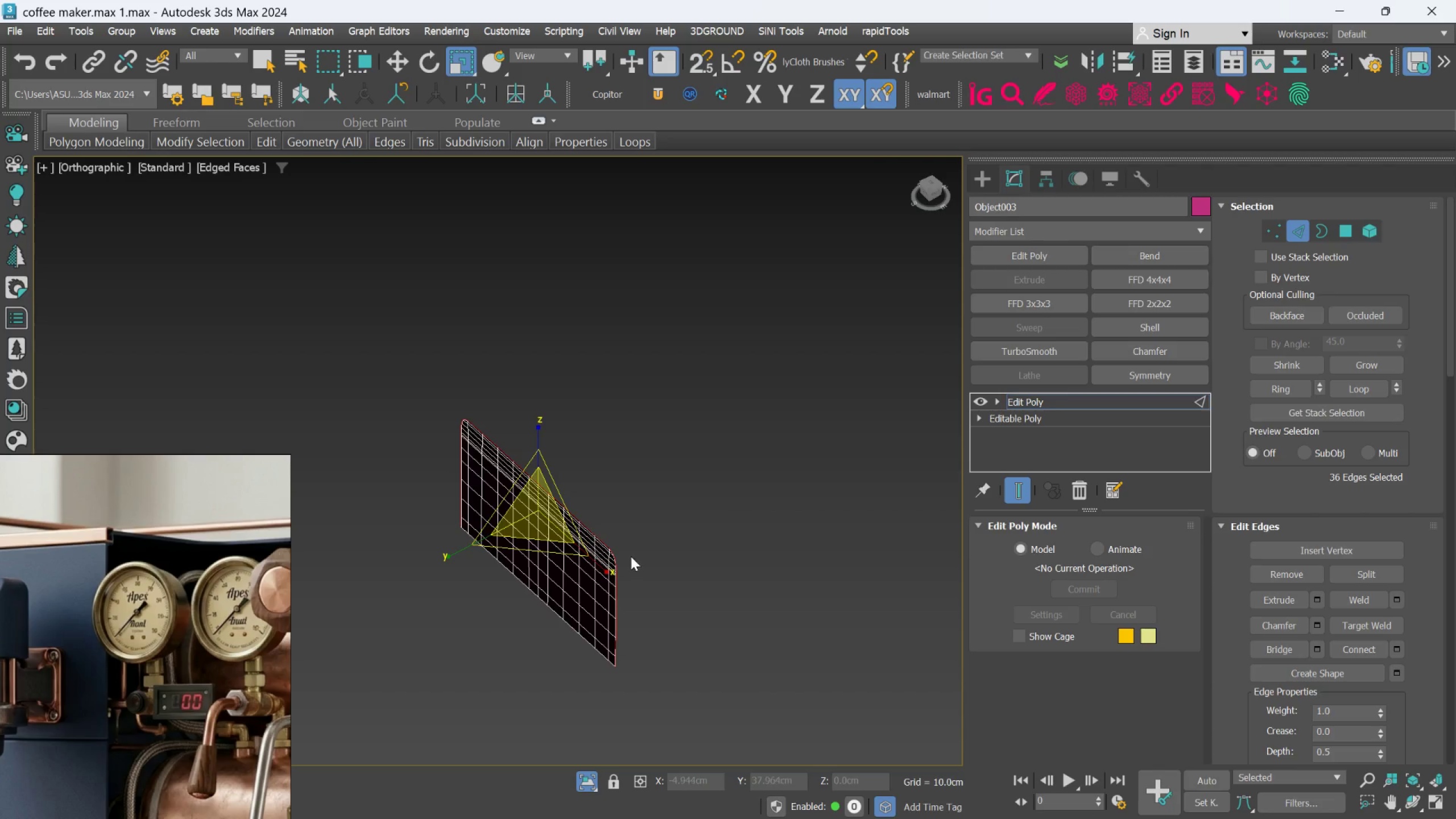 
key(L)
 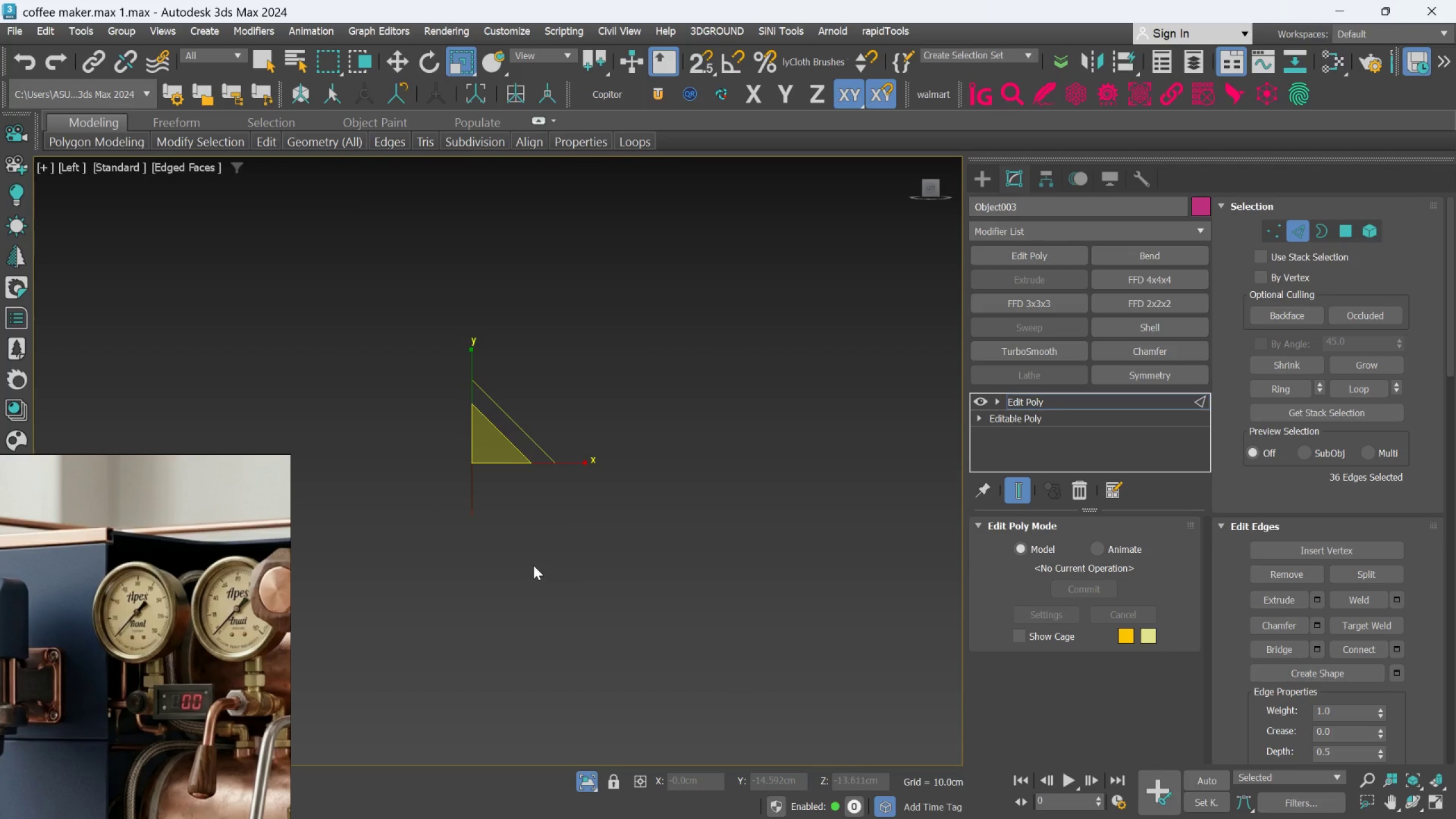 
key(W)
 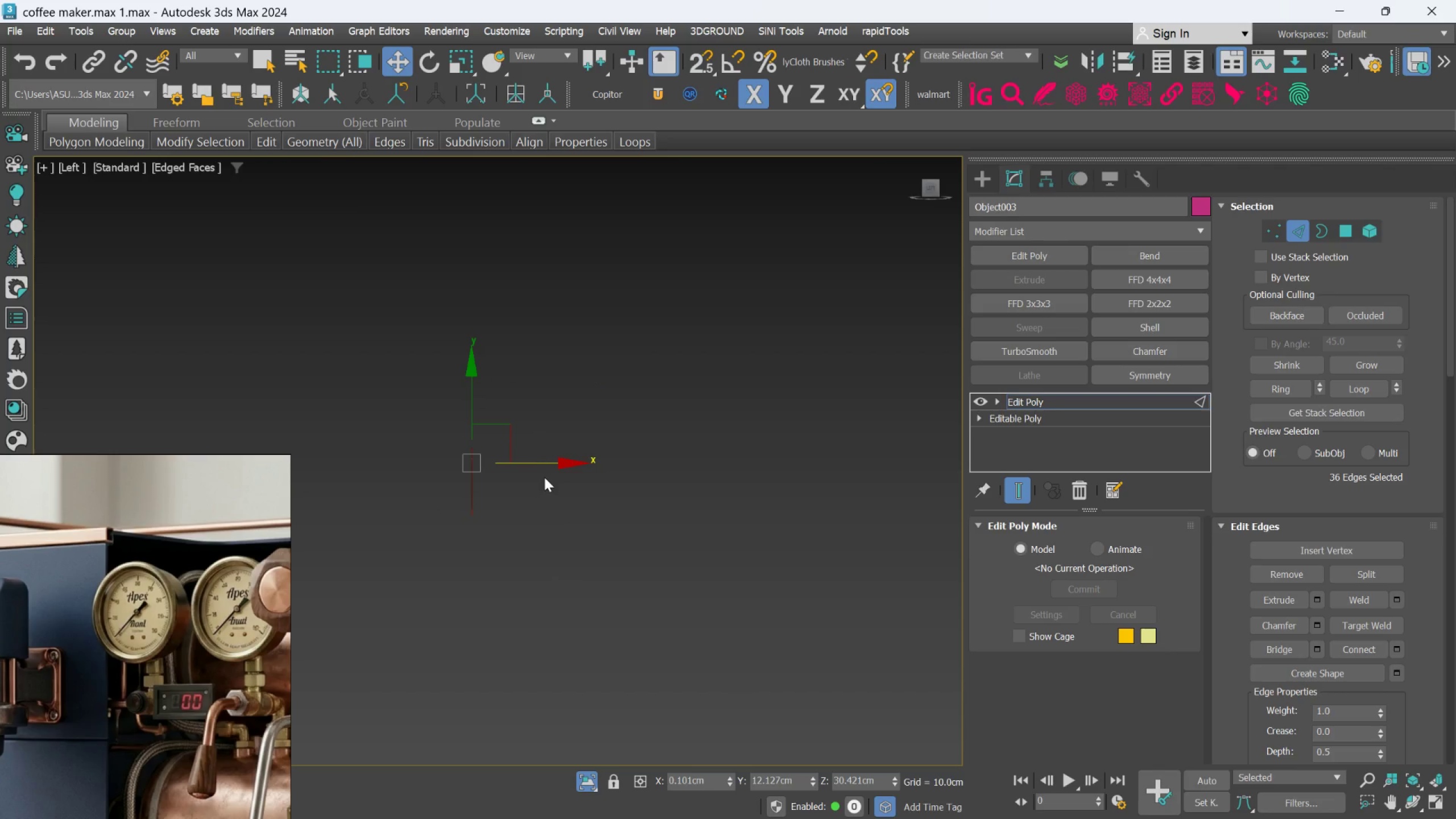 
hold_key(key=ShiftLeft, duration=1.52)
left_click_drag(start_coordinate=[552, 462], to_coordinate=[558, 461])
 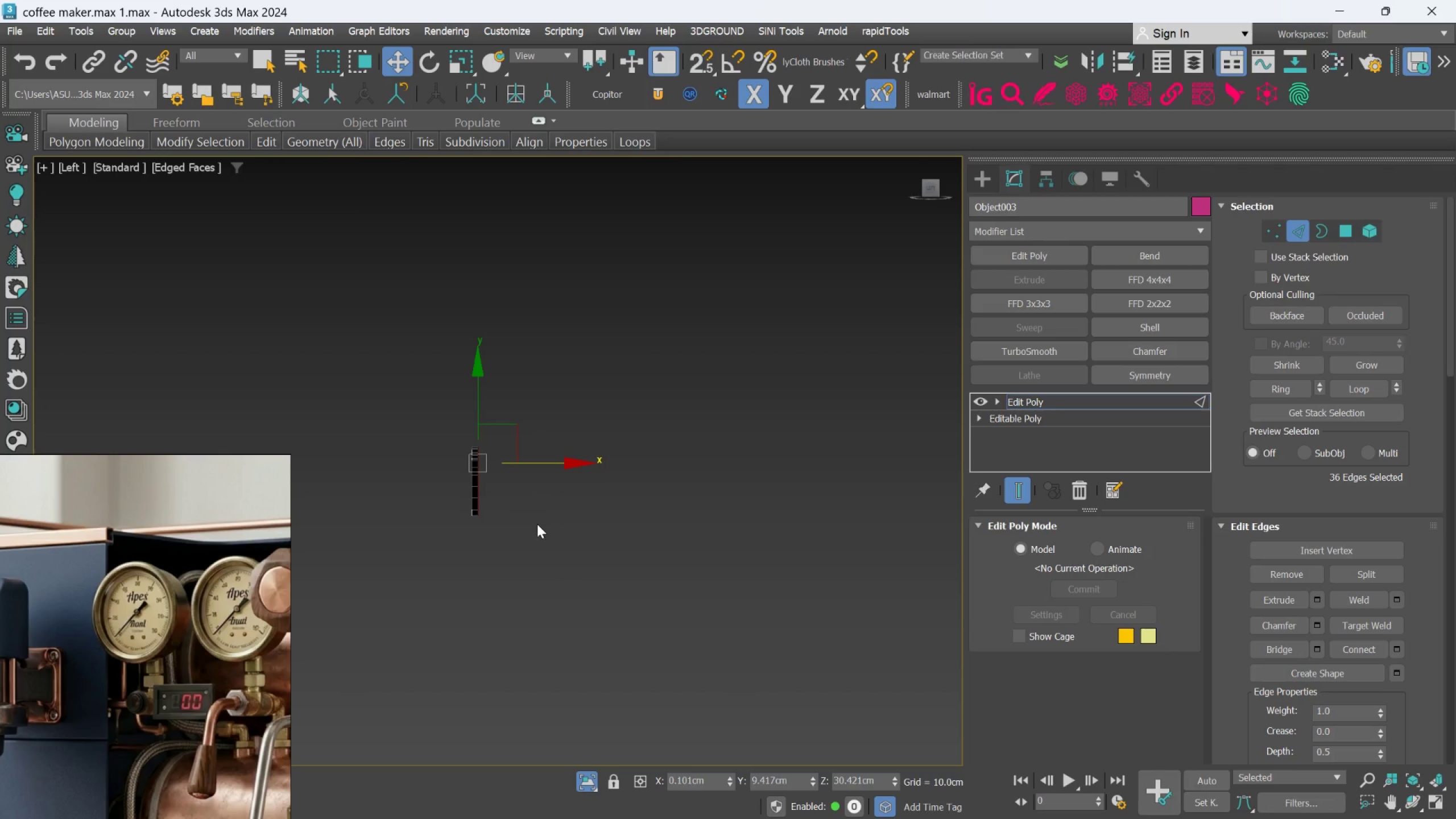 
hold_key(key=ShiftLeft, duration=0.55)
 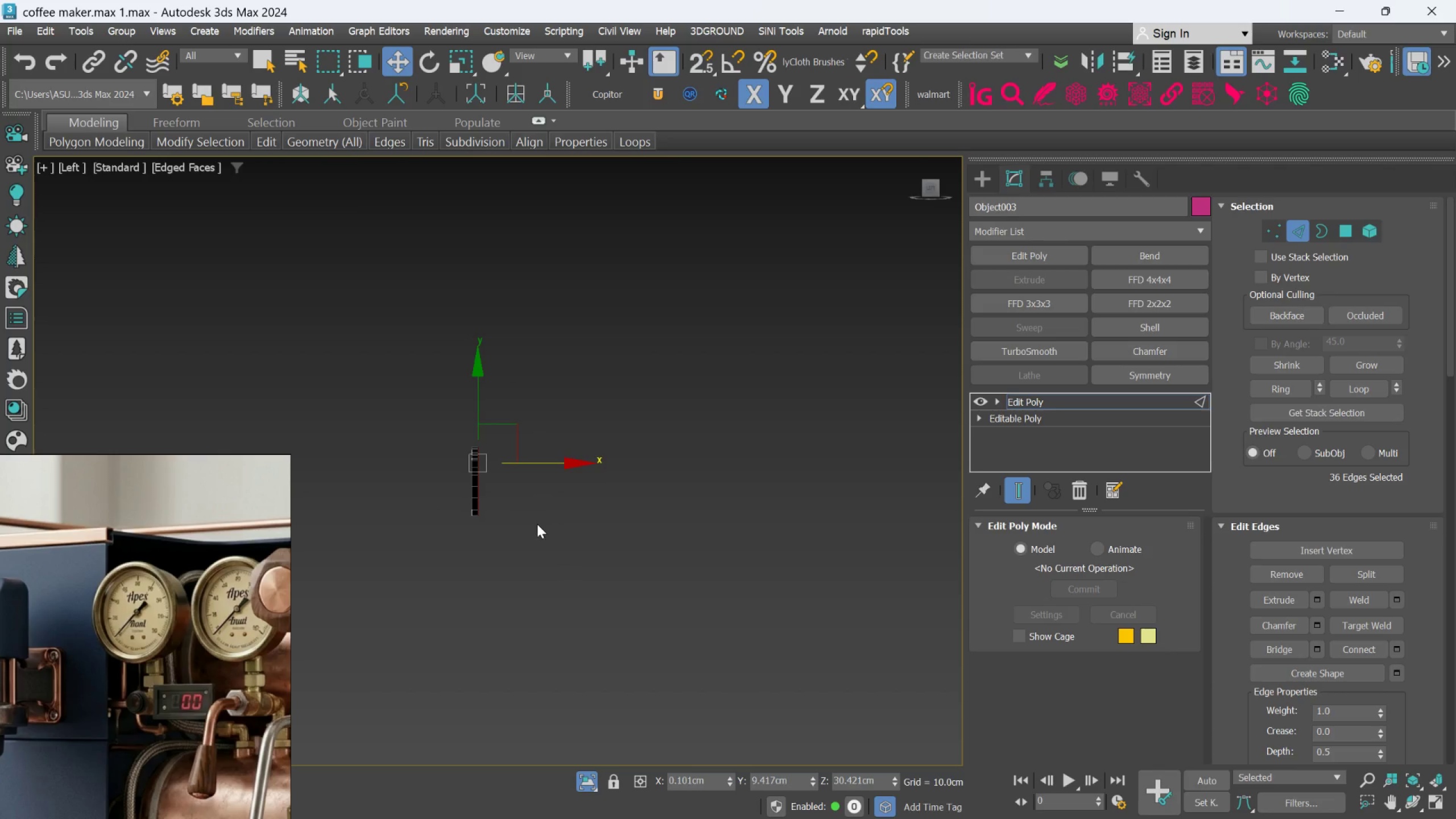 
hold_key(key=AltLeft, duration=0.61)
 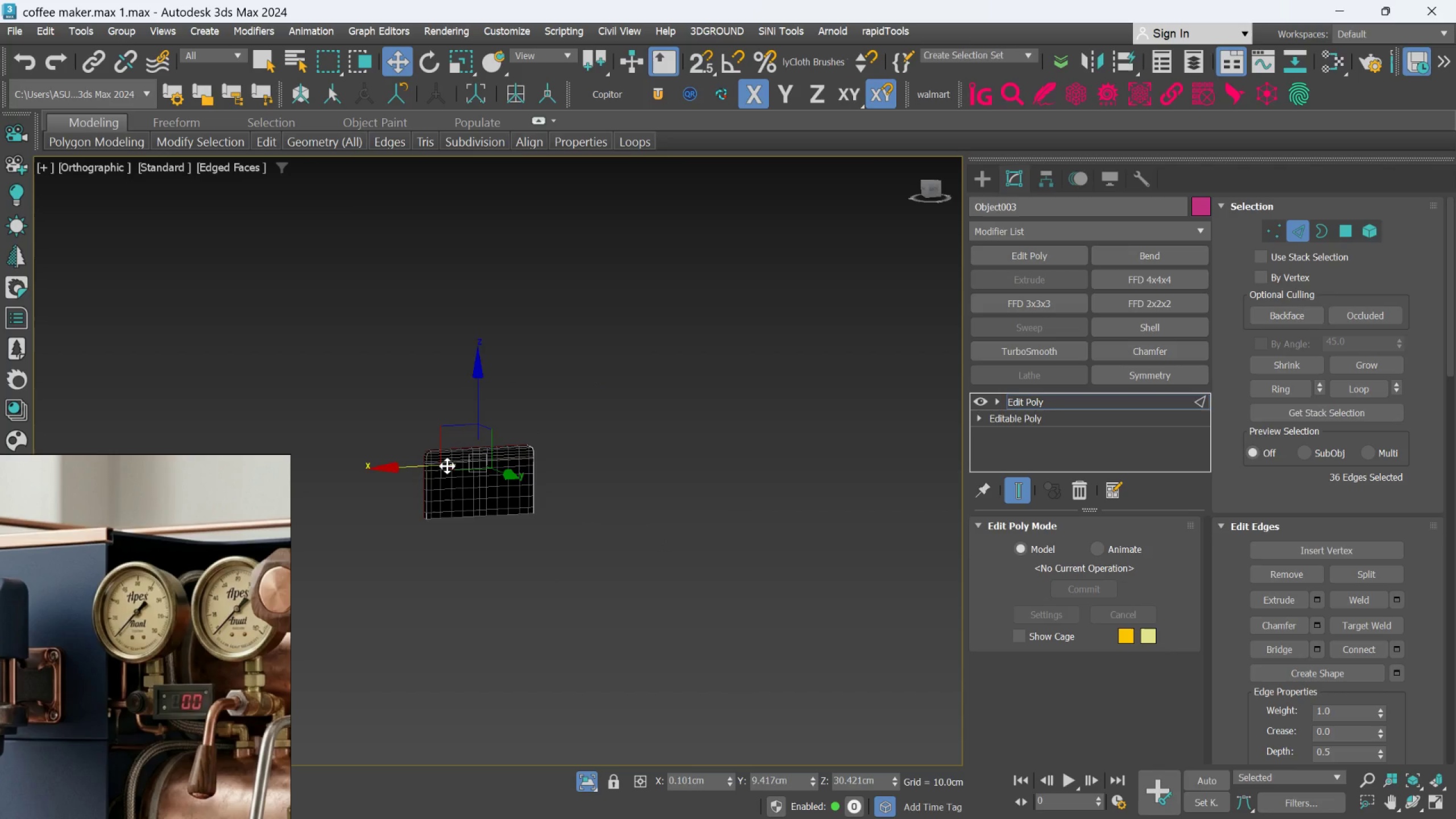 
hold_key(key=AltLeft, duration=0.44)
 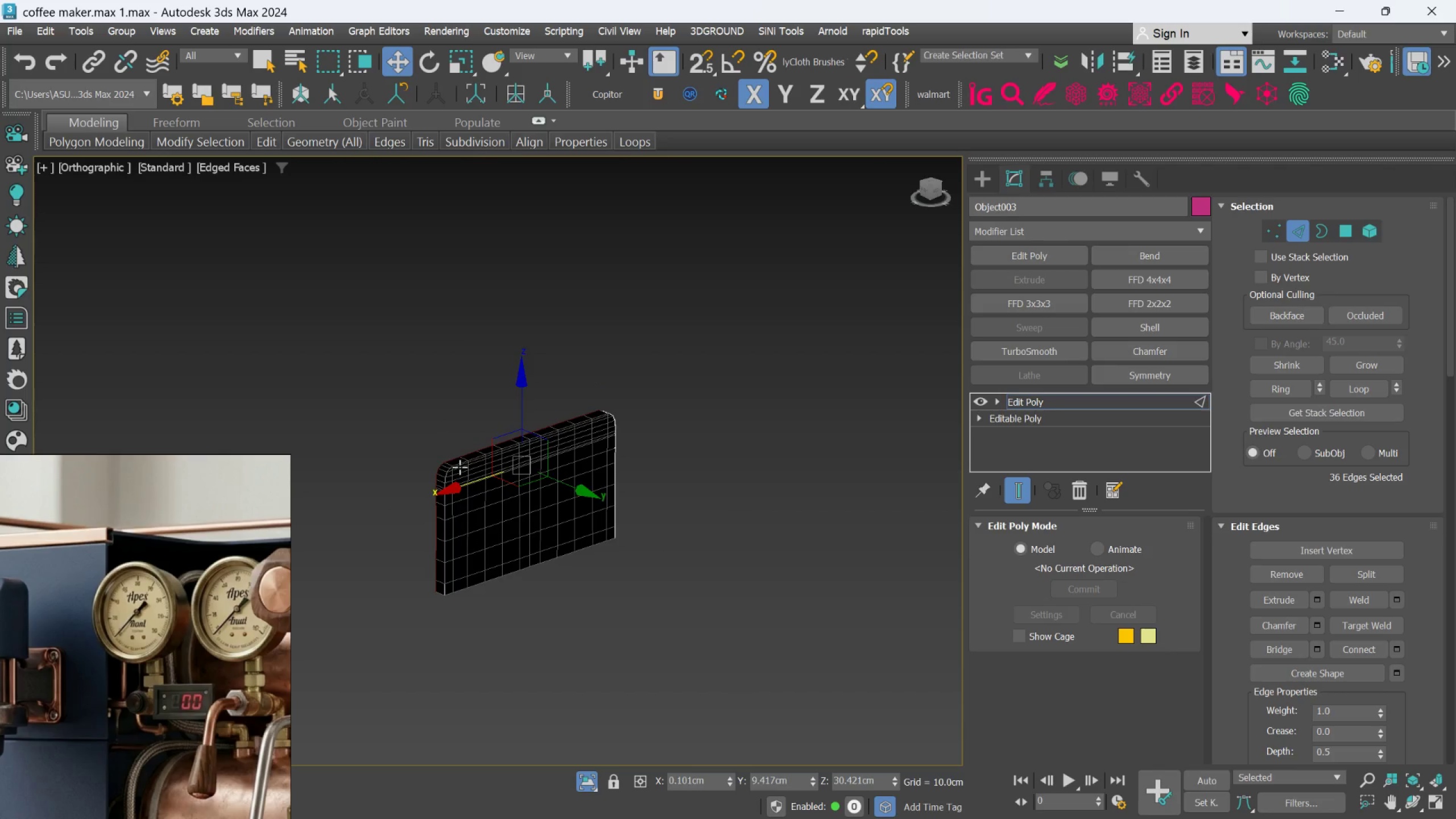 
scroll: coordinate [433, 460], scroll_direction: up, amount: 2.0
 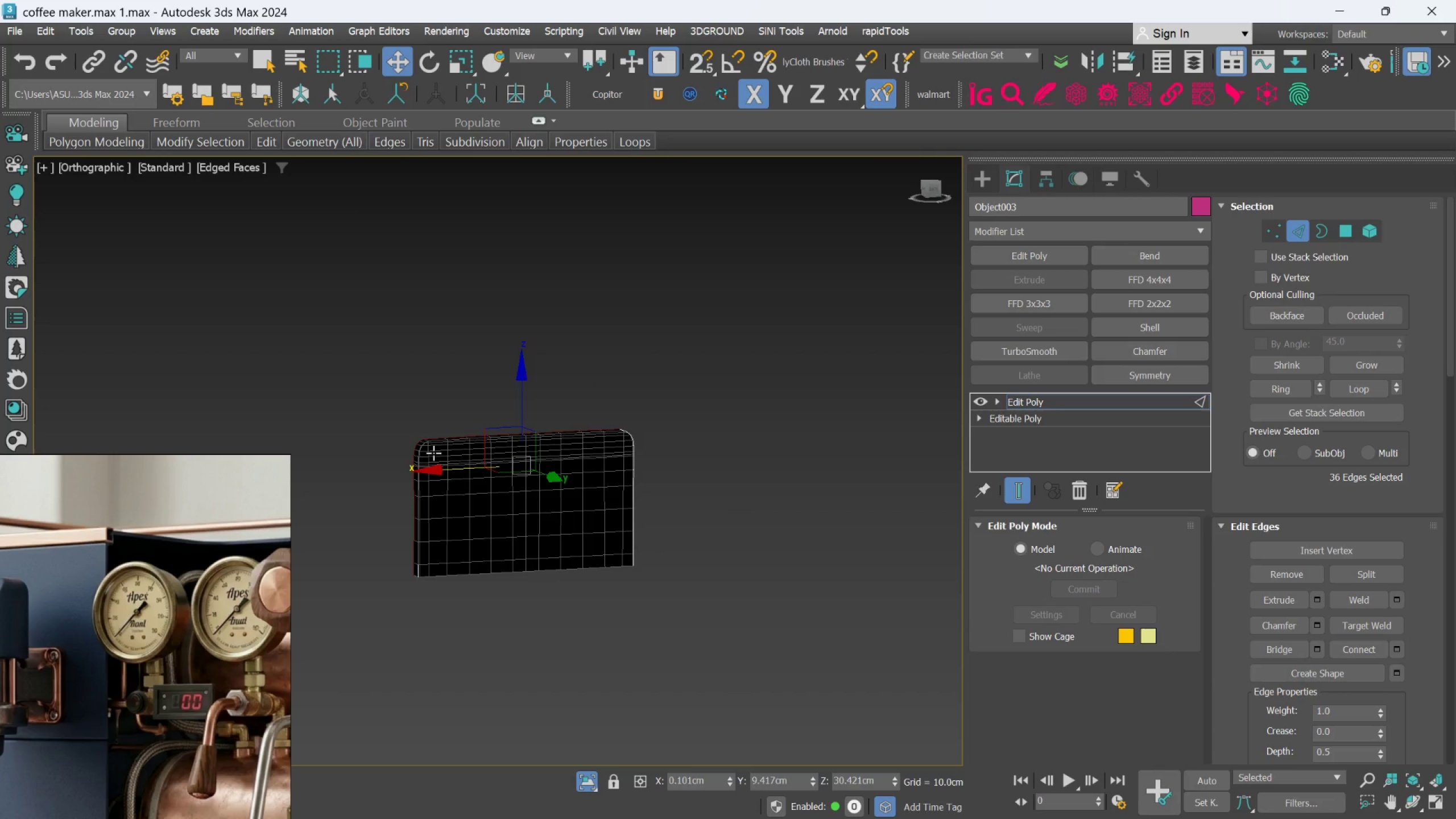 
hold_key(key=AltLeft, duration=0.99)
 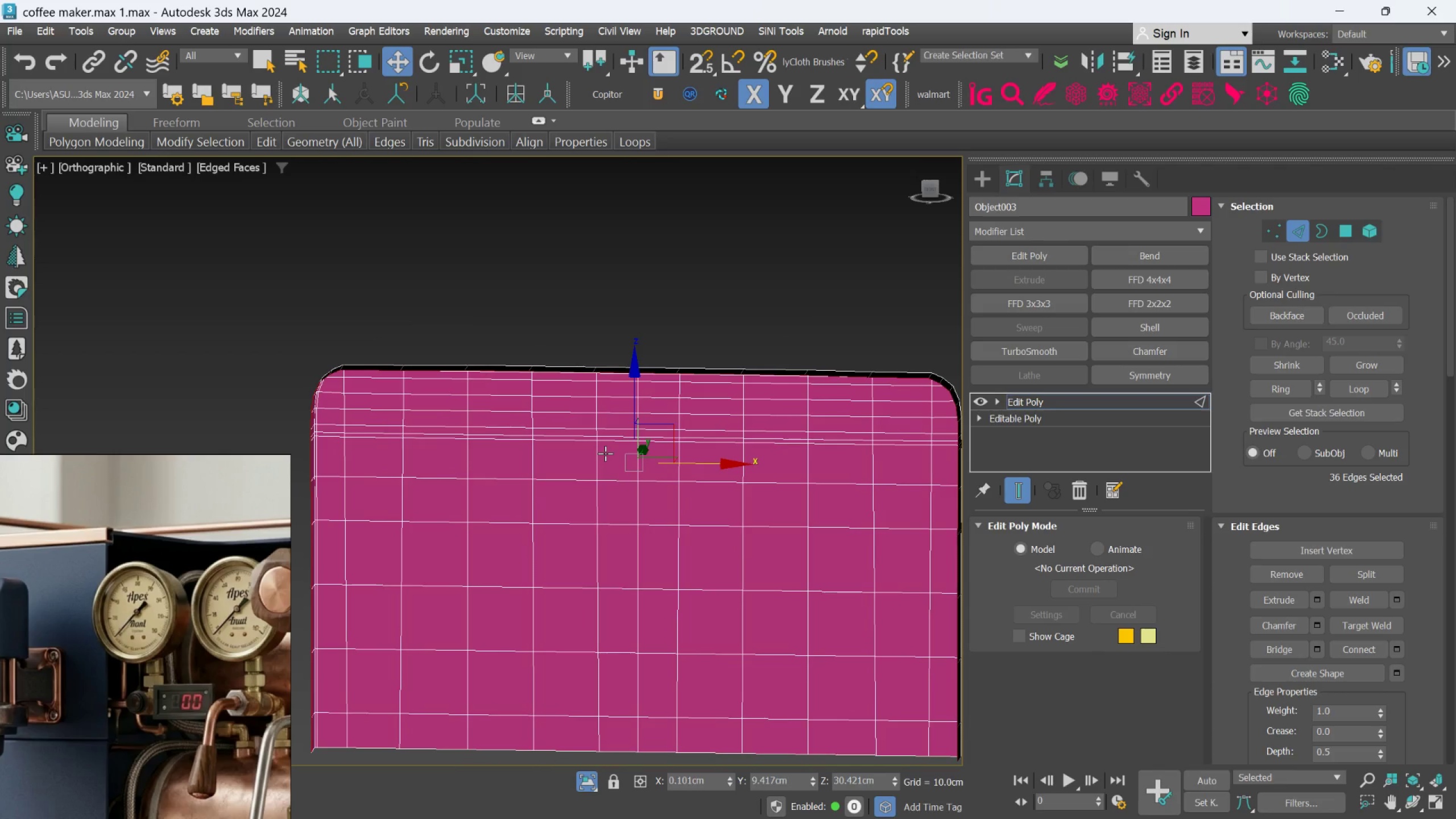 
scroll: coordinate [460, 467], scroll_direction: up, amount: 3.0
 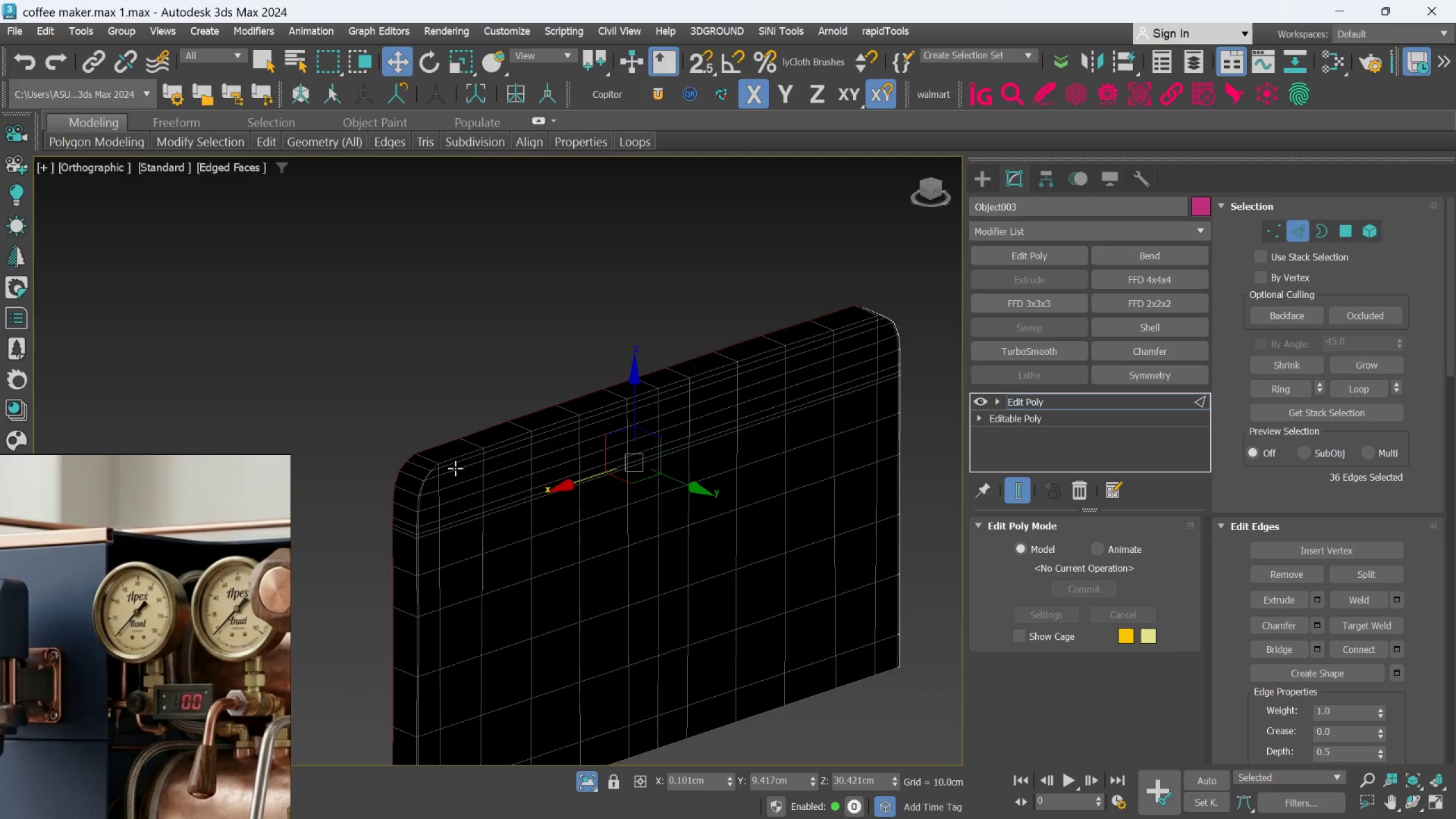 
key(Control+Z)
 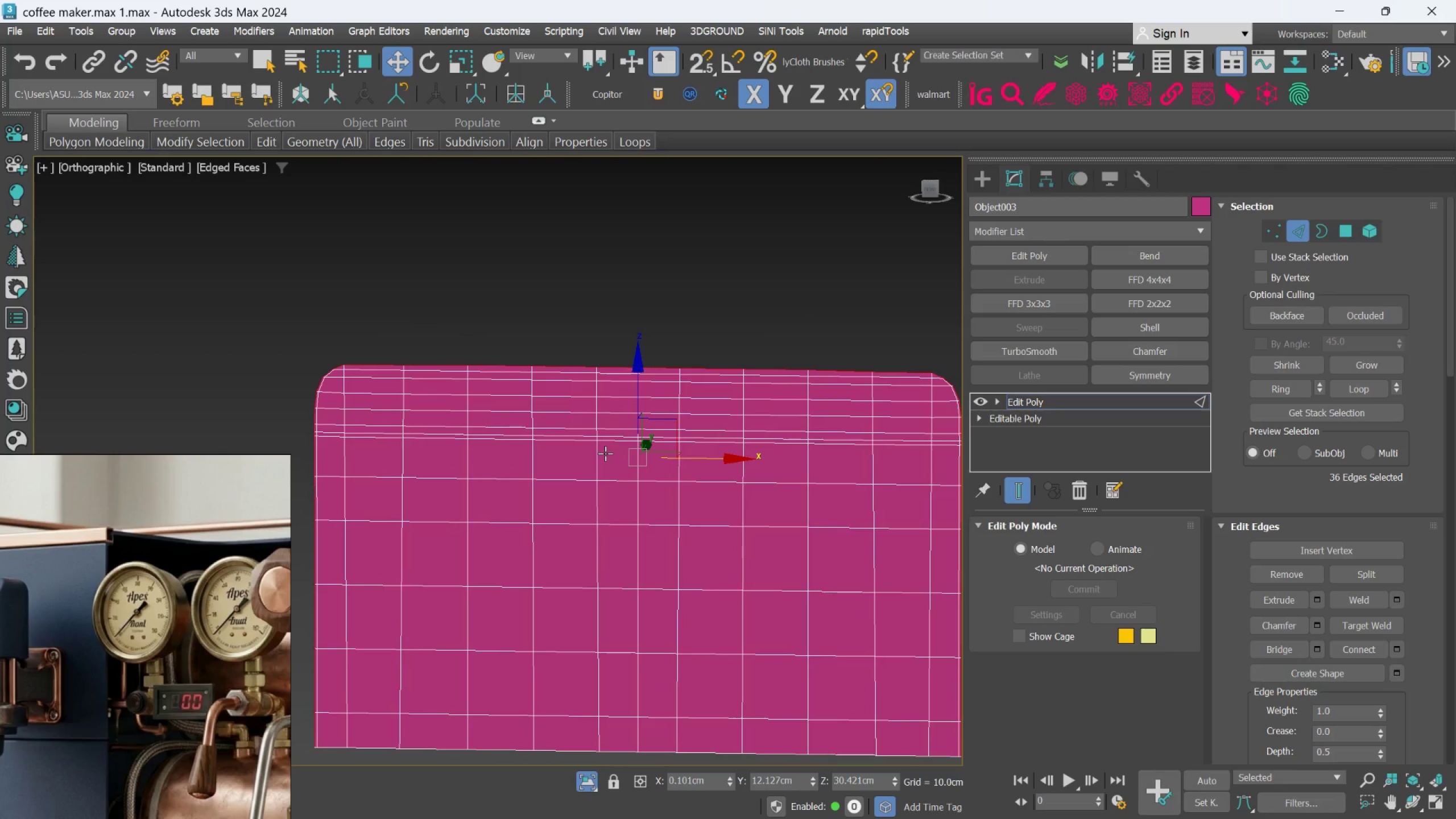 
hold_key(key=AltLeft, duration=0.66)
 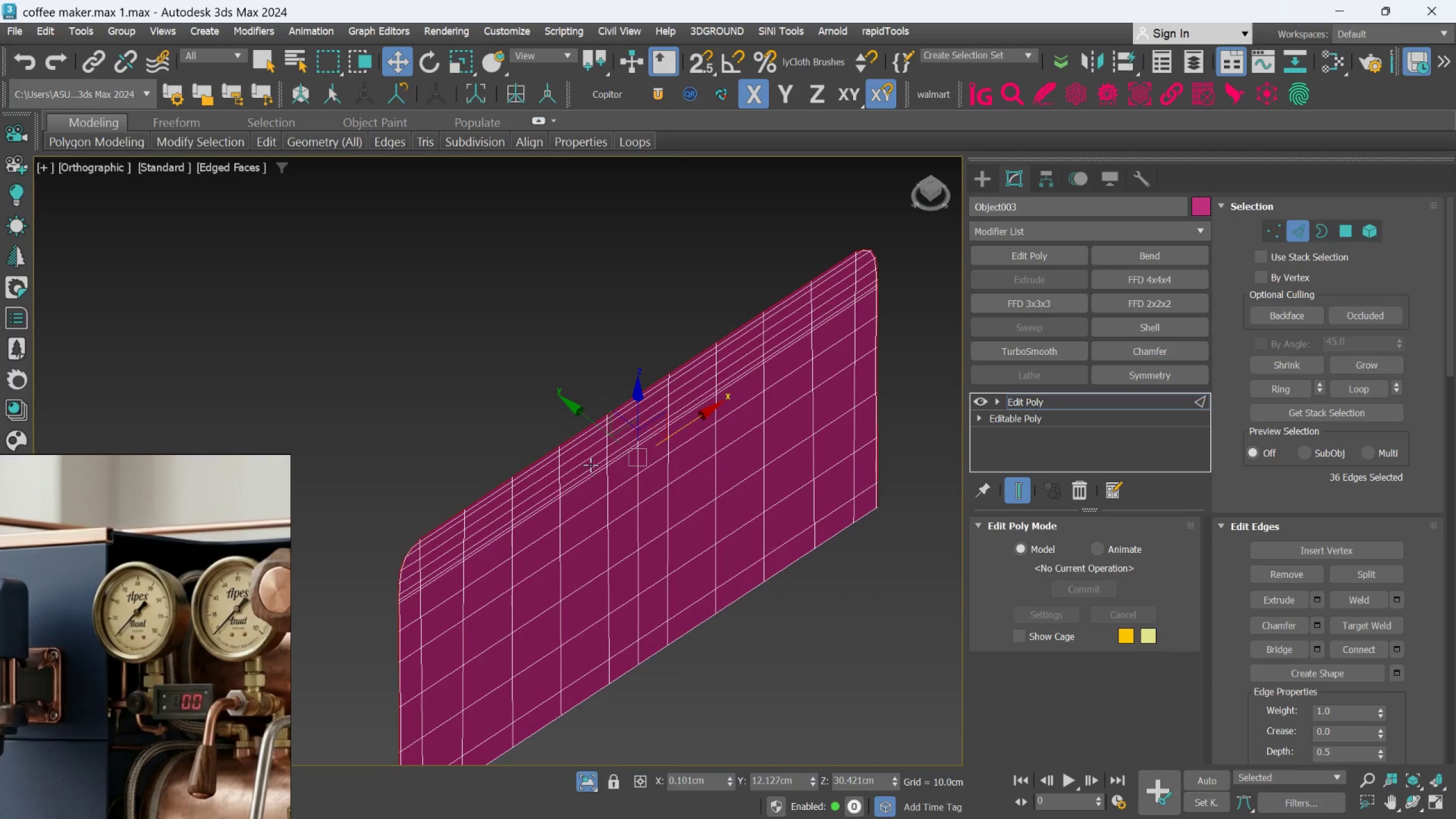 
hold_key(key=ShiftLeft, duration=1.54)
left_click_drag(start_coordinate=[576, 408], to_coordinate=[568, 398])
 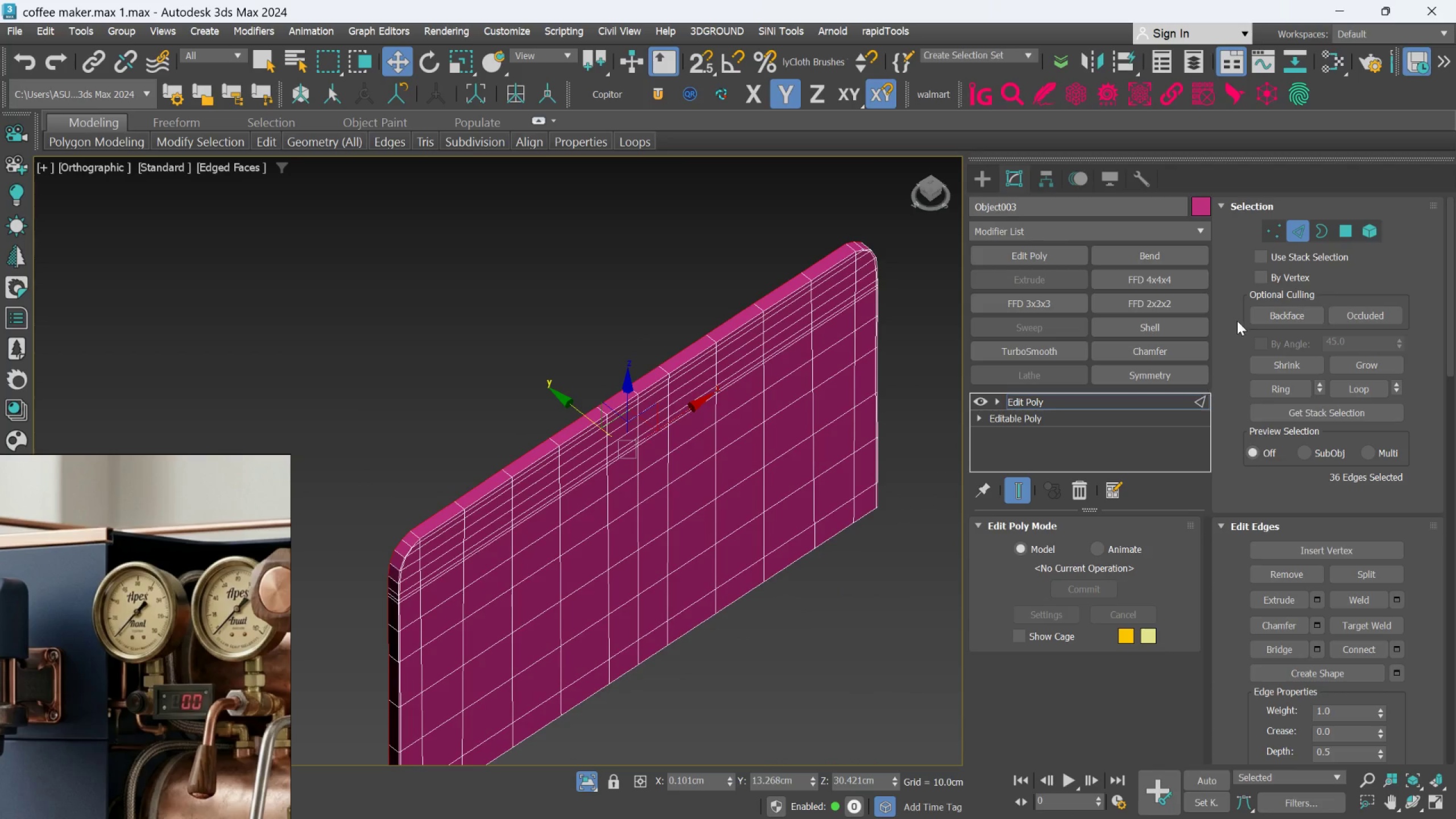 
hold_key(key=ShiftLeft, duration=1.51)
 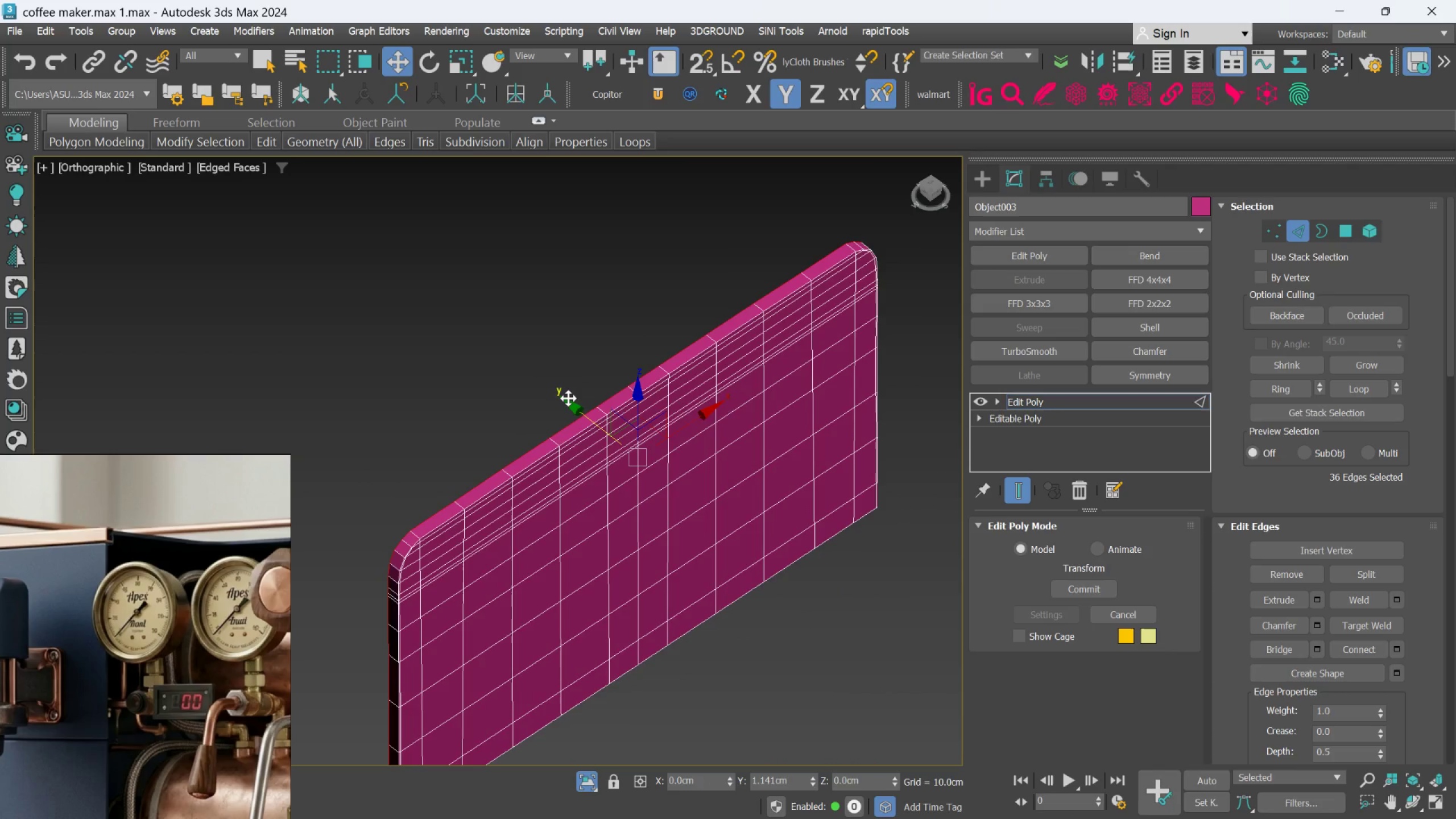 
key(Shift+ShiftLeft)
 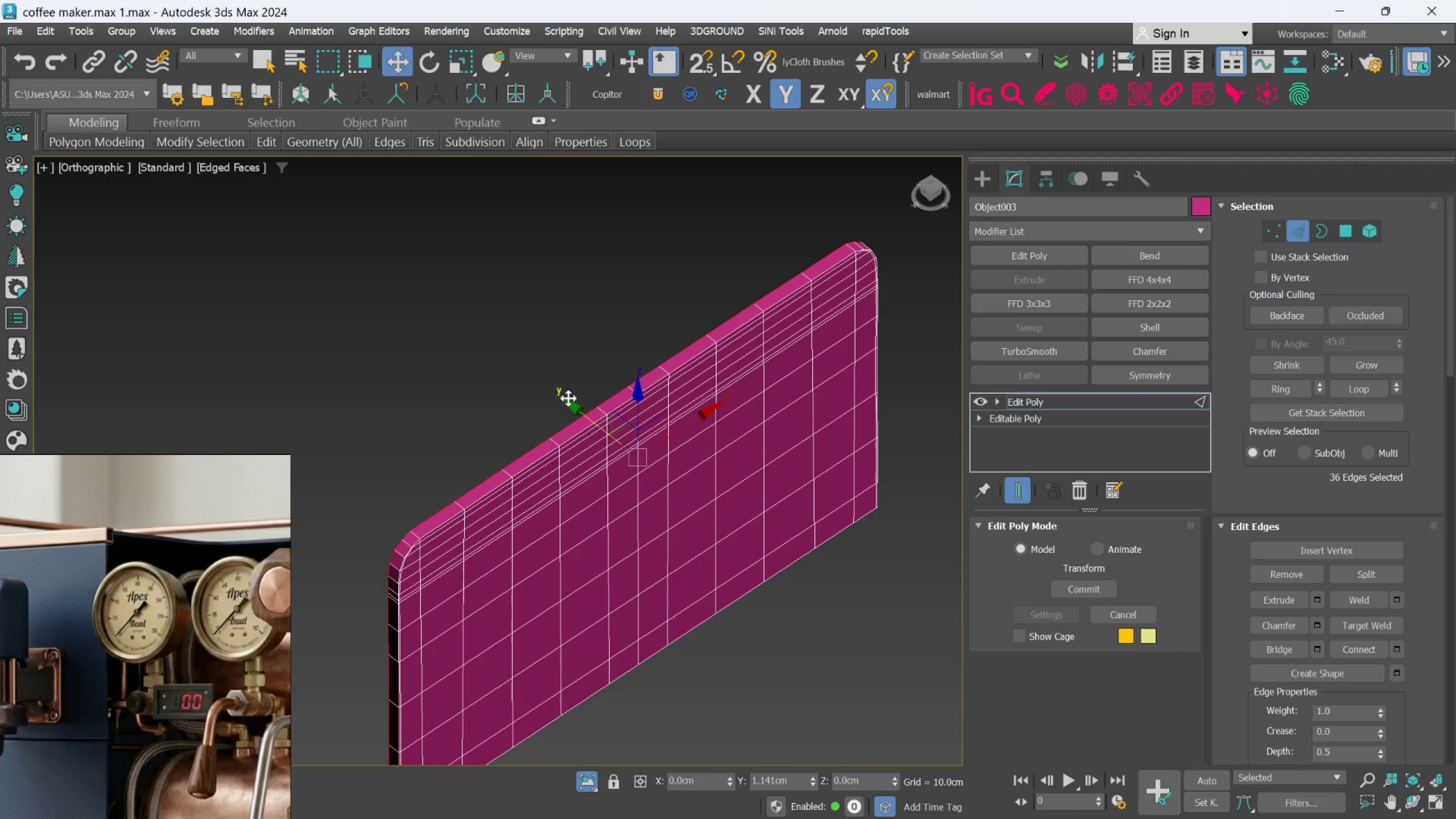 
key(Shift+ShiftLeft)
 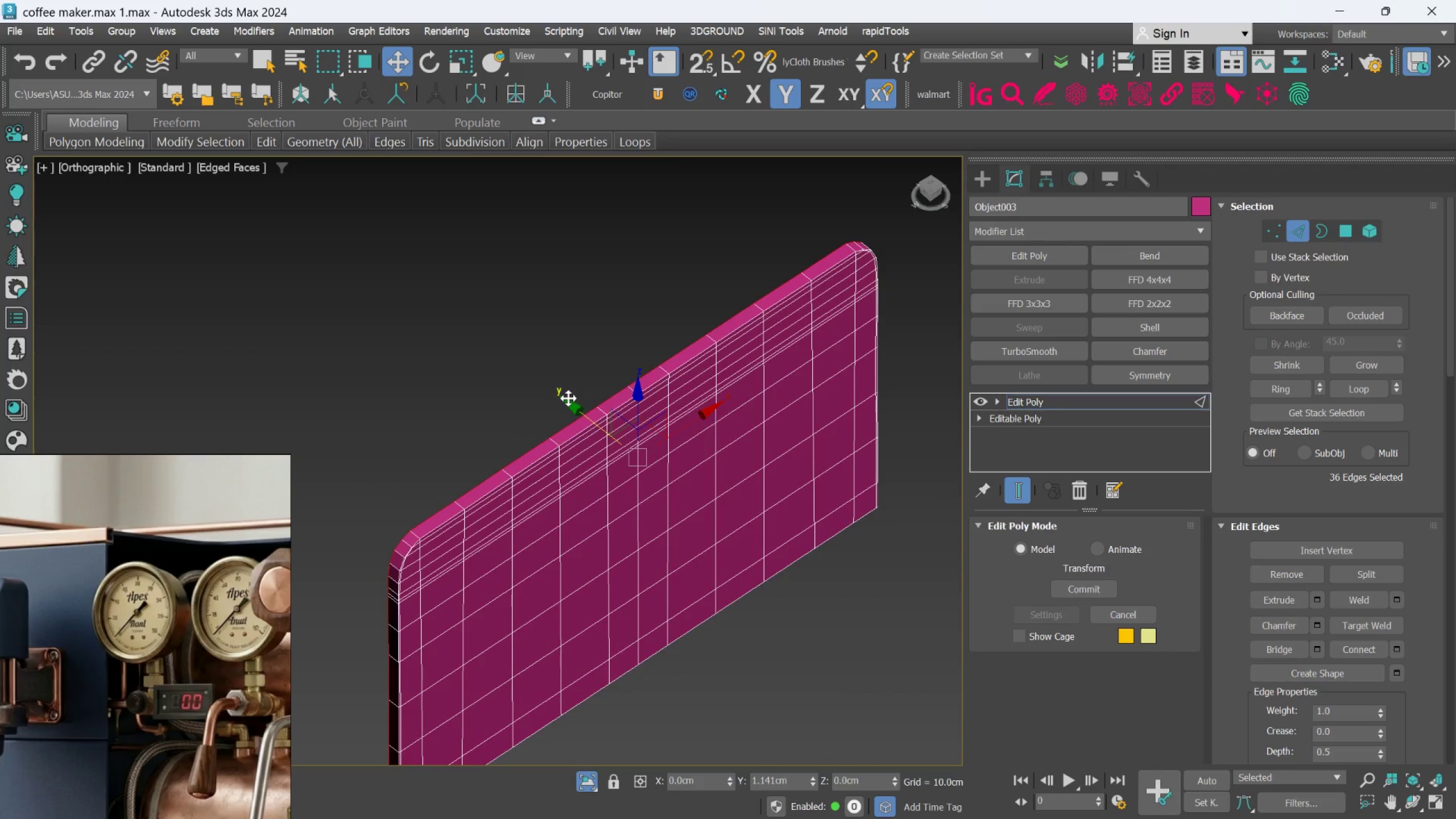 
key(Shift+ShiftLeft)
 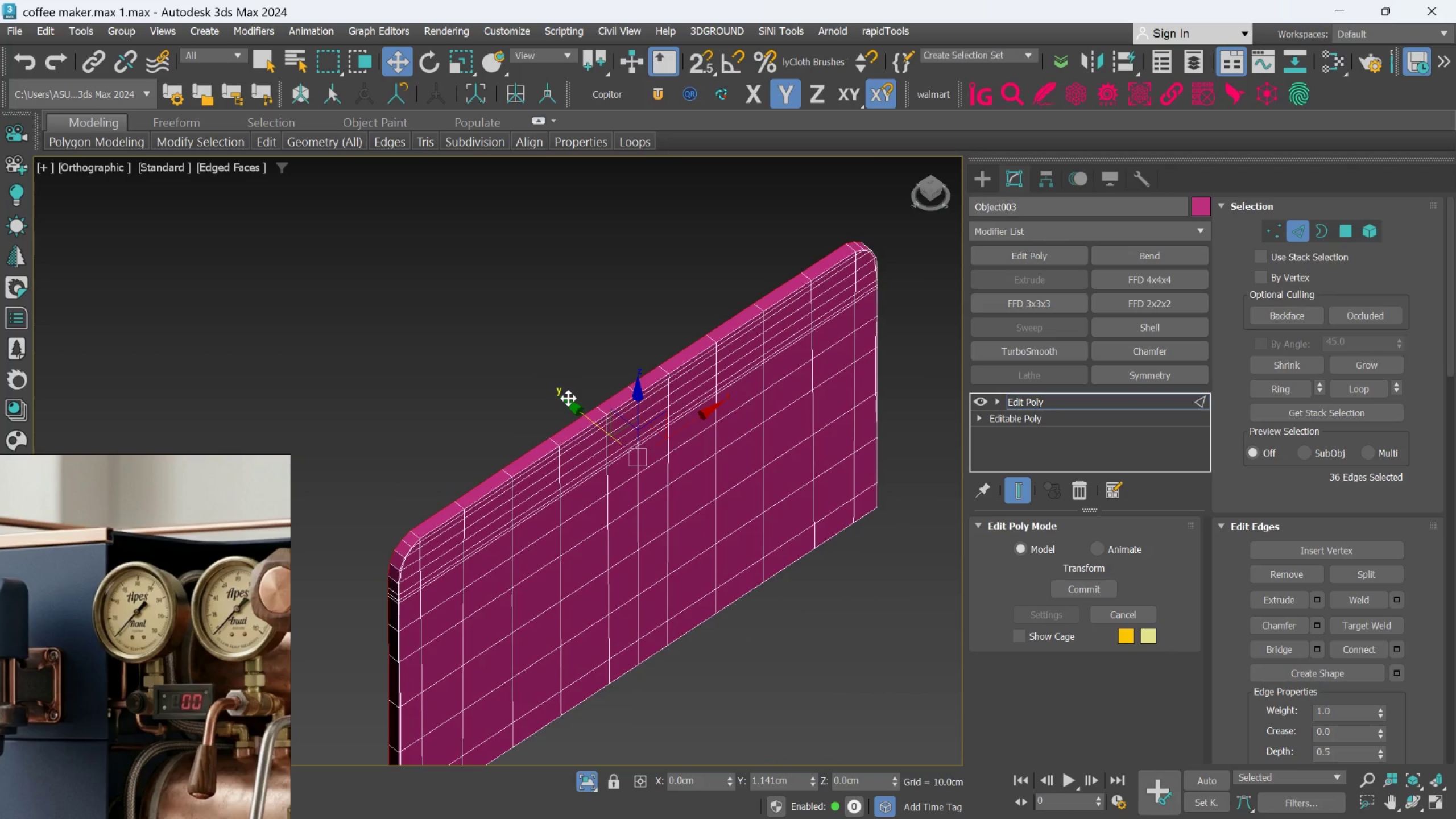 
key(Shift+ShiftLeft)
 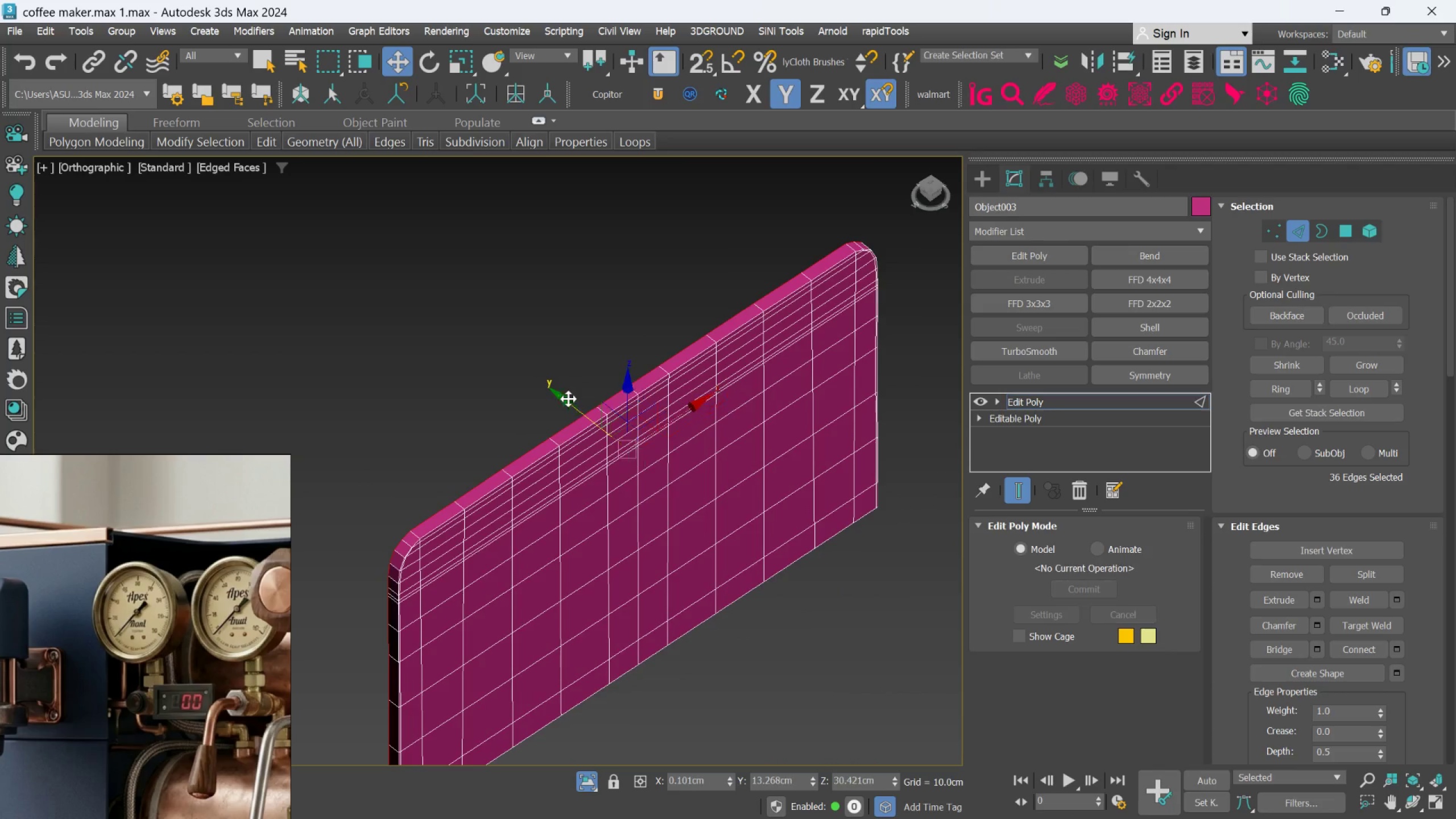 
key(Shift+ShiftLeft)
 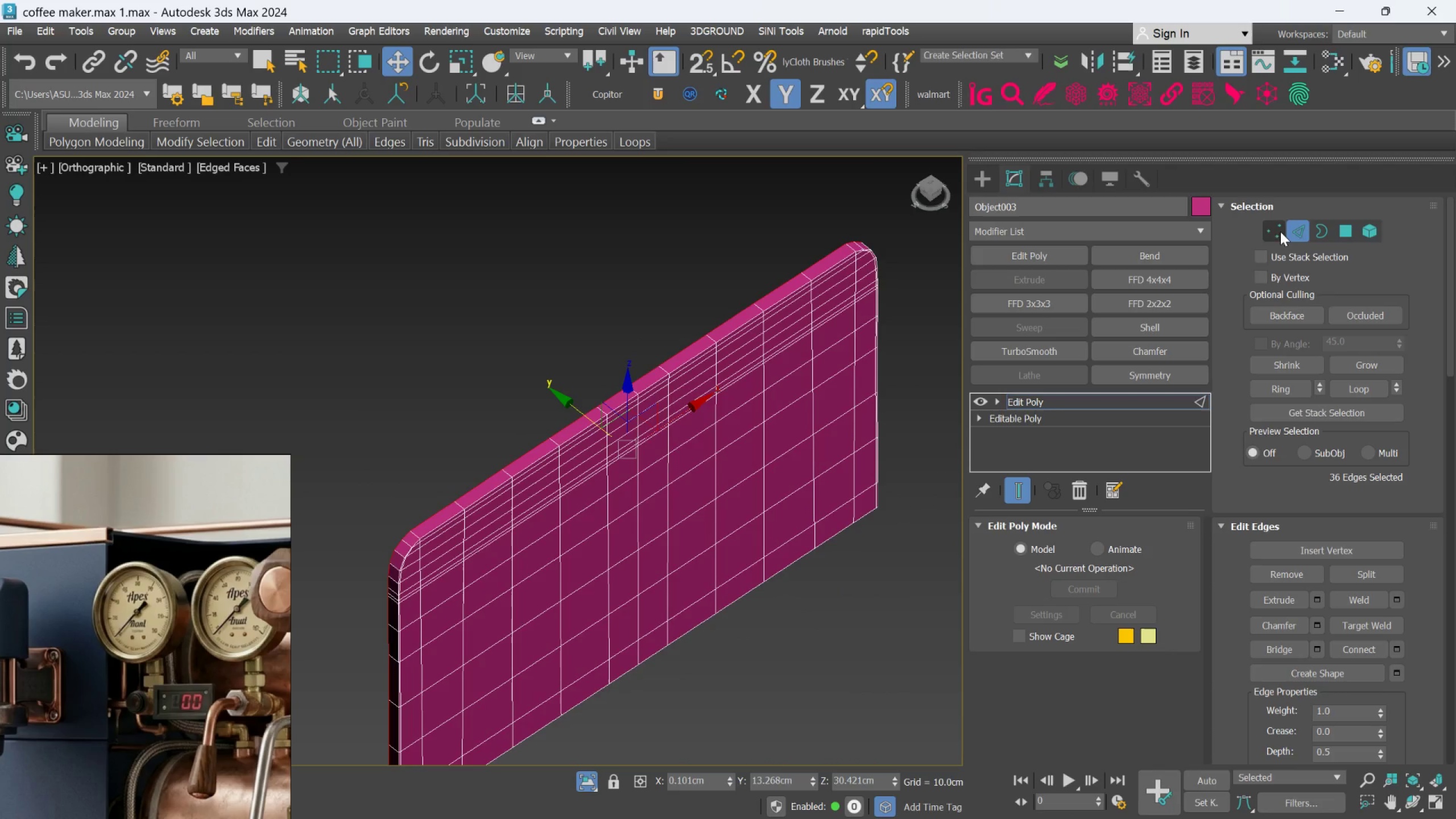 
left_click([1287, 231])
 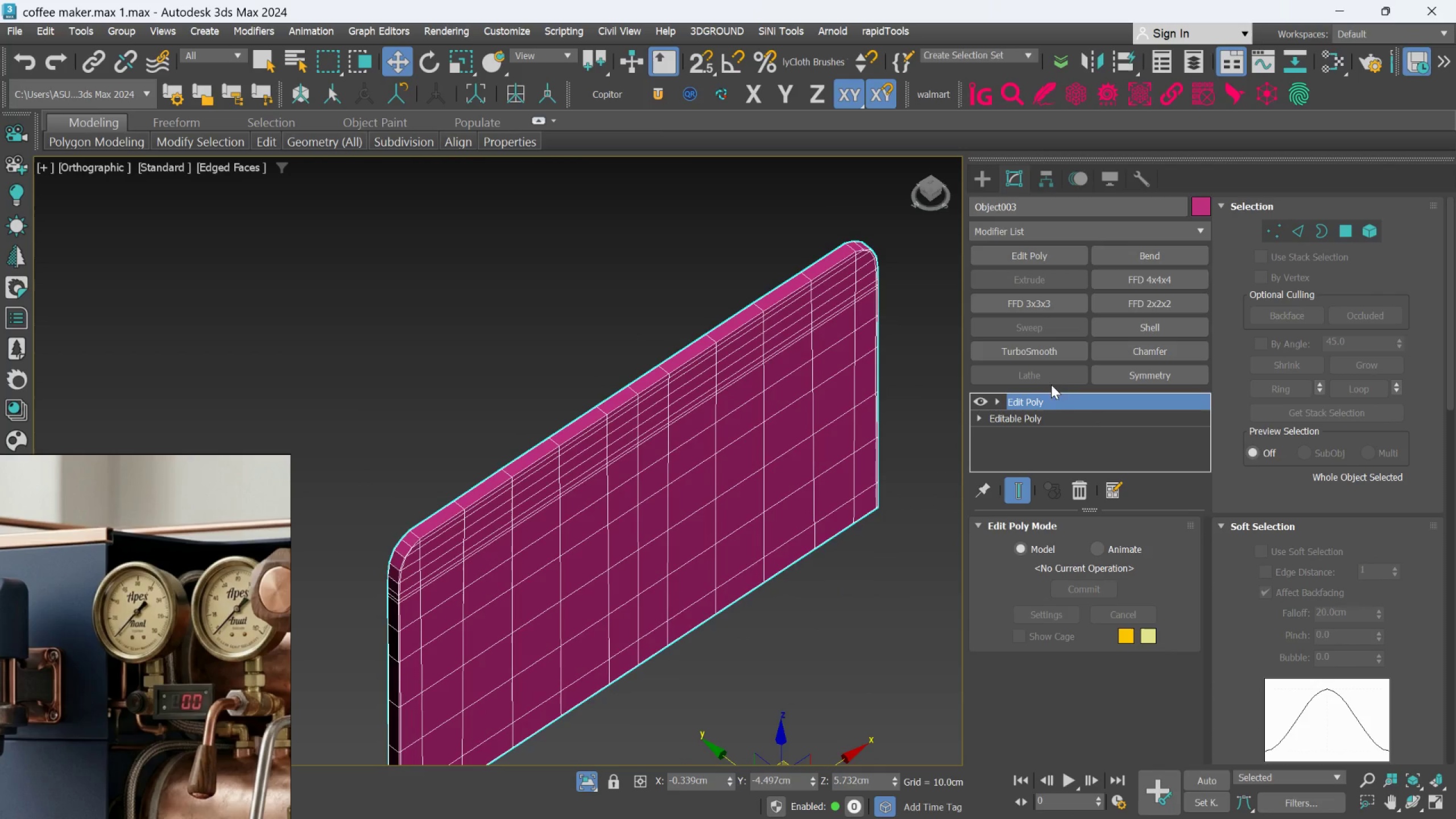 
left_click([1053, 353])
 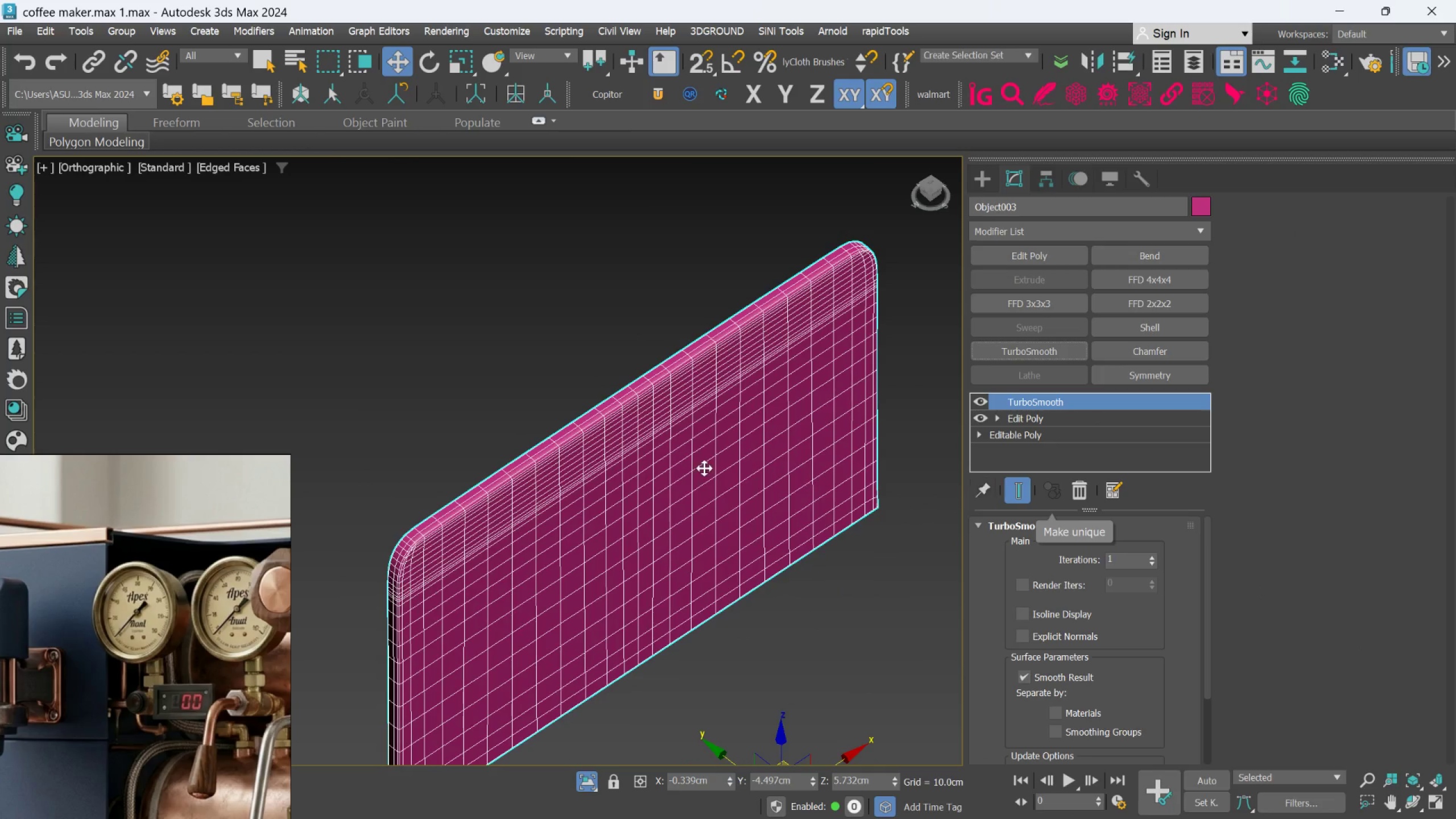 
scroll: coordinate [683, 470], scroll_direction: down, amount: 1.0
 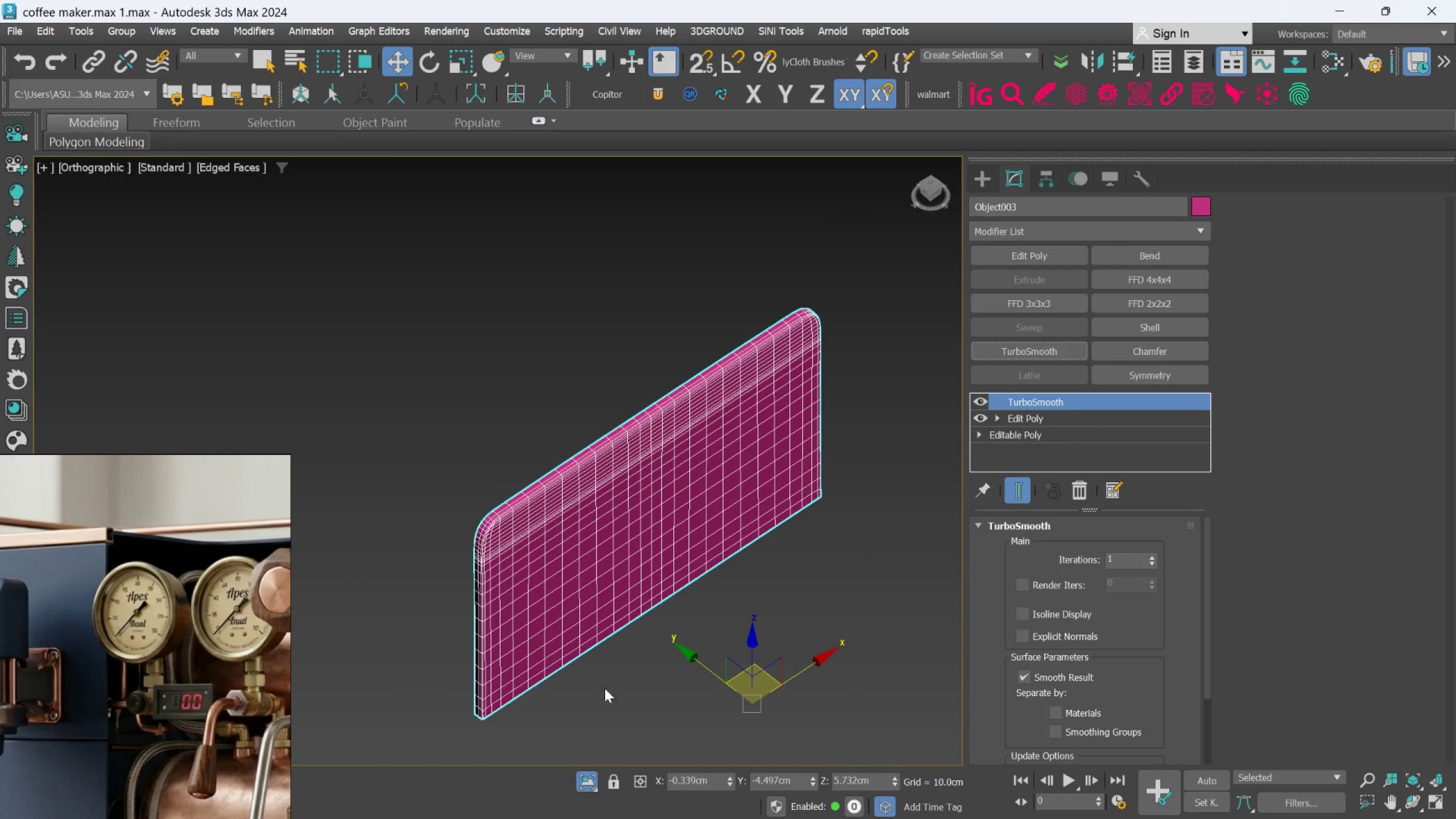 
left_click([585, 775])
 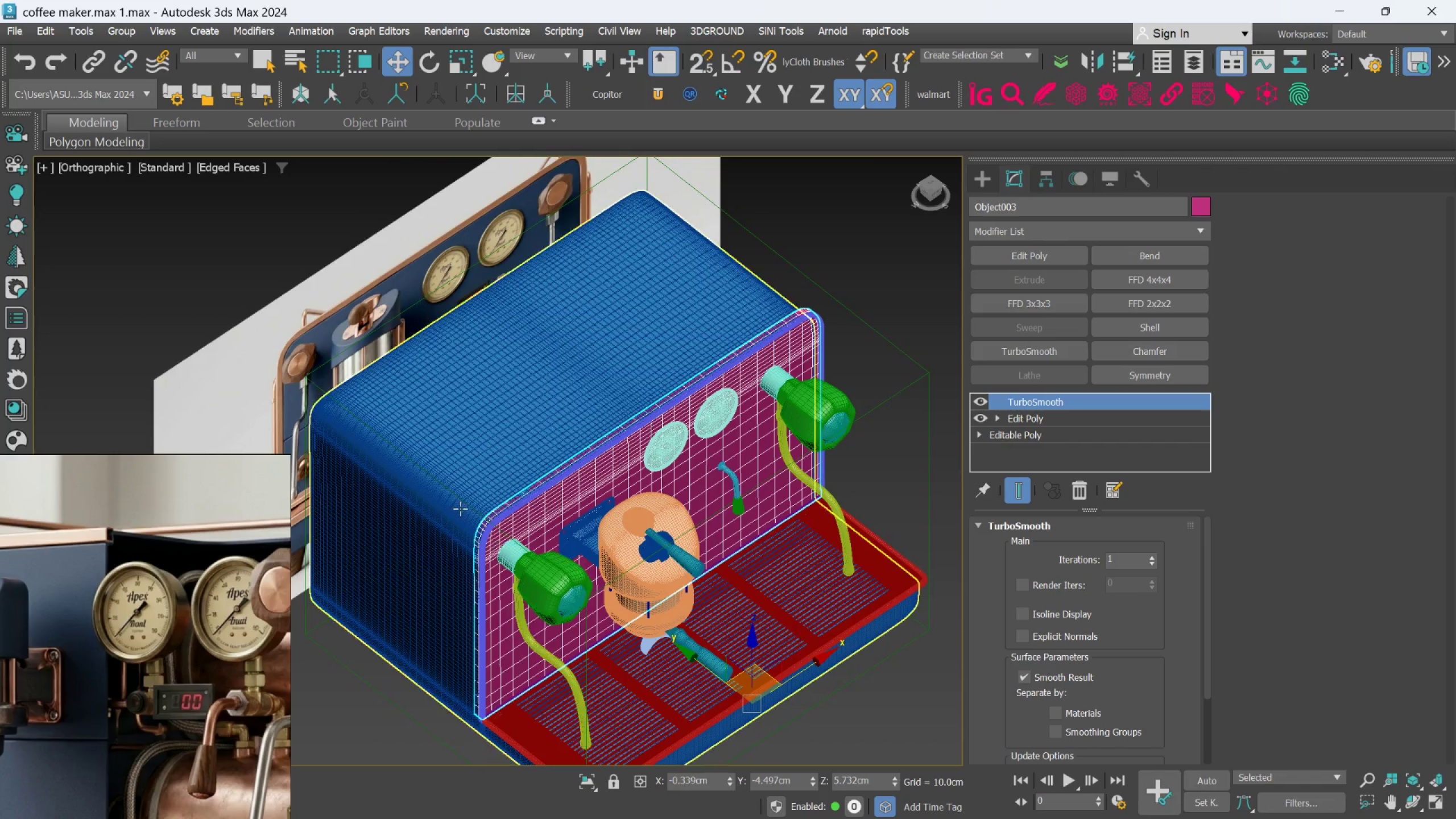 
scroll: coordinate [457, 497], scroll_direction: up, amount: 1.0
 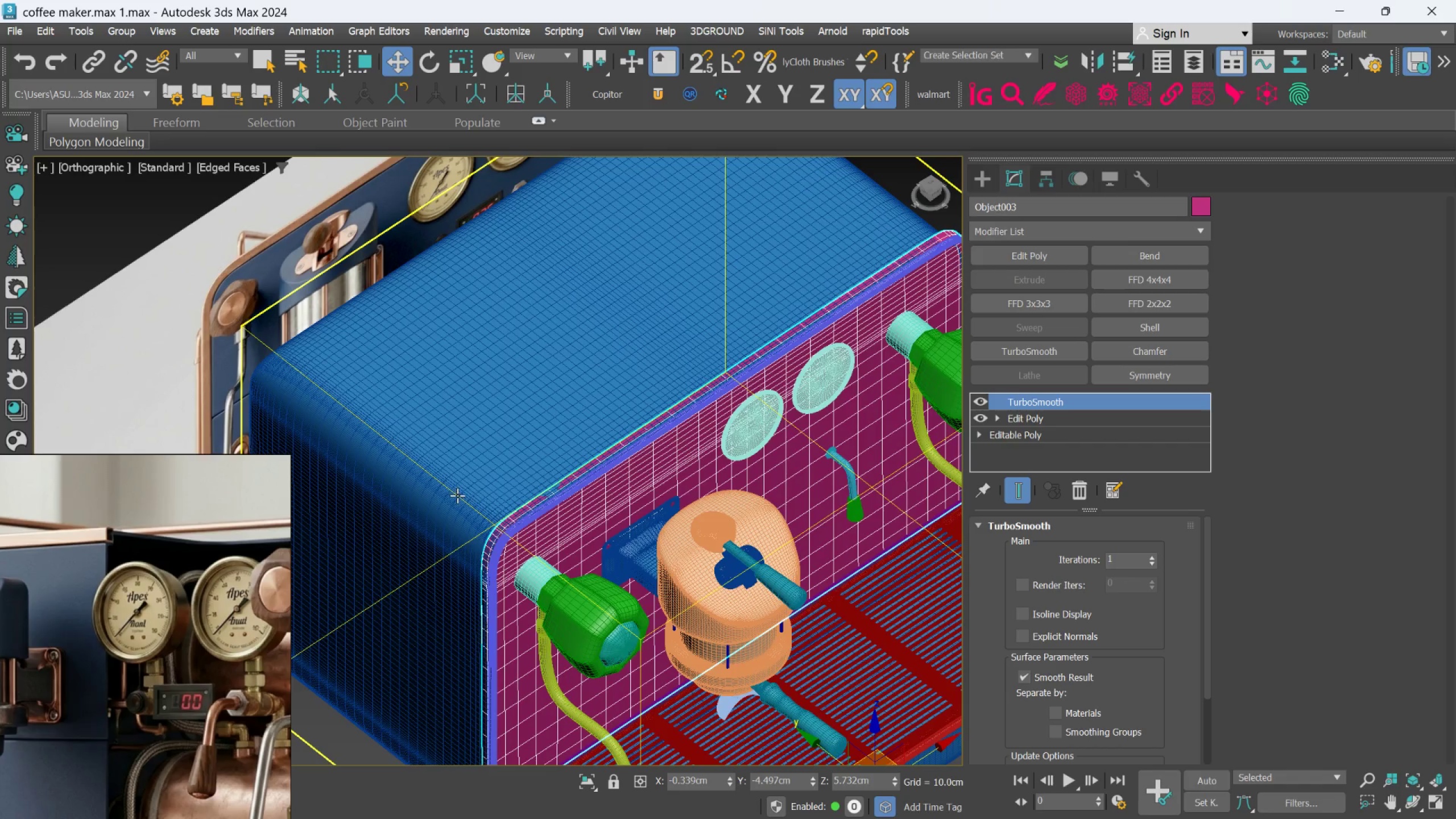 
hold_key(key=ControlLeft, duration=0.57)
left_click([457, 495])
 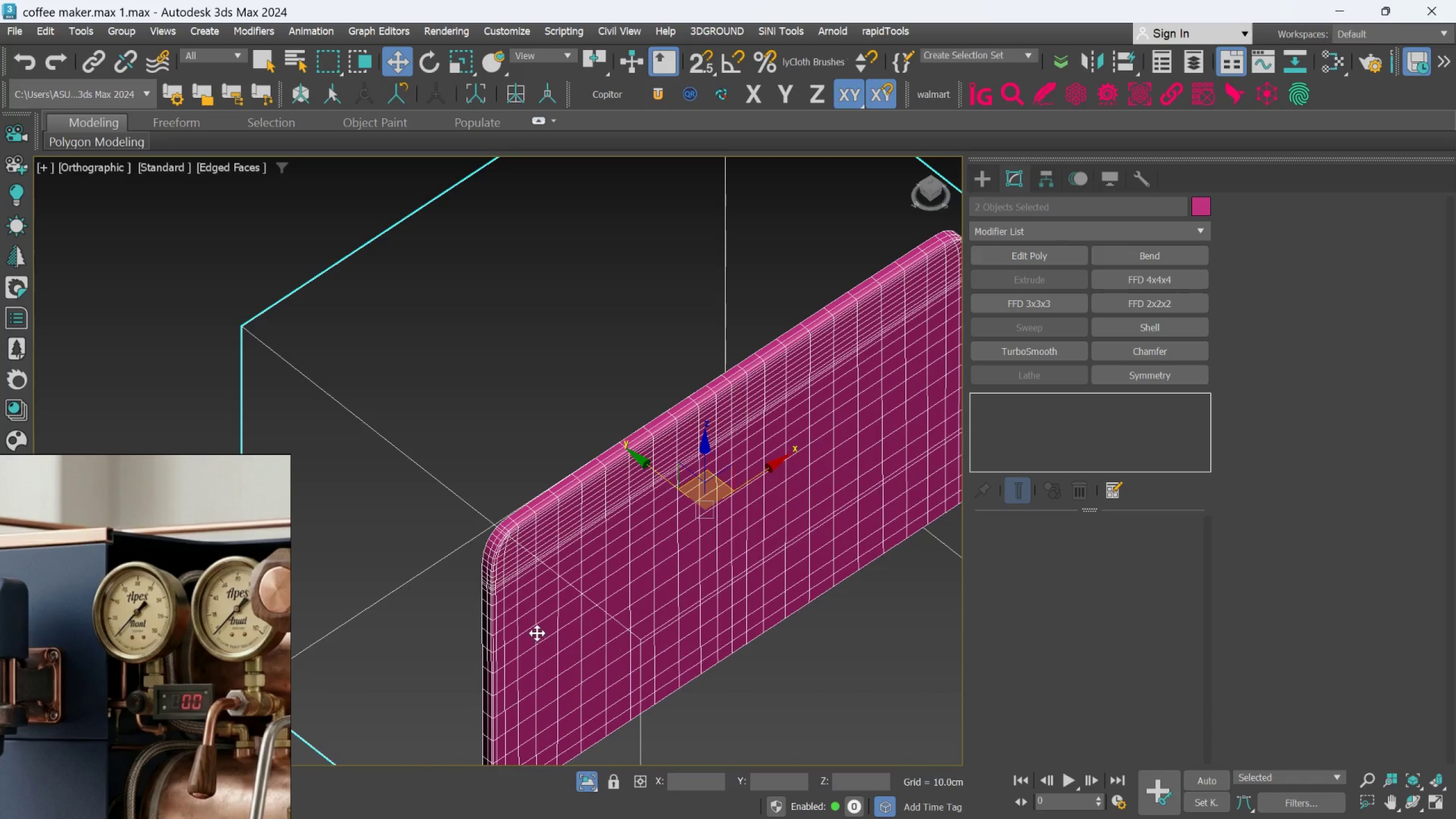 
key(Control+ControlLeft)
 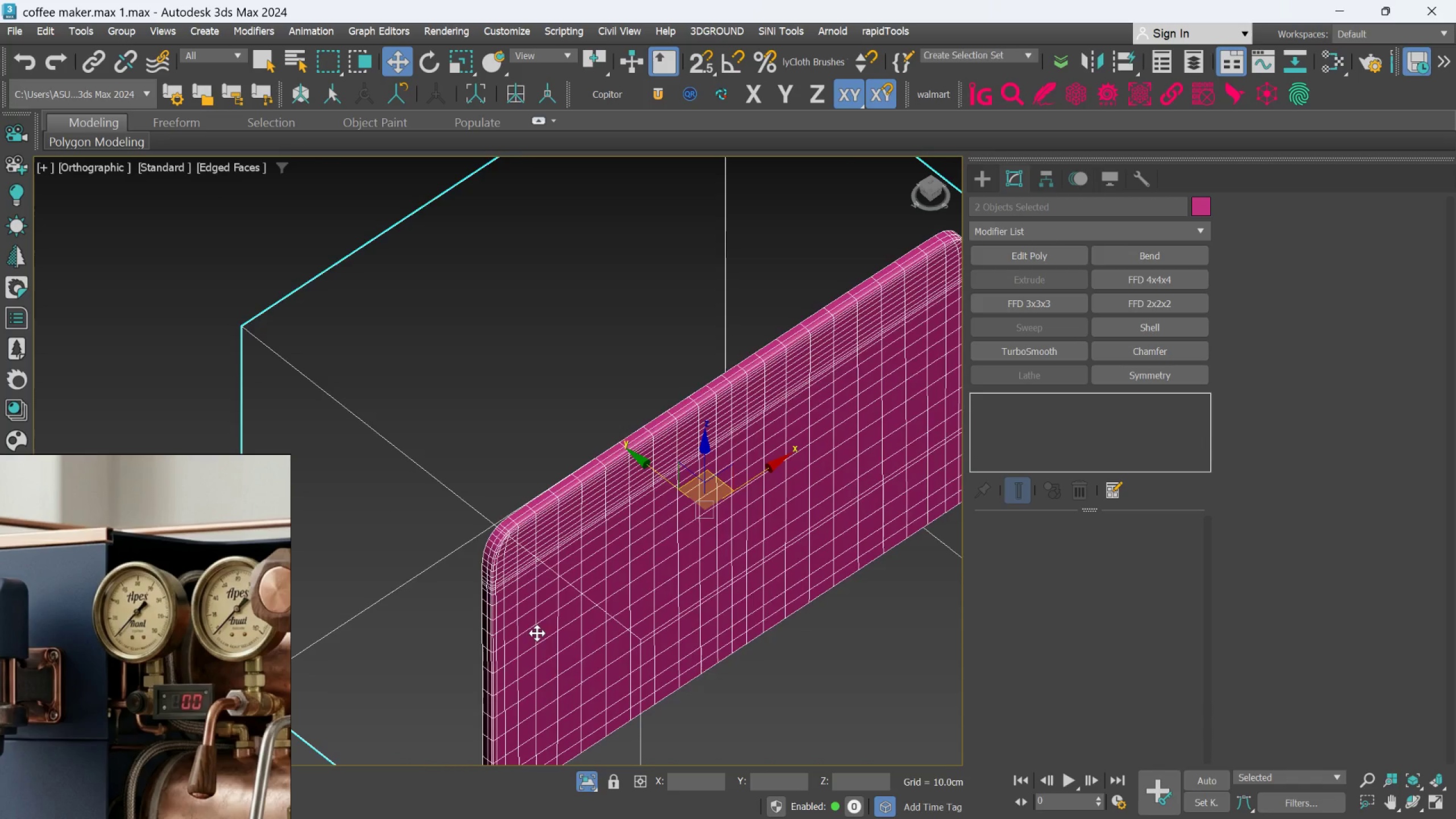 
key(Control+Z)
 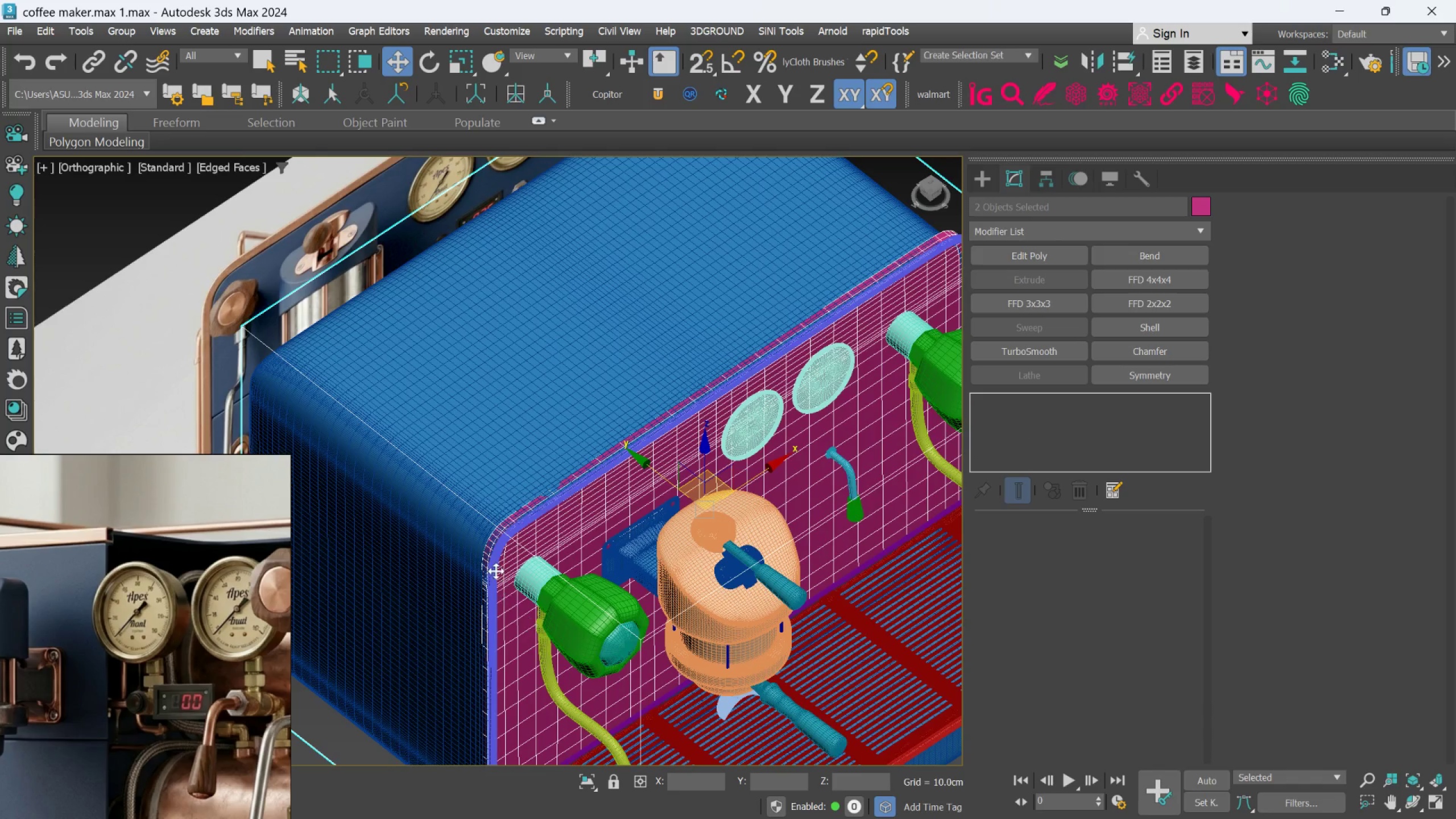 
hold_key(key=ControlLeft, duration=0.72)
left_click([495, 464])
 